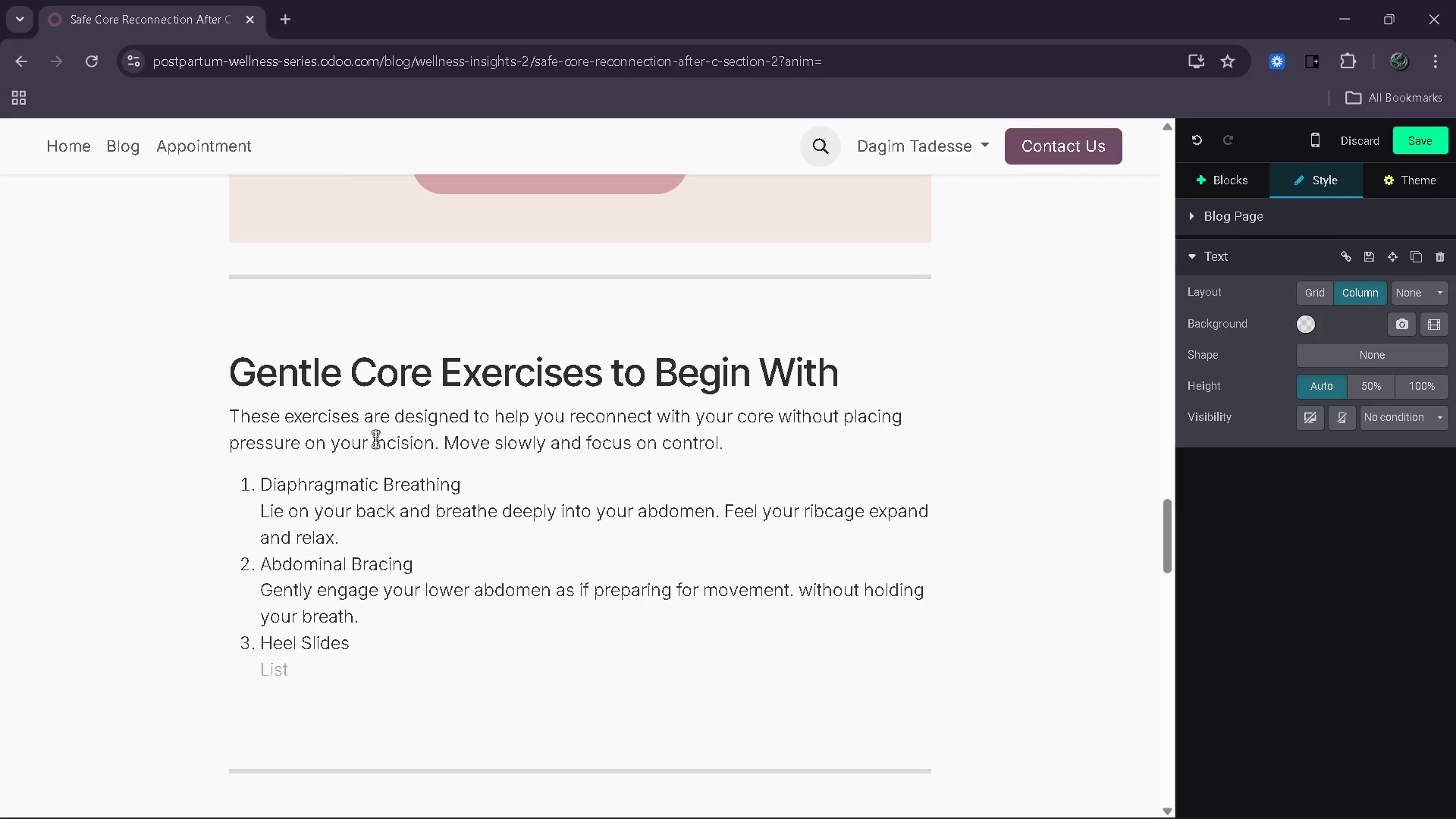 
key(Backspace)
 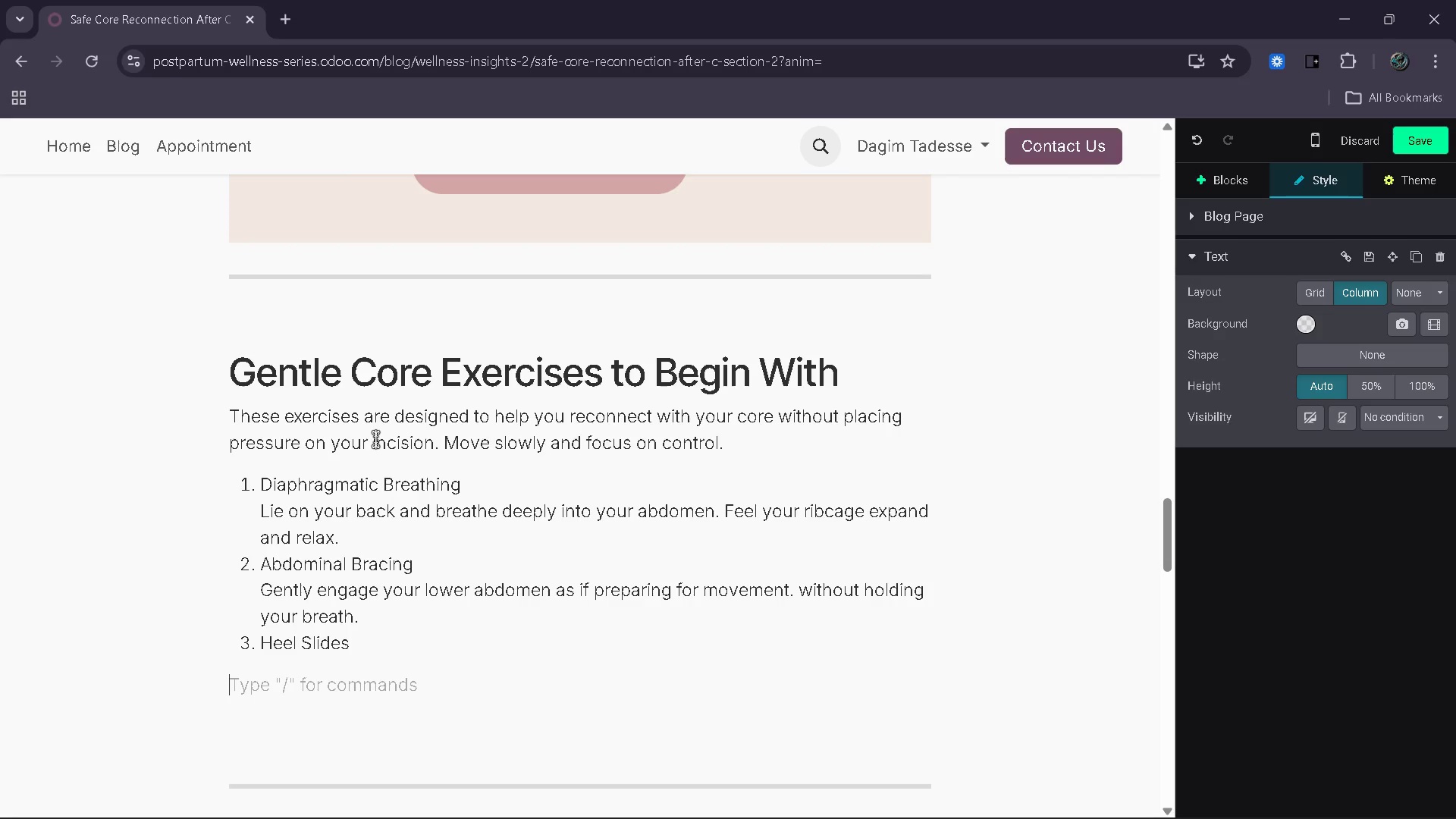 
key(Backspace)
 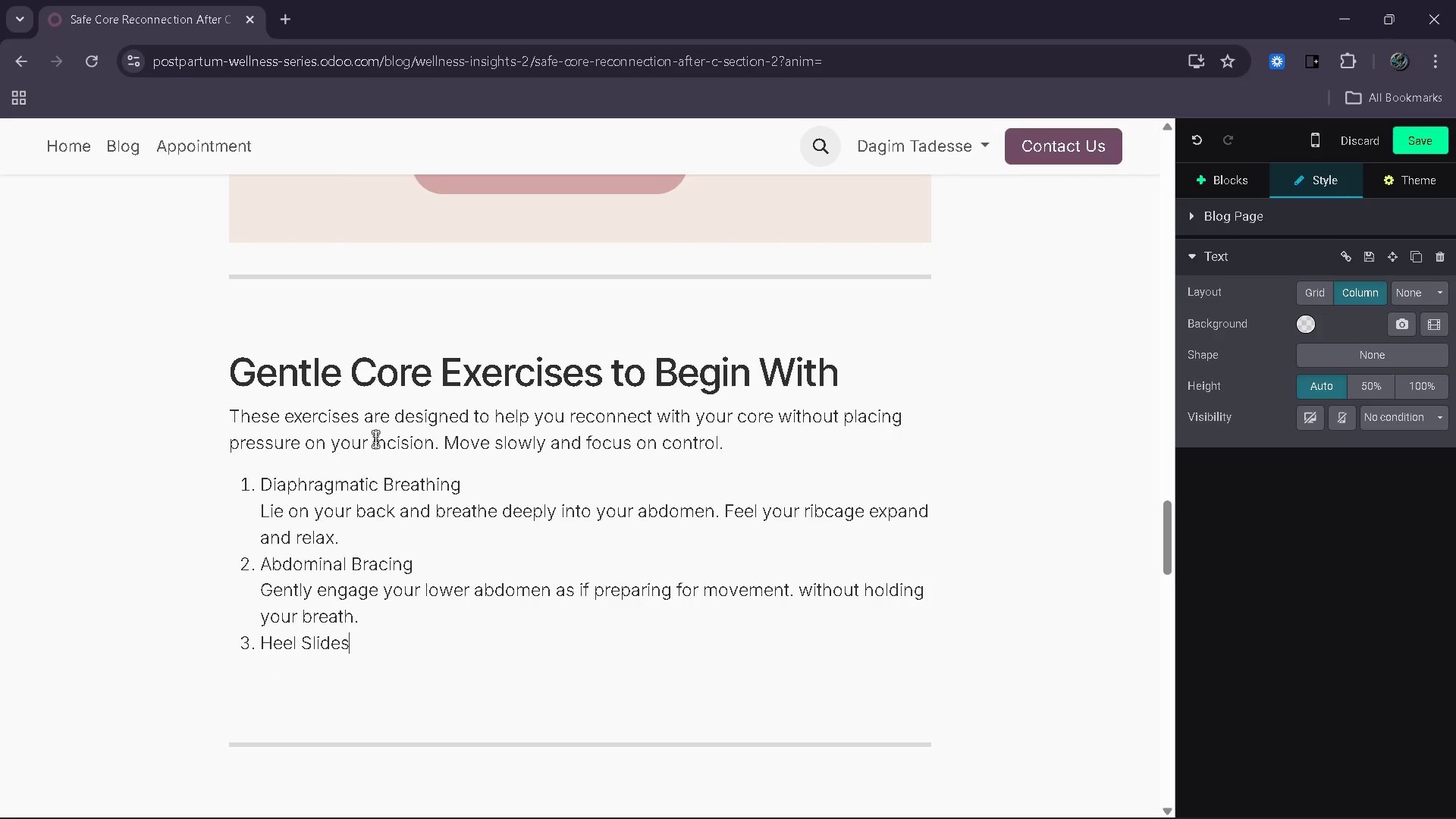 
key(Shift+ShiftRight)
 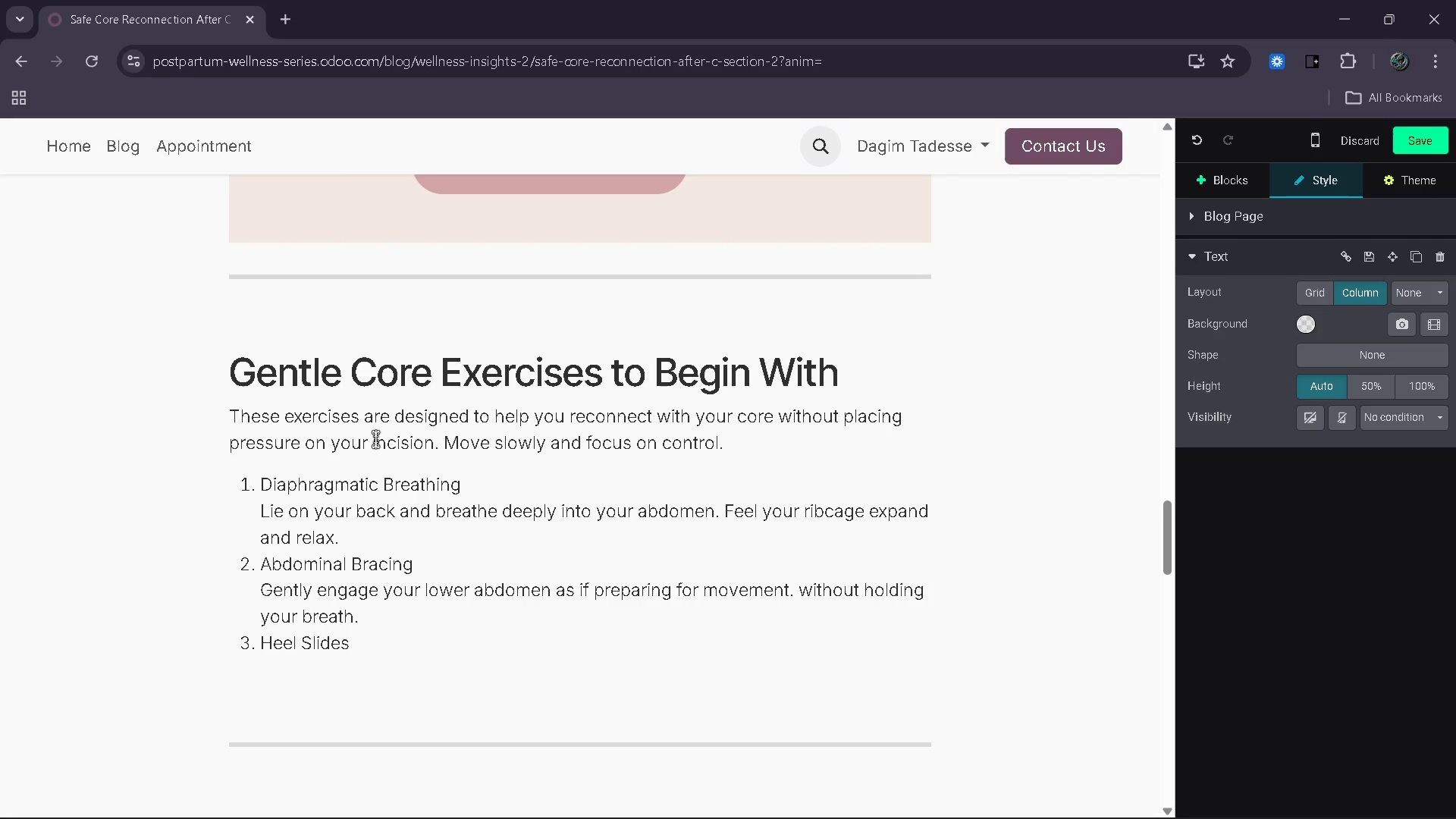 
key(Shift+Enter)
 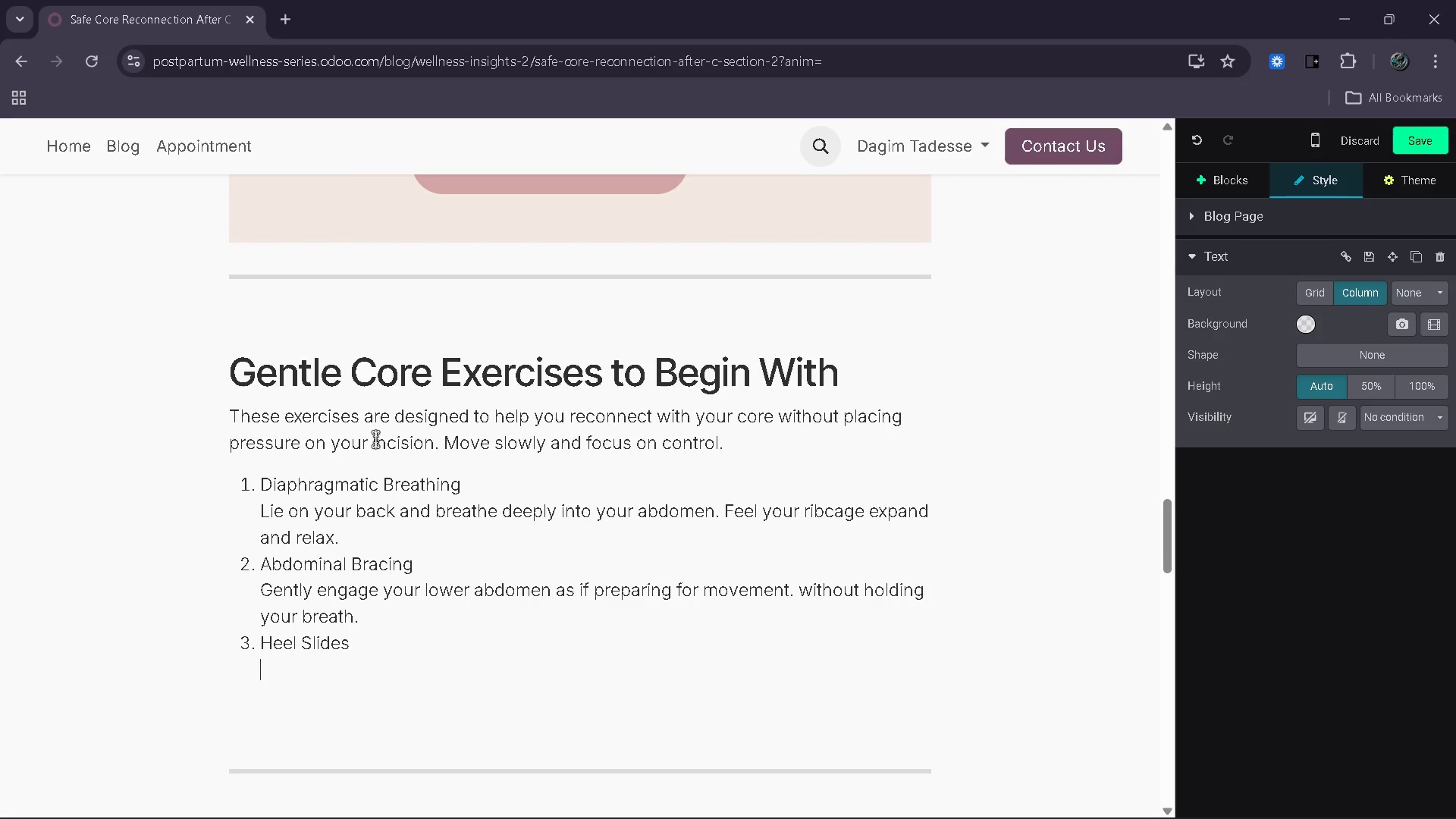 
type(Slowly extend one leg while keeping your core relaxed and stable.)
 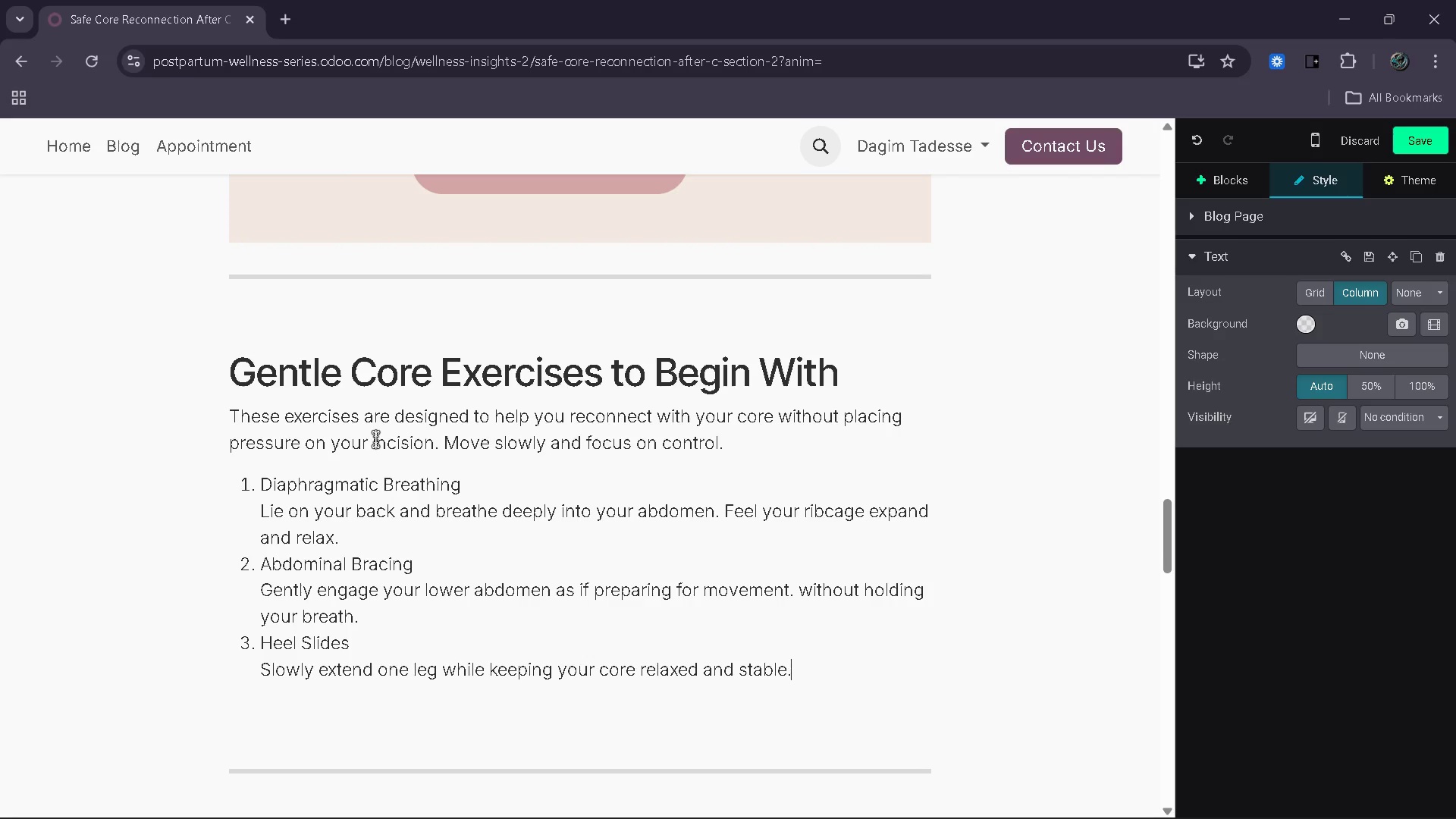 
key(Enter)
 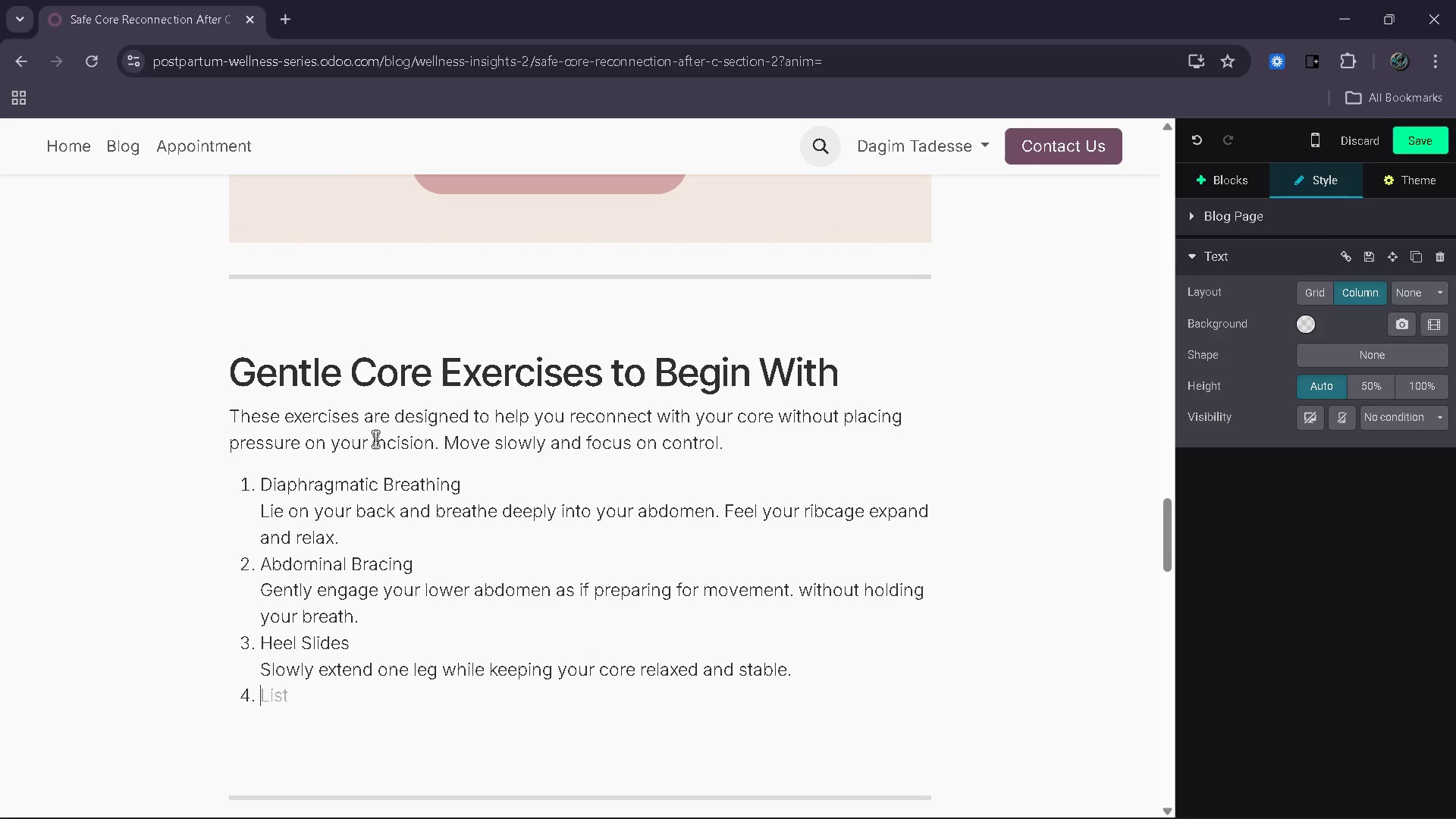 
wait(12.92)
 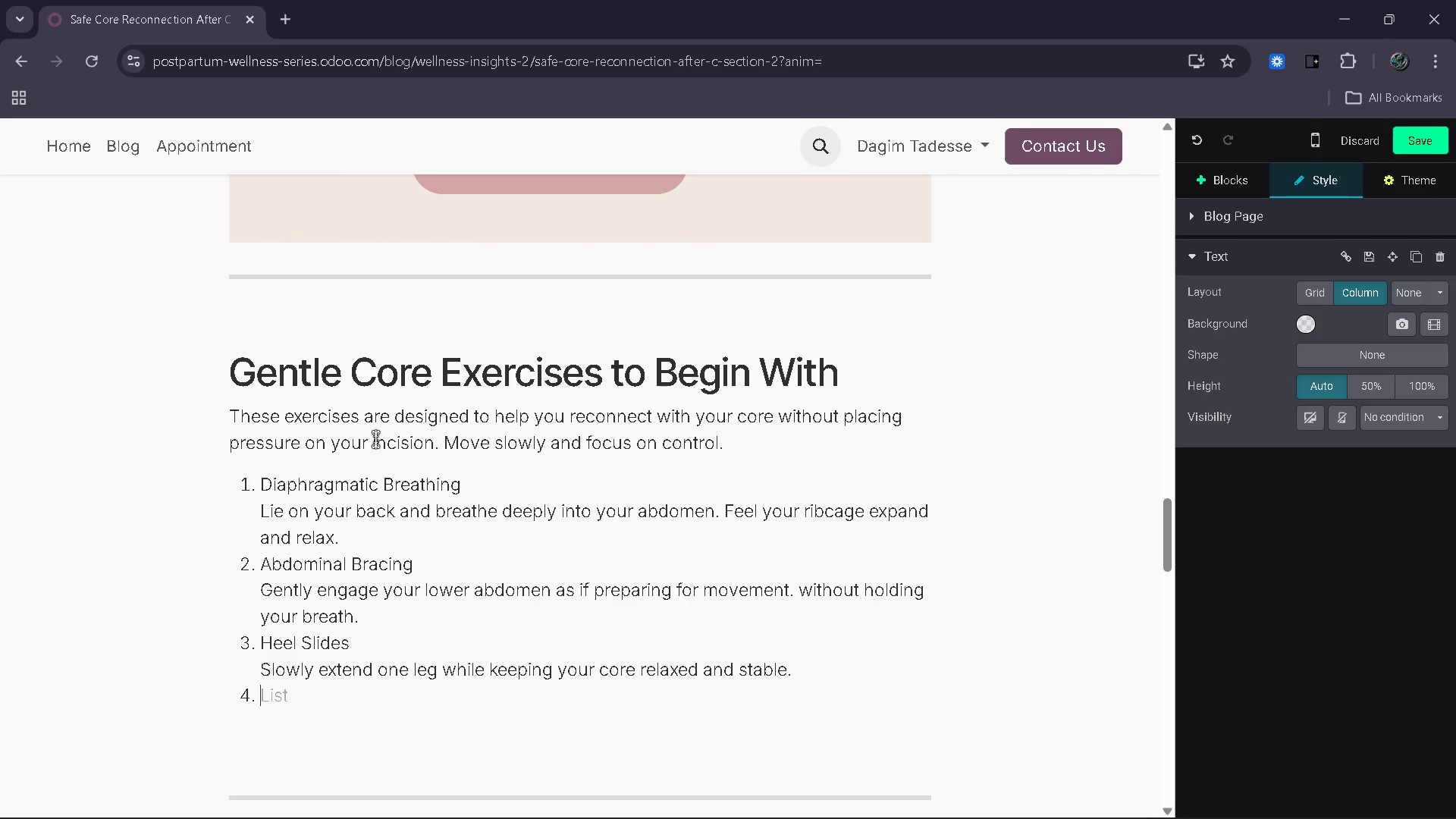 
type(Supported s)
key(Backspace)
type(Sitting Engagee)
key(Backspace)
type(ment)
 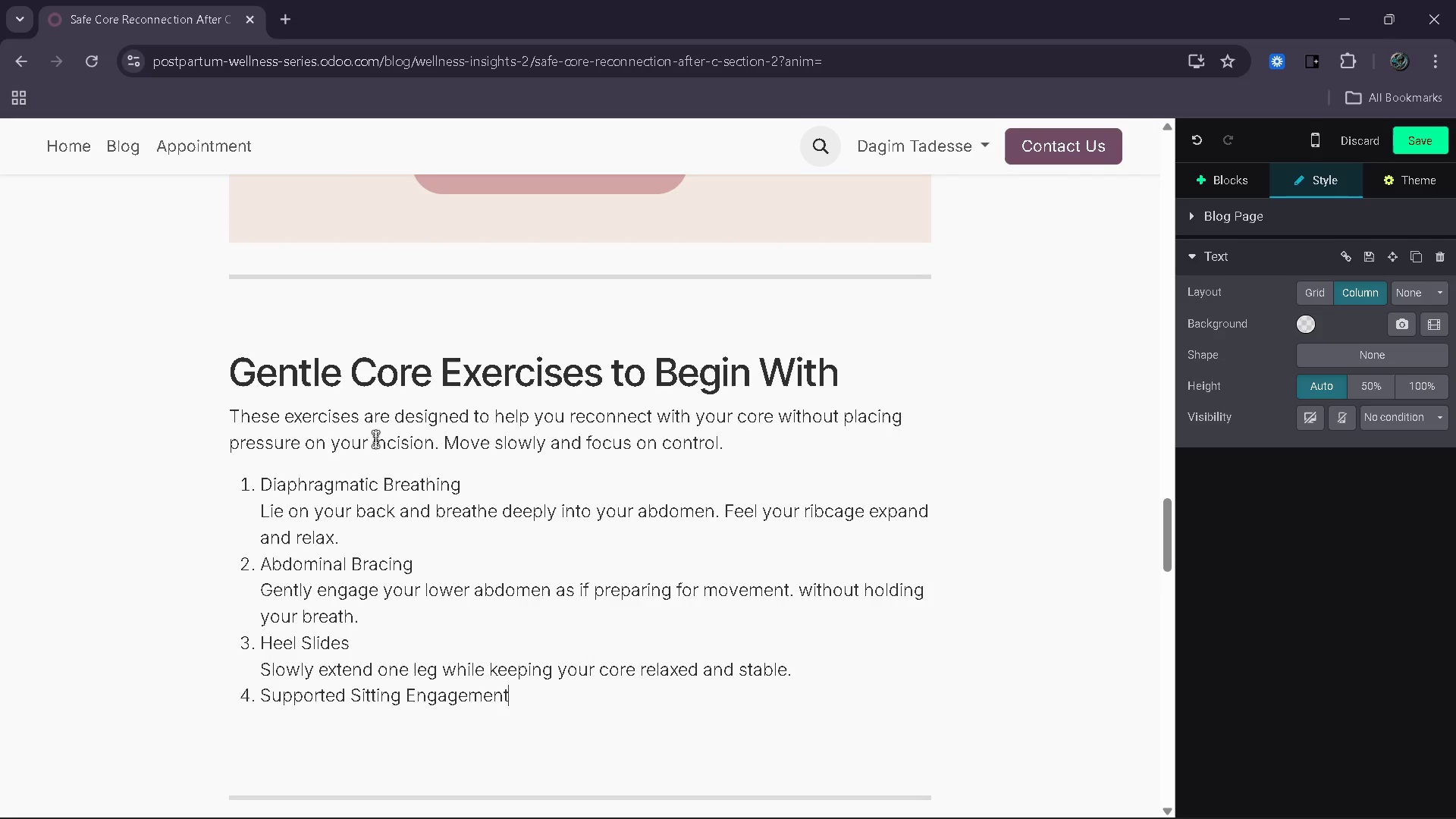 
key(Shift+ShiftRight)
 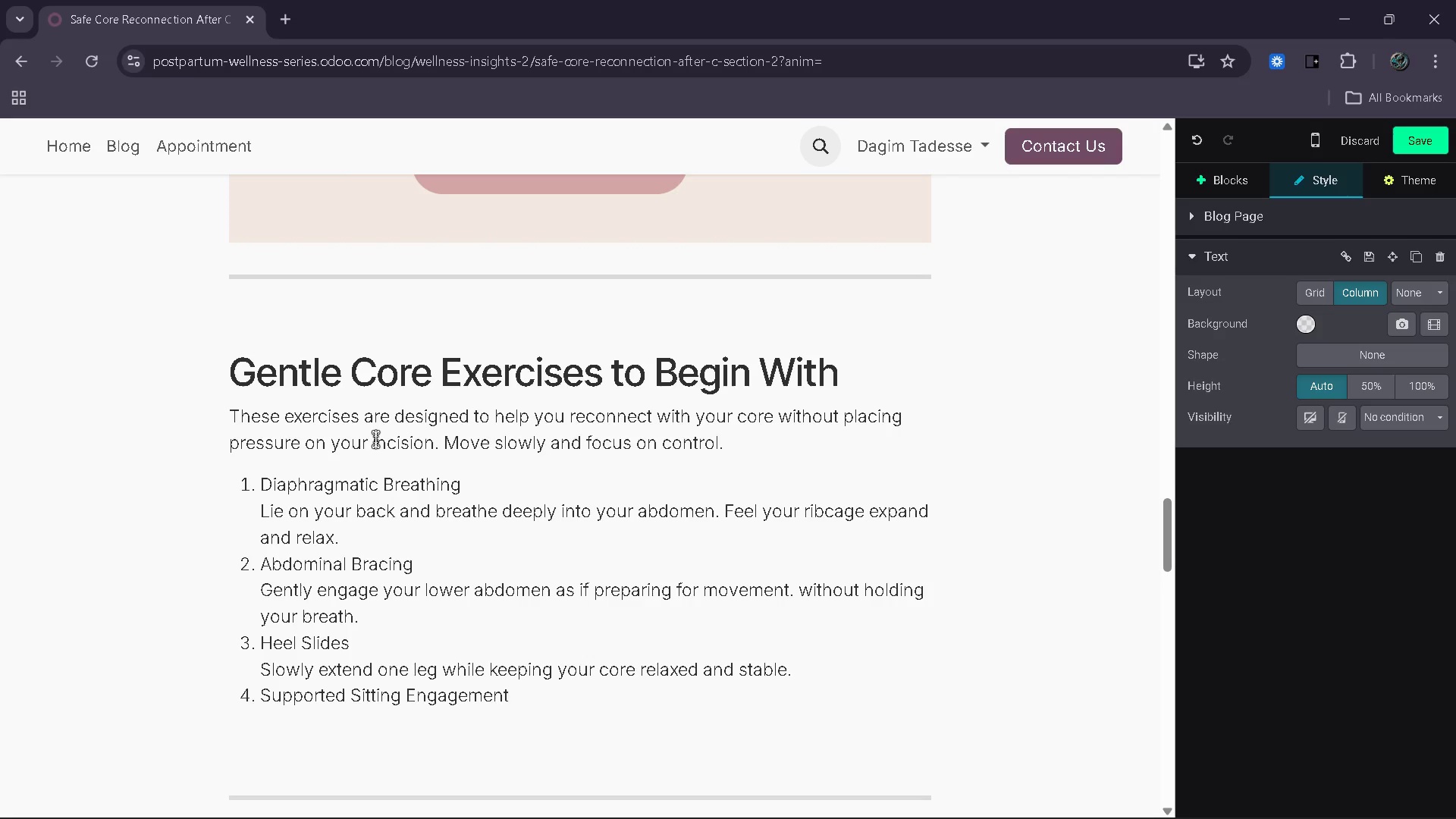 
key(Shift+Enter)
 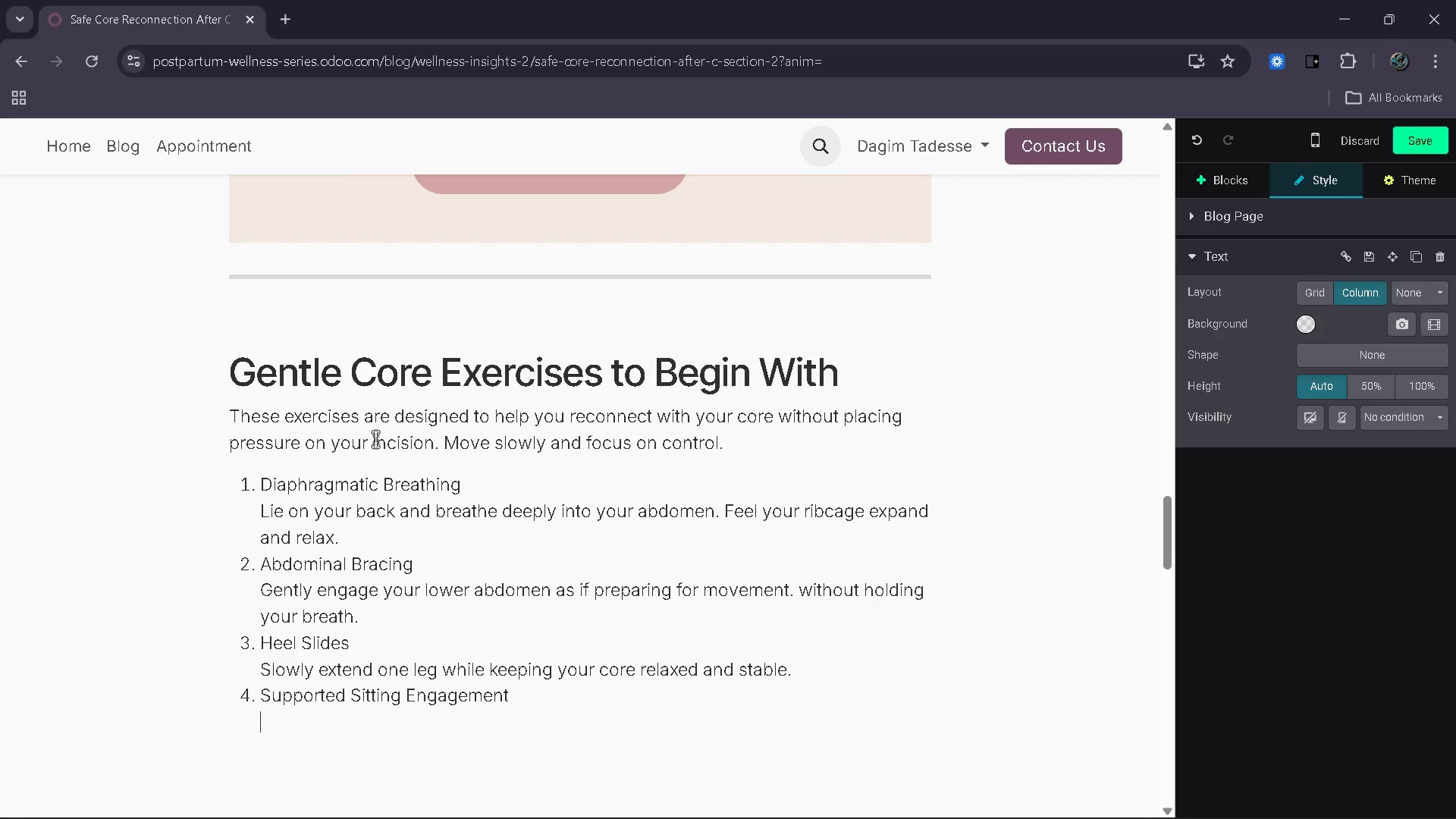 
type(While seated )
key(Backspace)
type(, gently activate yu)
key(Backspace)
type(oy)
key(Backspace)
type(ur core by lifting through your spine without tension)
 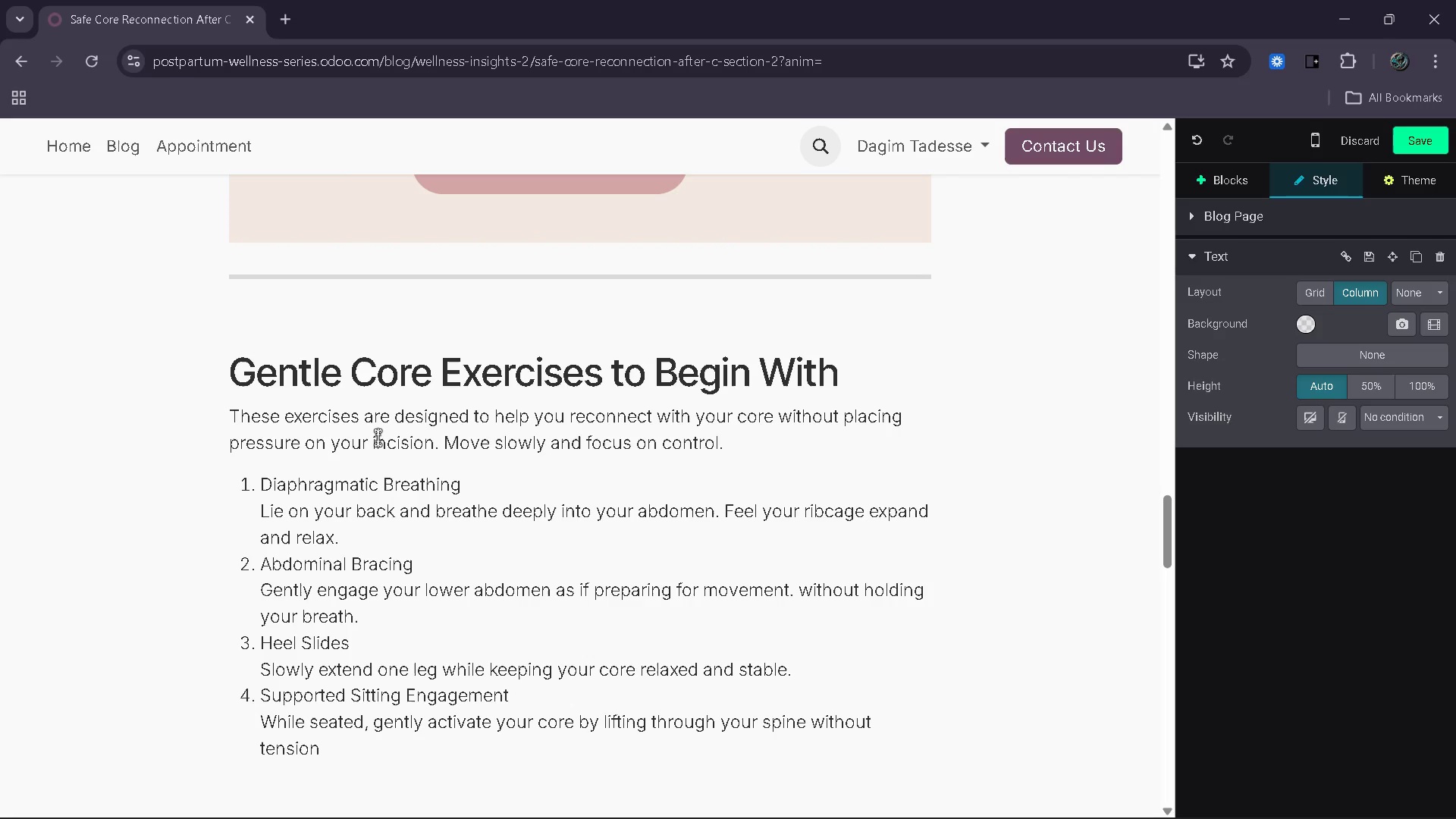 
key(Period)
 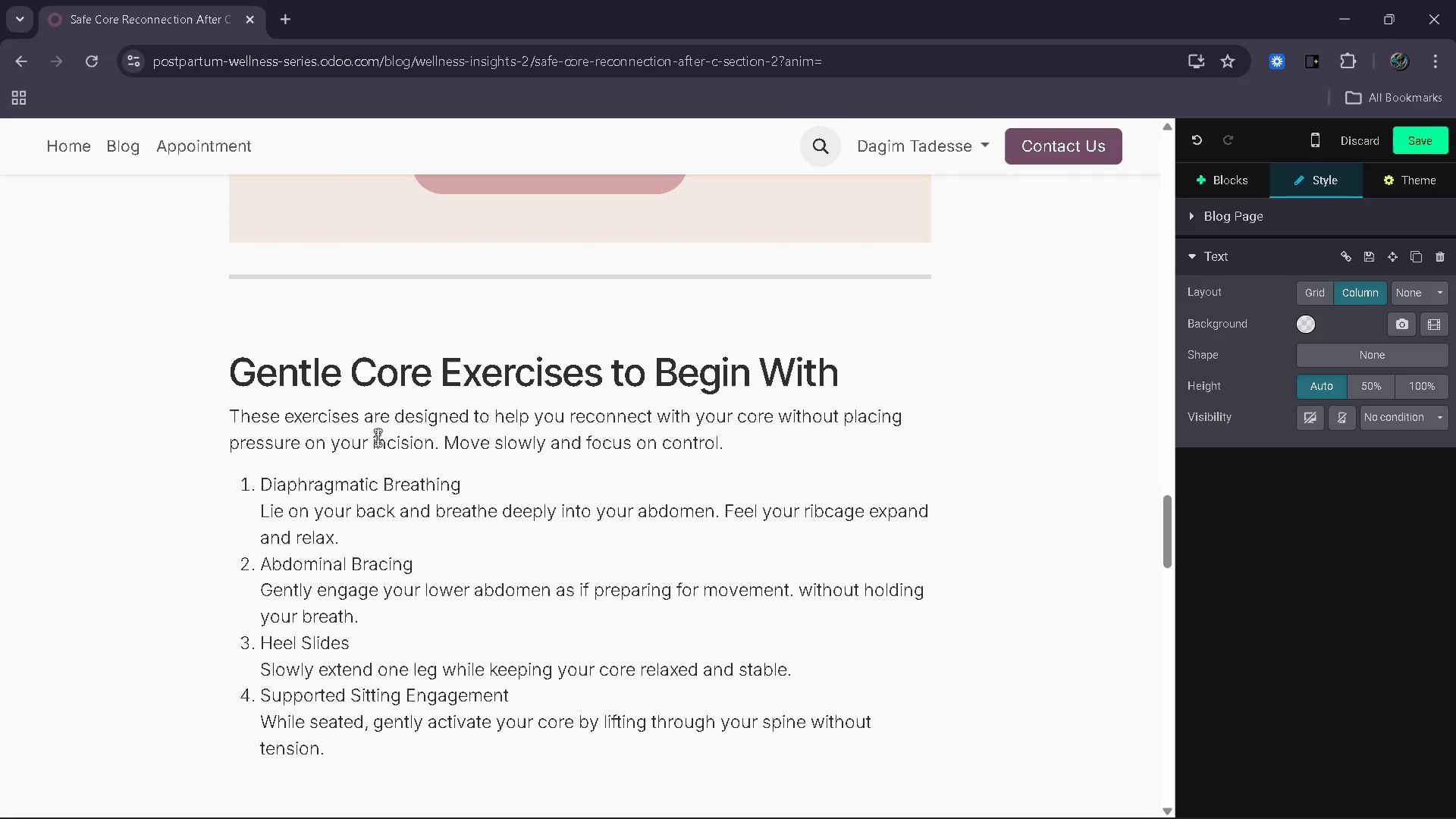 
key(Enter)
 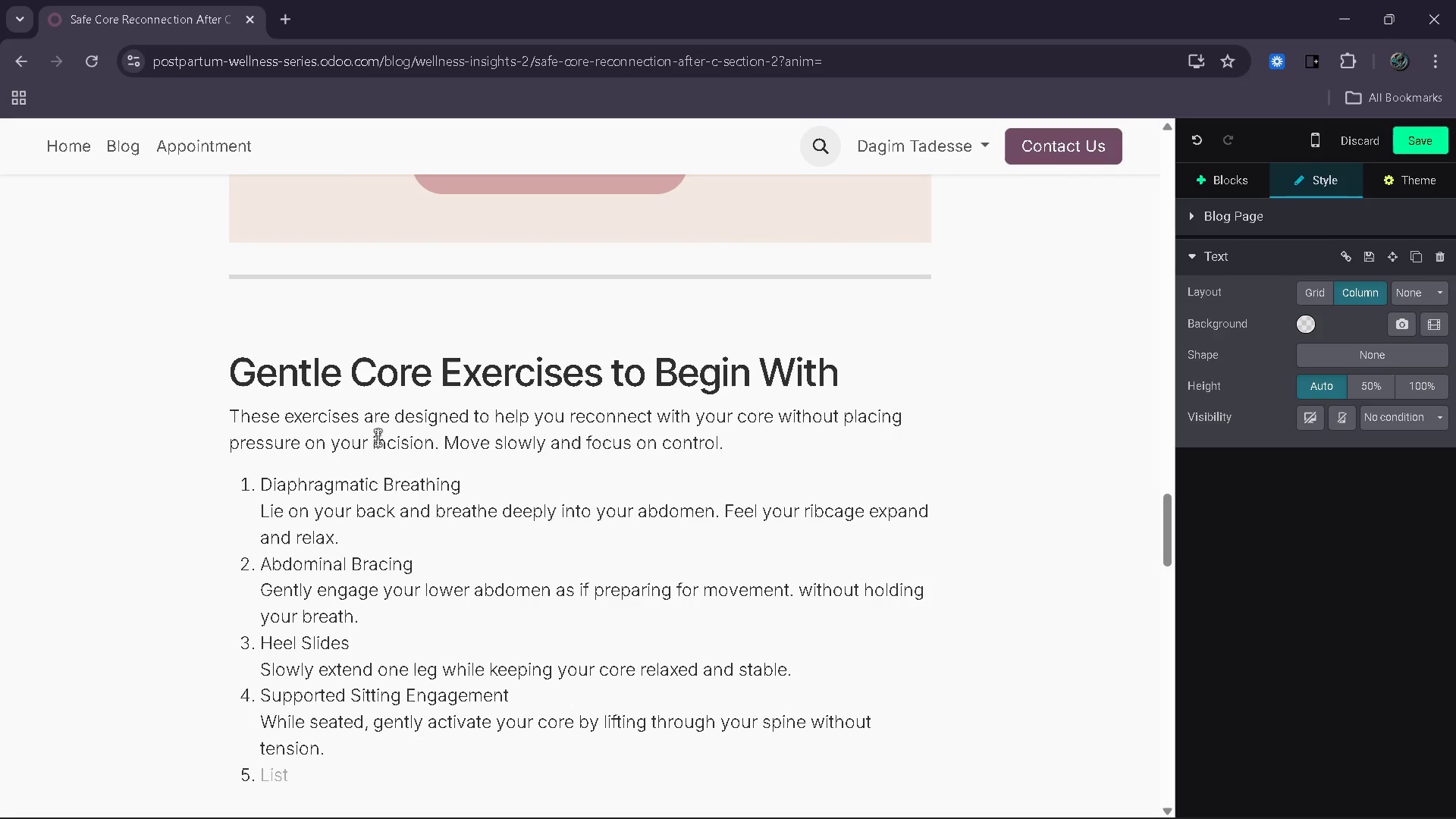 
type(Raea)
key(Backspace)
key(Backspace)
key(Backspace)
type(est and a)
key(Backspace)
type(Awarem)
key(Backspace)
type(ness)
 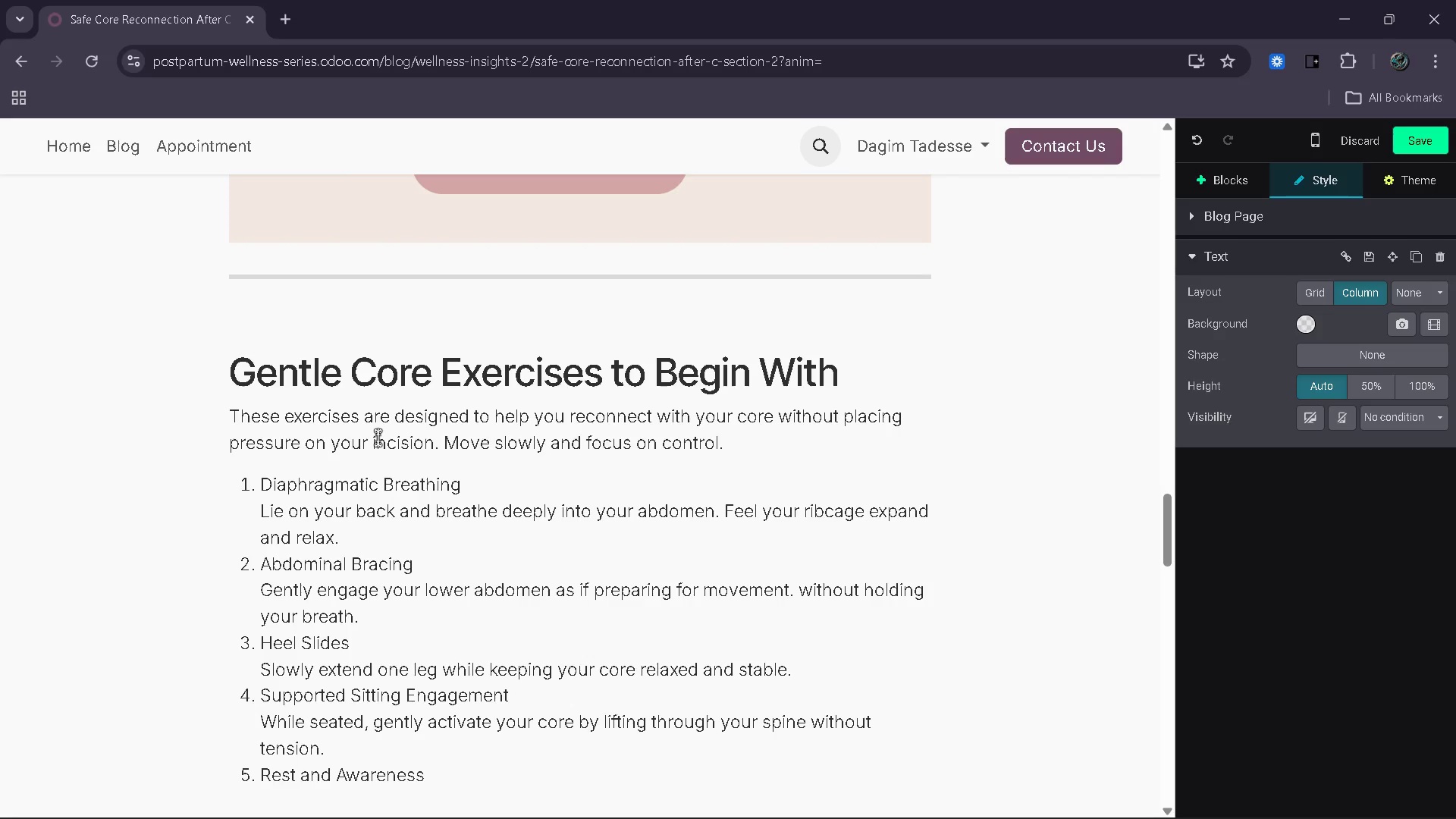 
wait(6.97)
 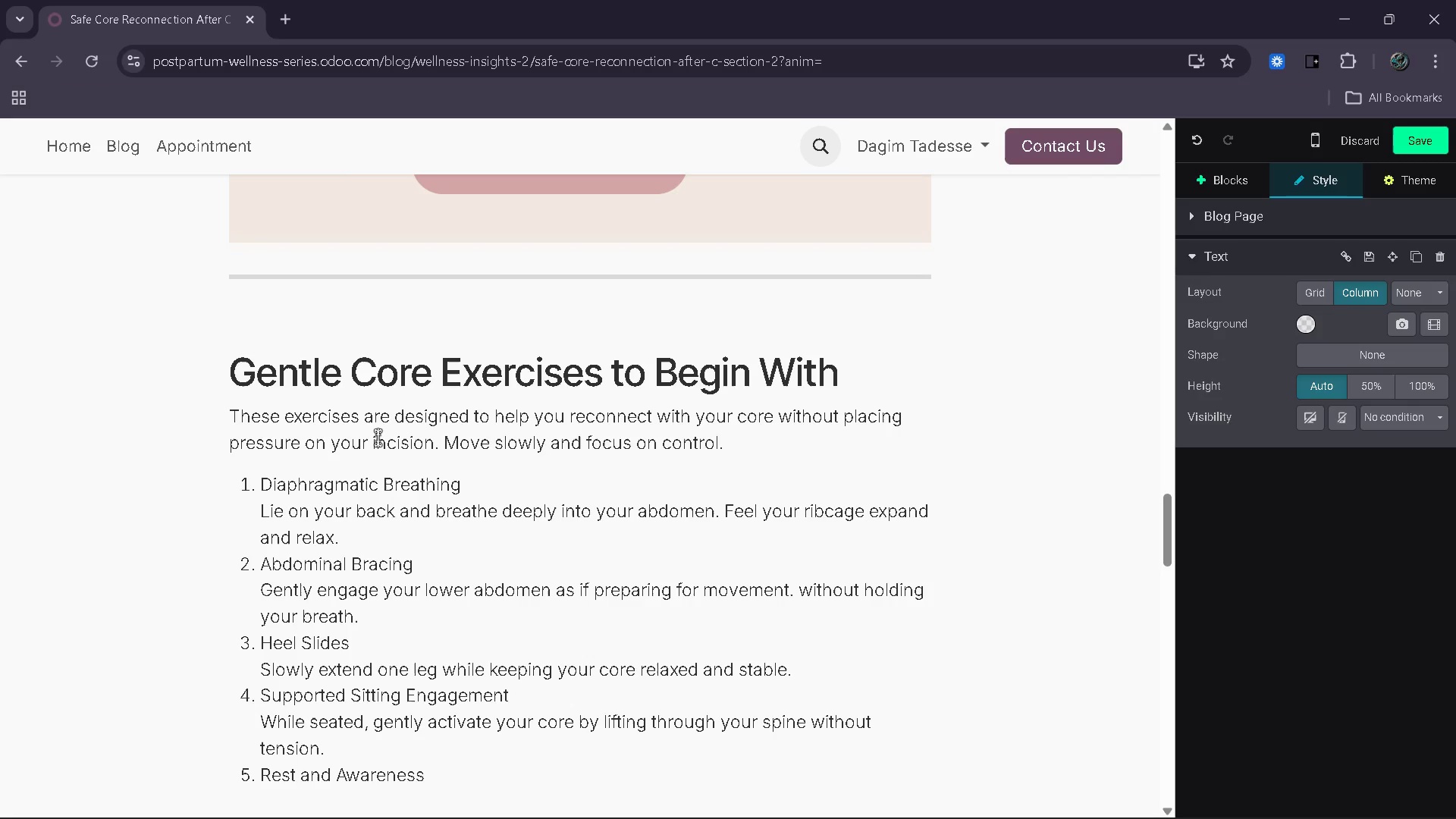 
key(Enter)
 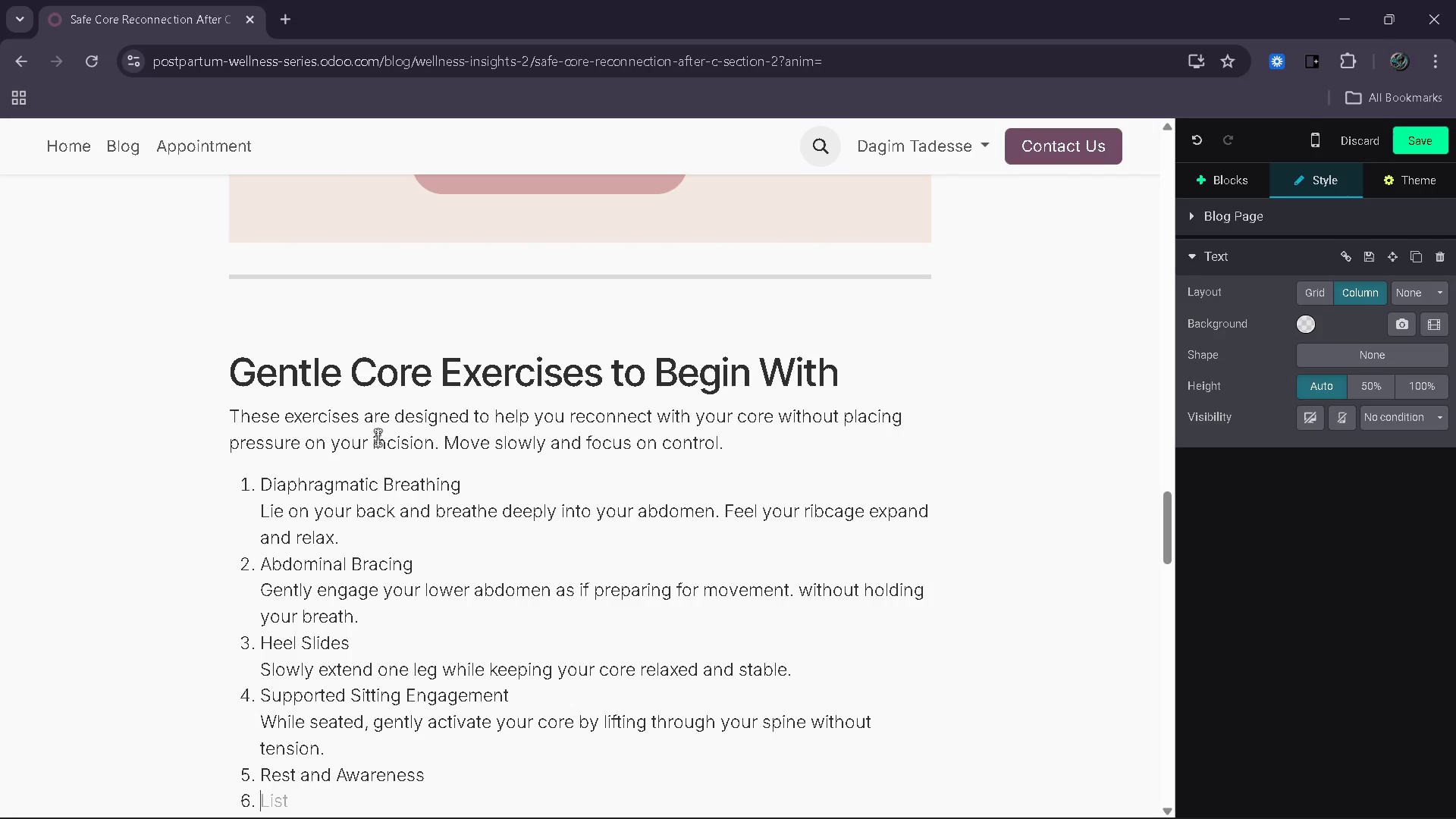 
key(Backspace)
 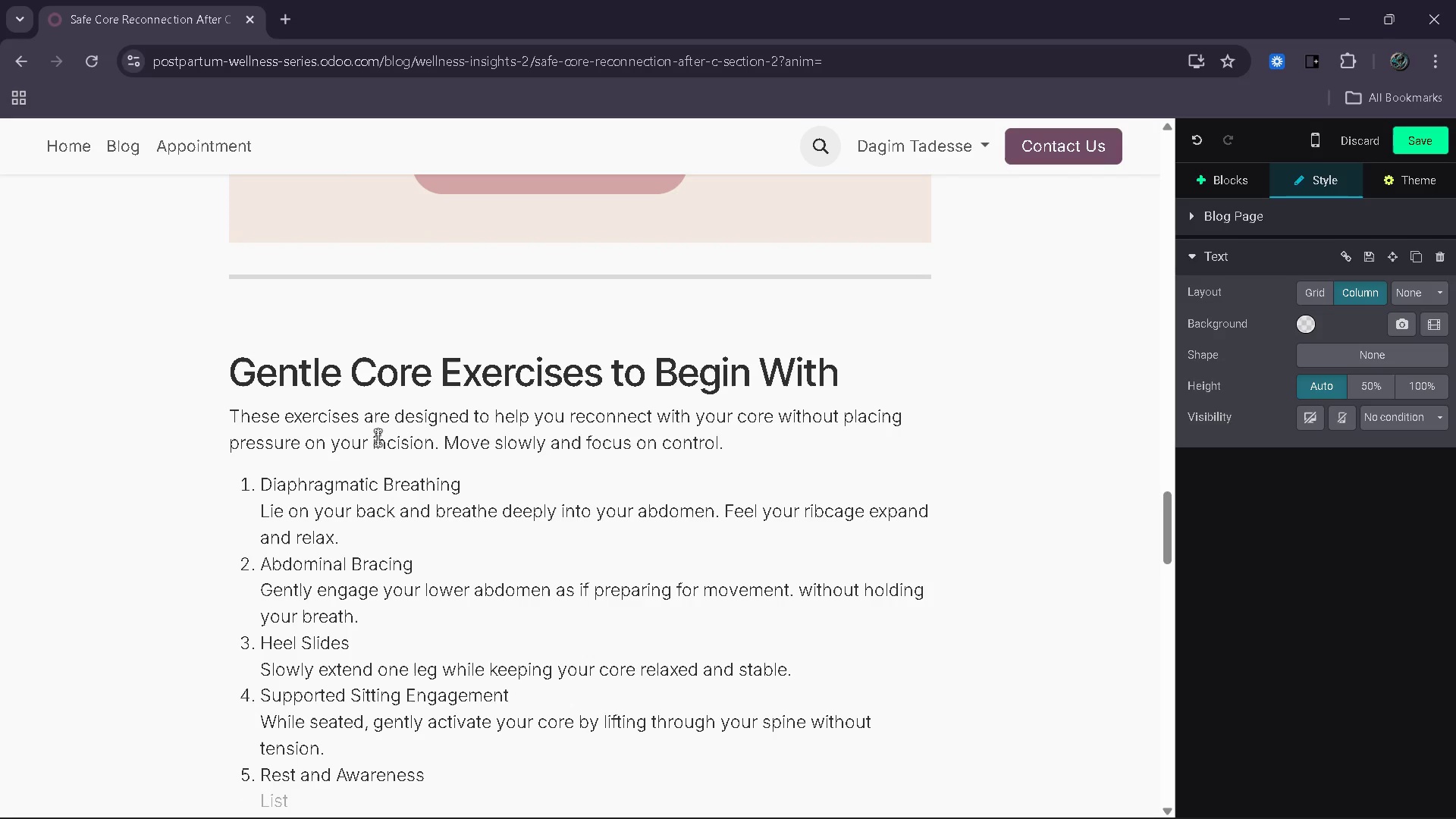 
key(Backspace)
 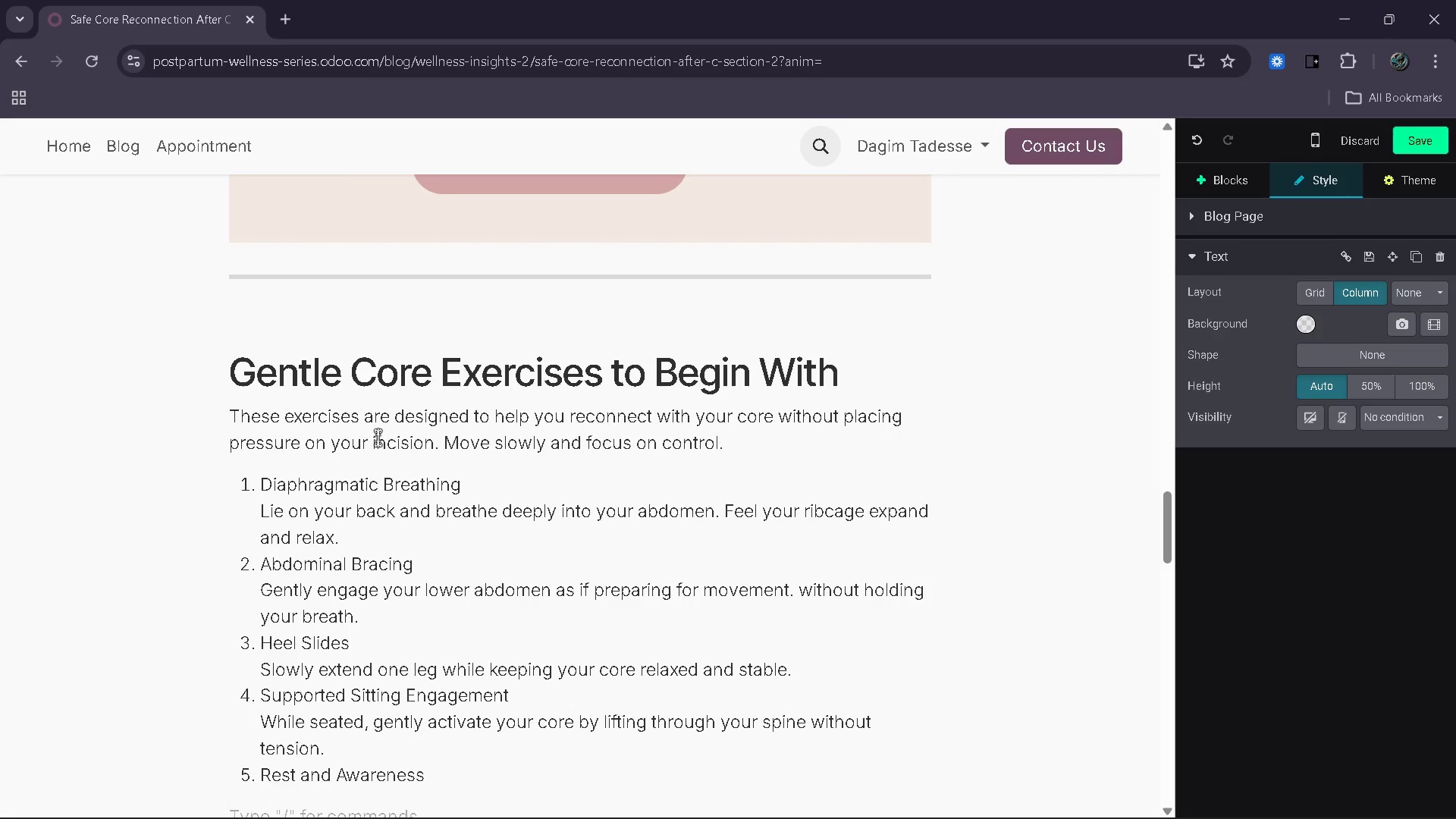 
key(Backspace)
 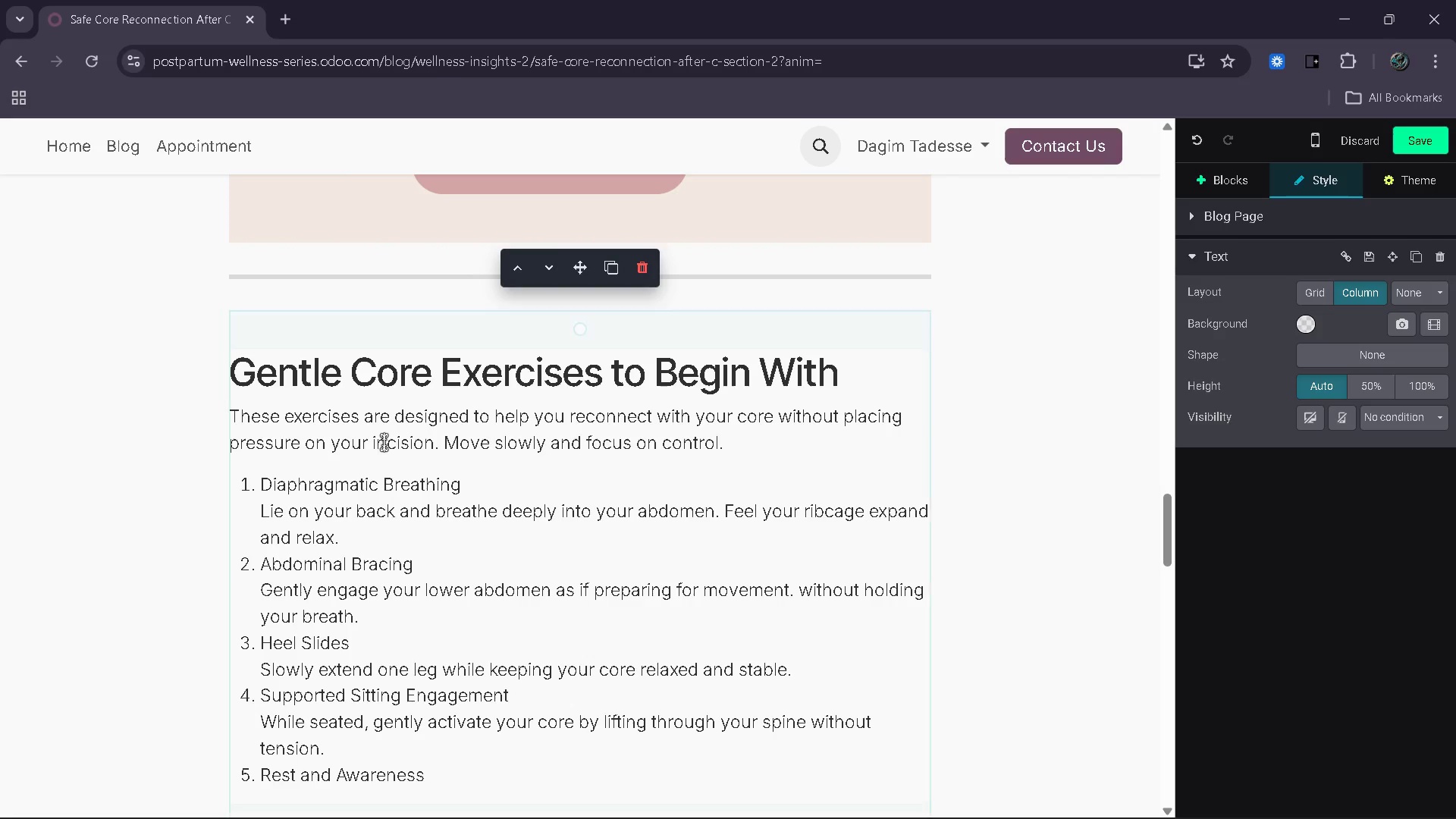 
scroll: coordinate [384, 442], scroll_direction: down, amount: 2.0
 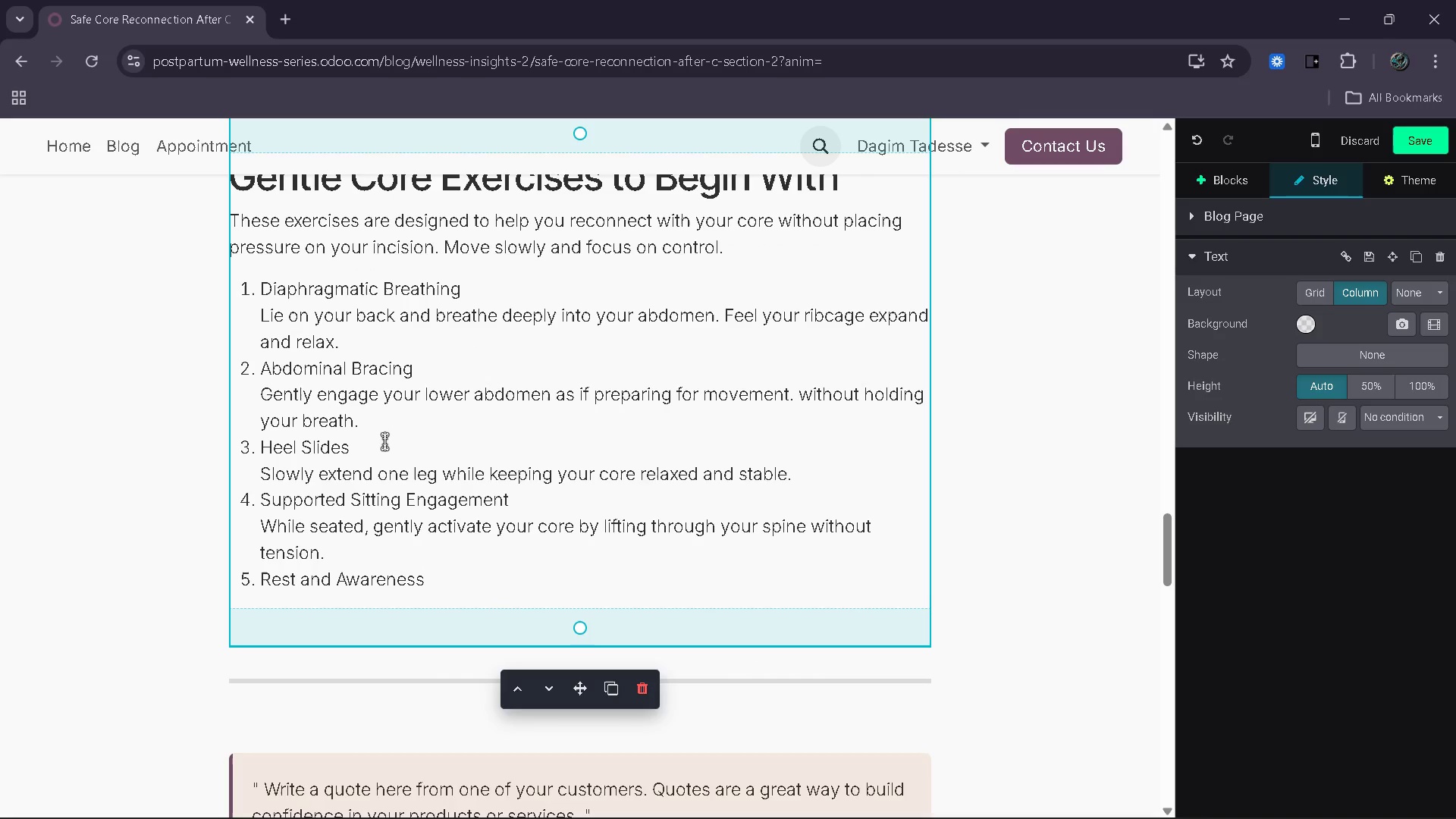 
key(Shift+ShiftRight)
 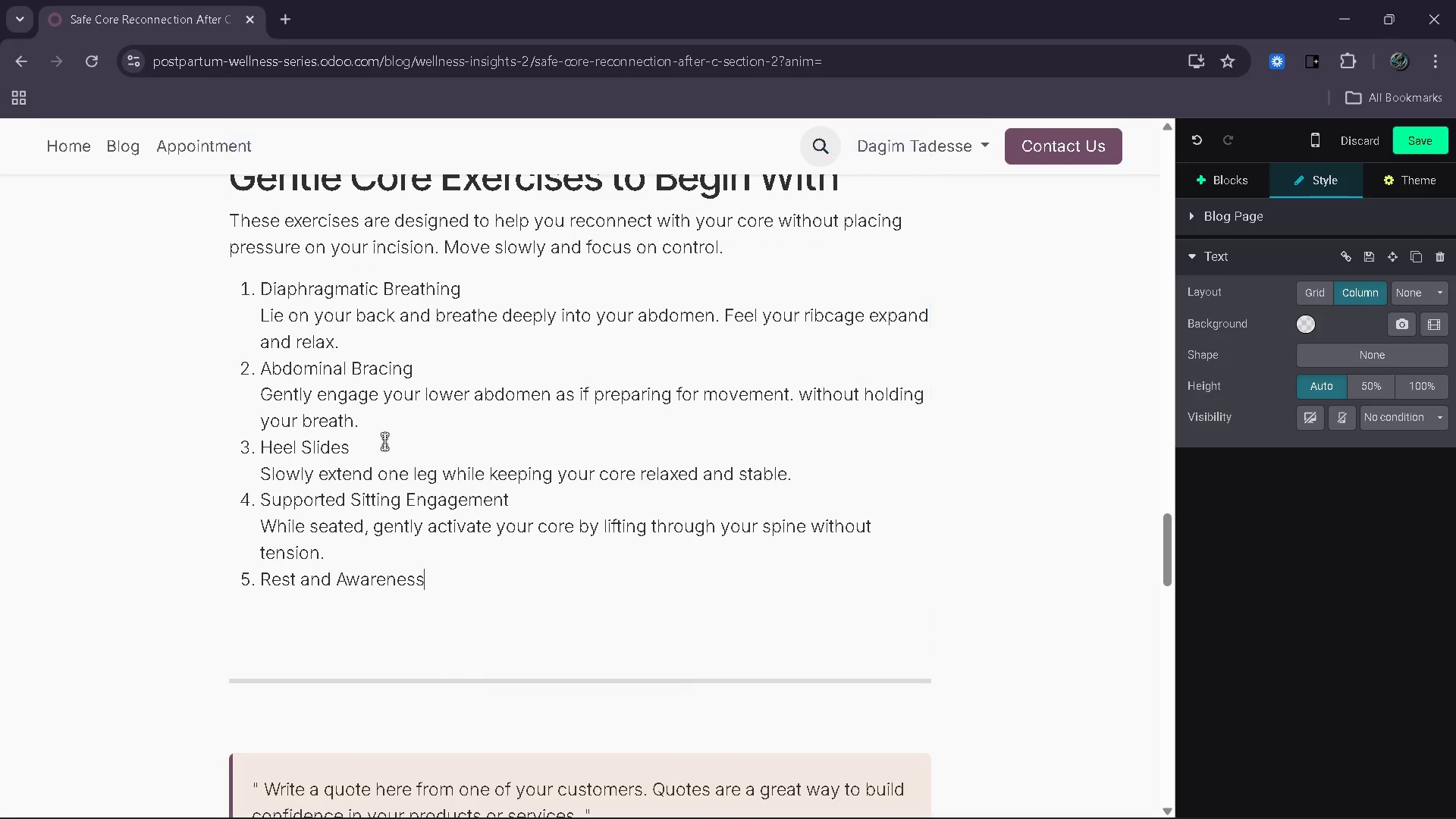 
key(Shift+Enter)
 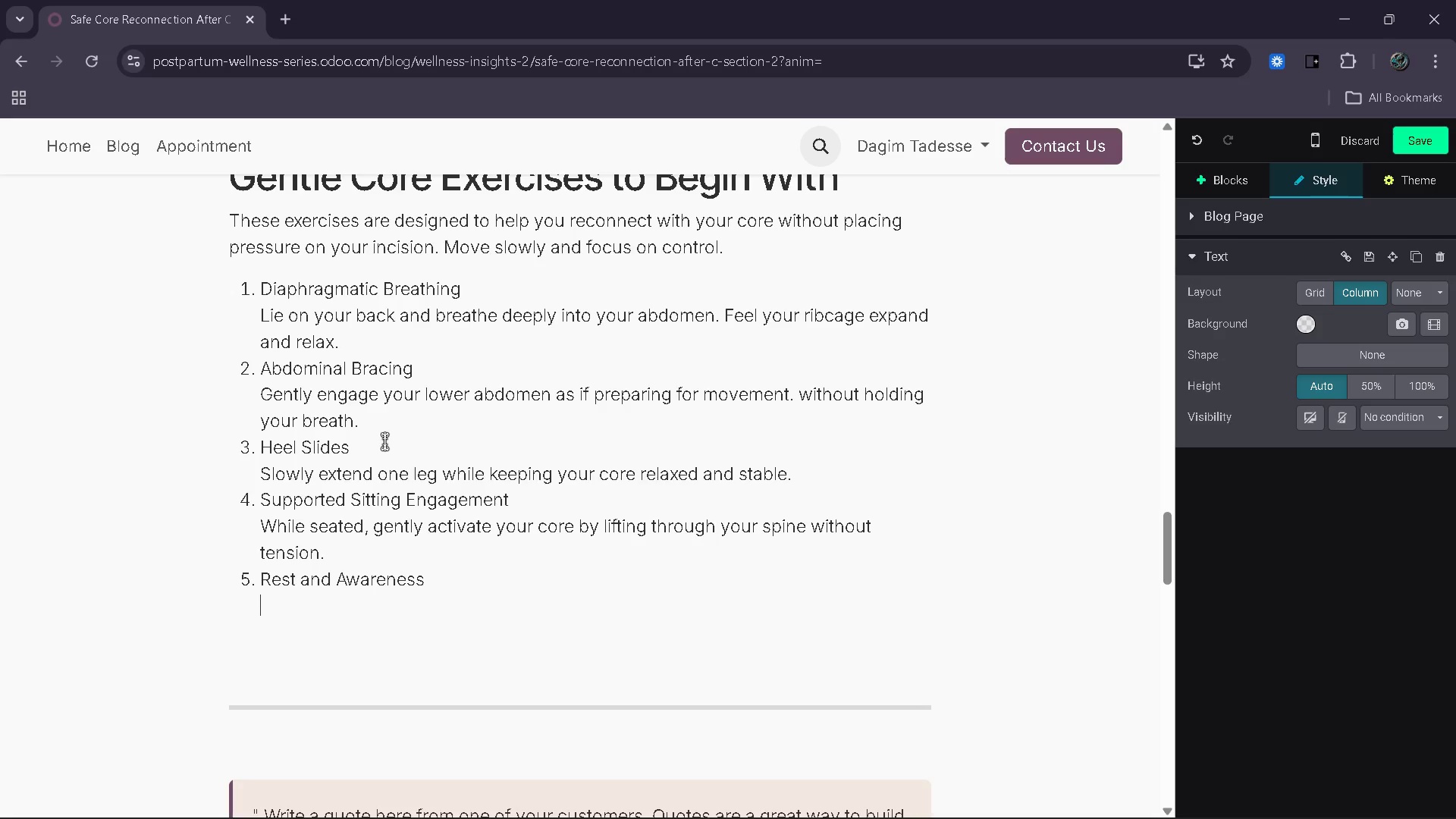 
type(Allow time between movements to fulll)
key(Backspace)
type(y )
 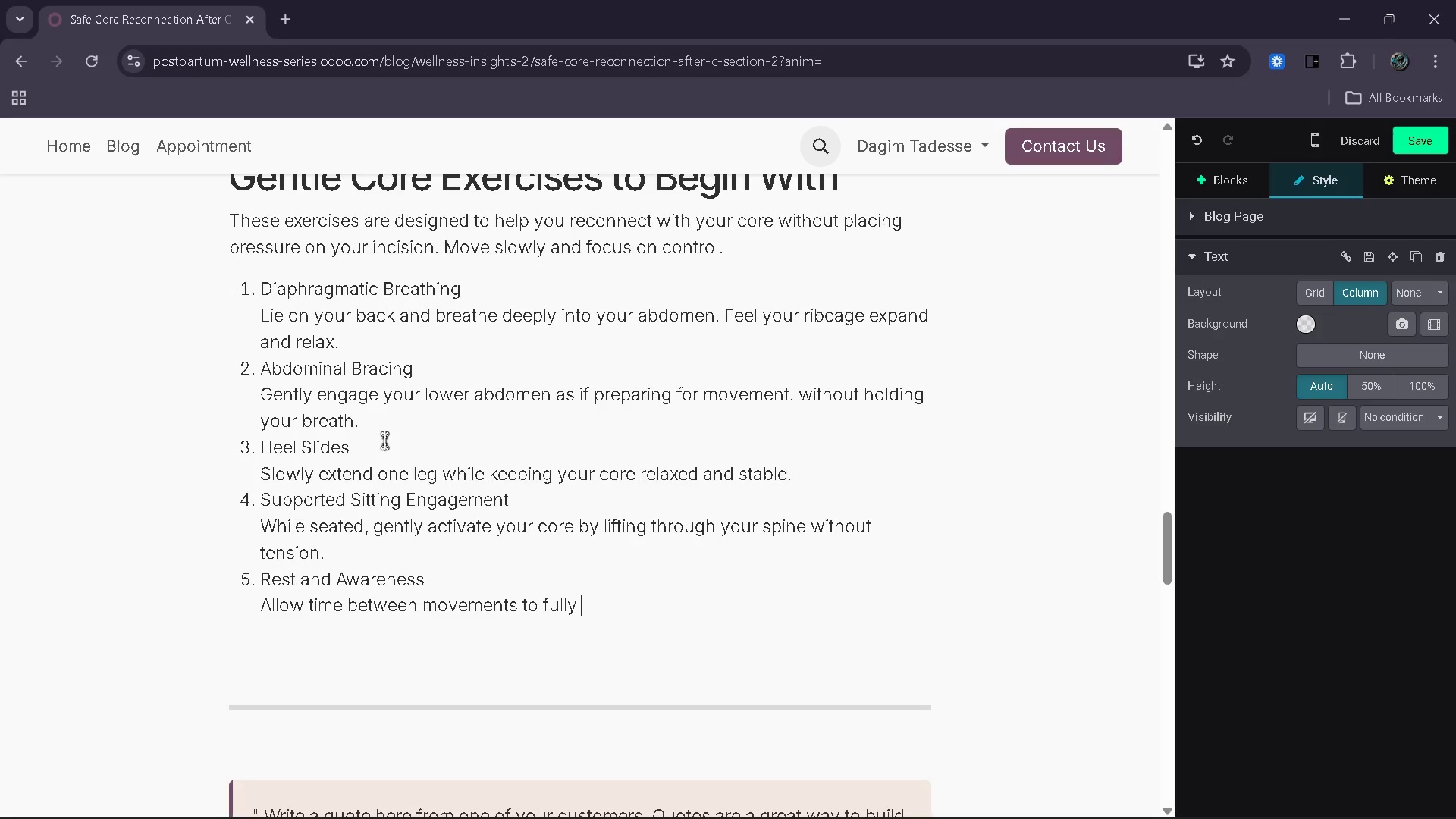 
type(relax)
 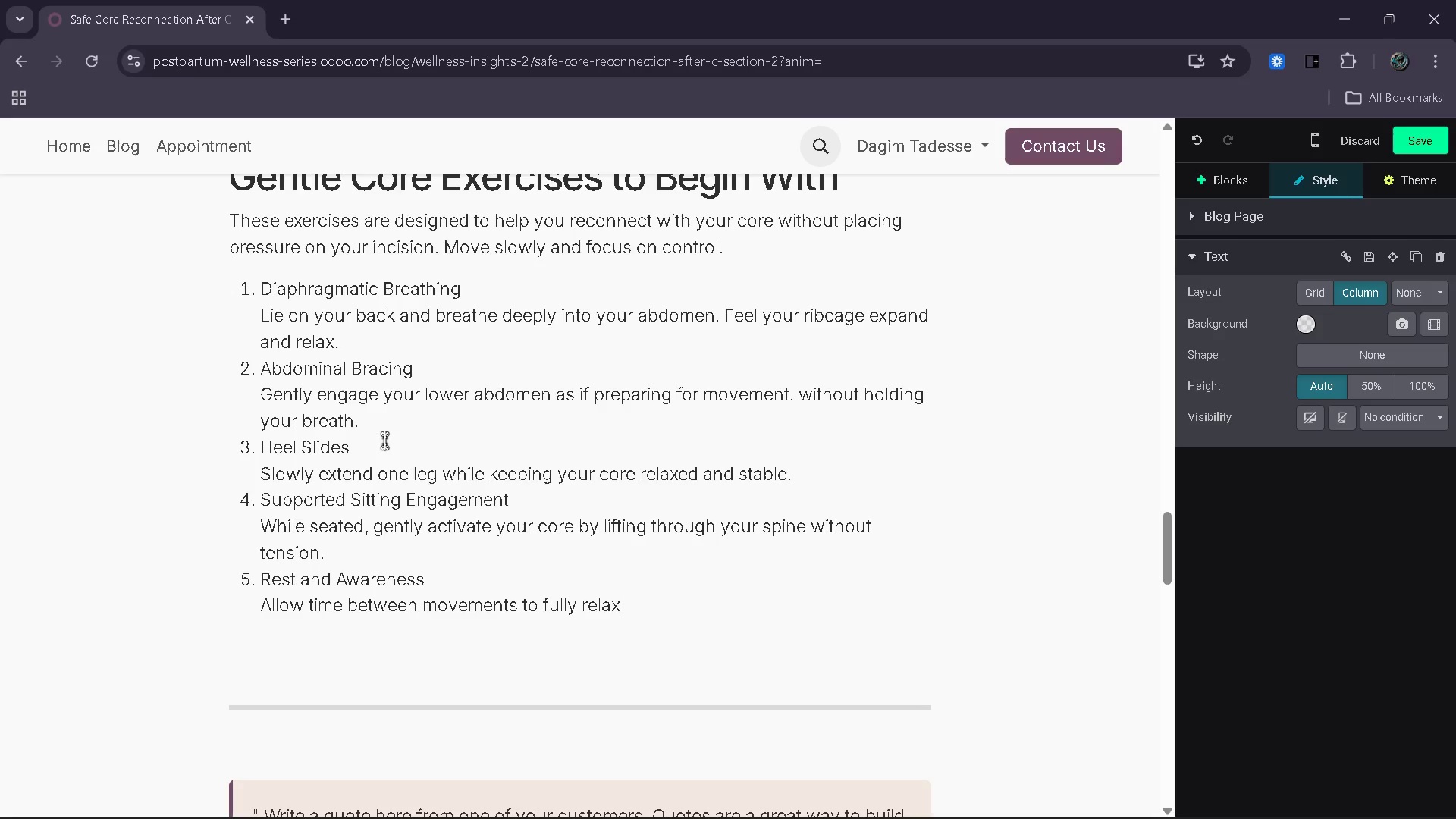 
type( and notice)
 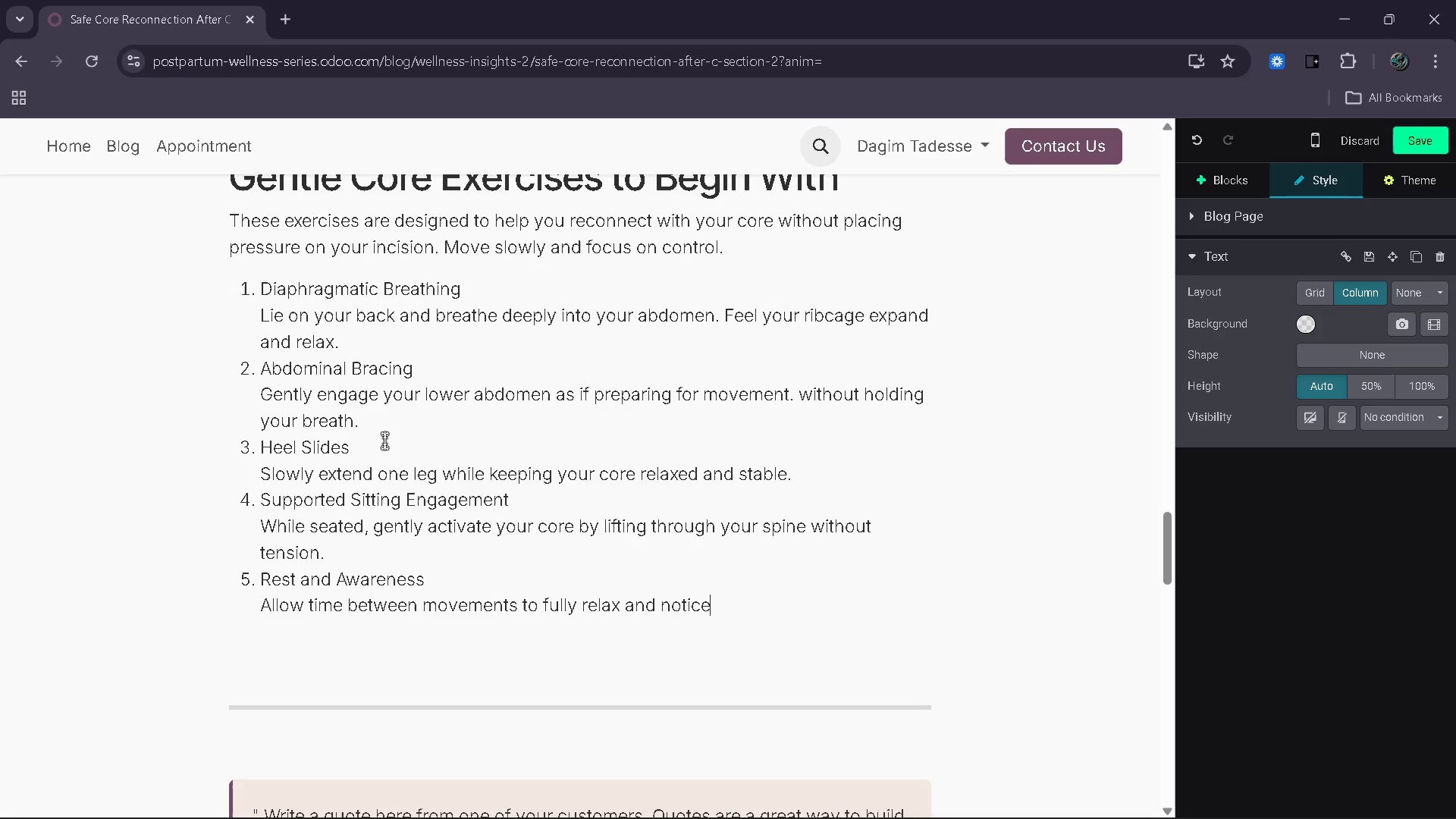 
wait(16.94)
 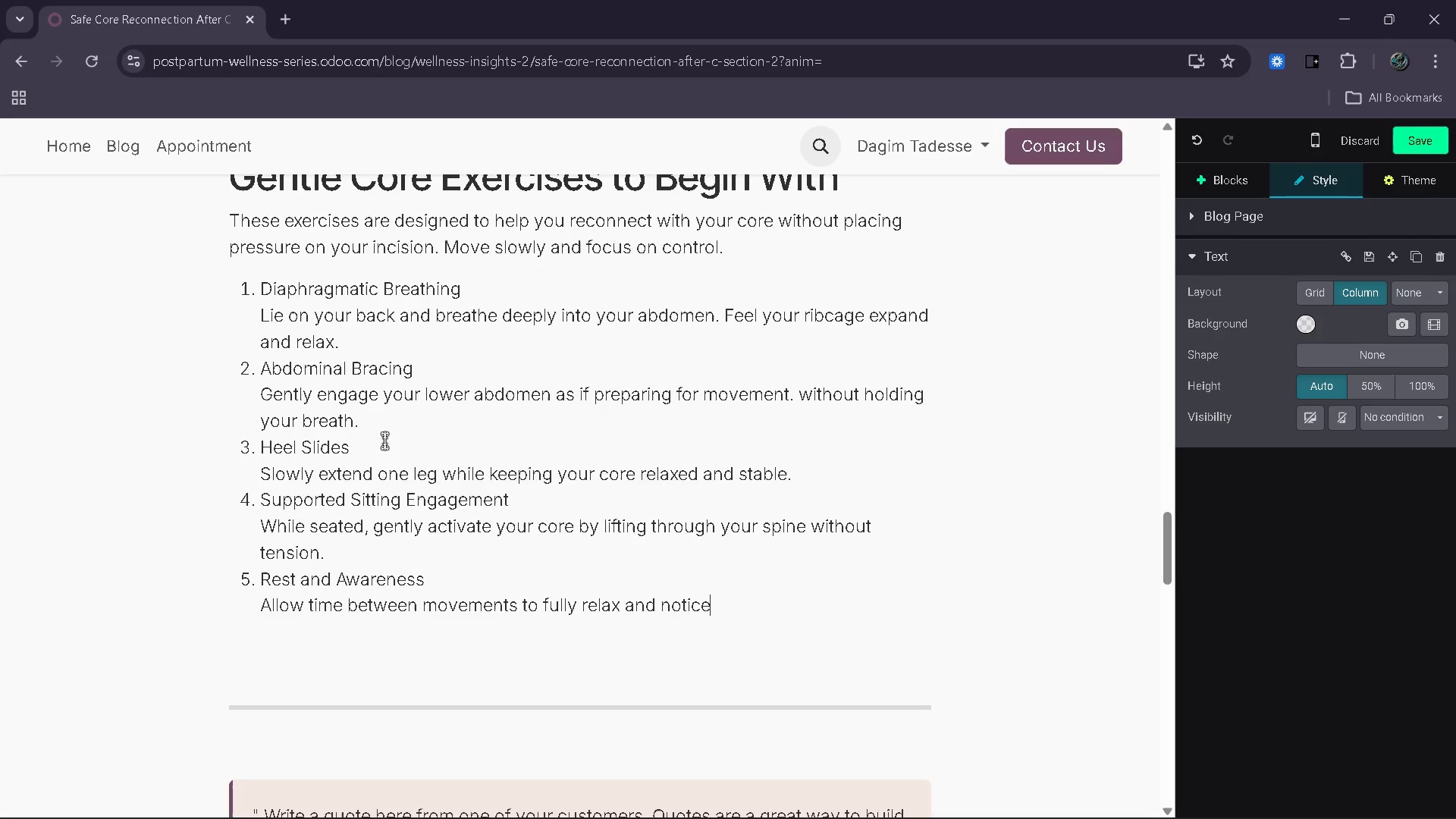 
type( how your body responds.)
 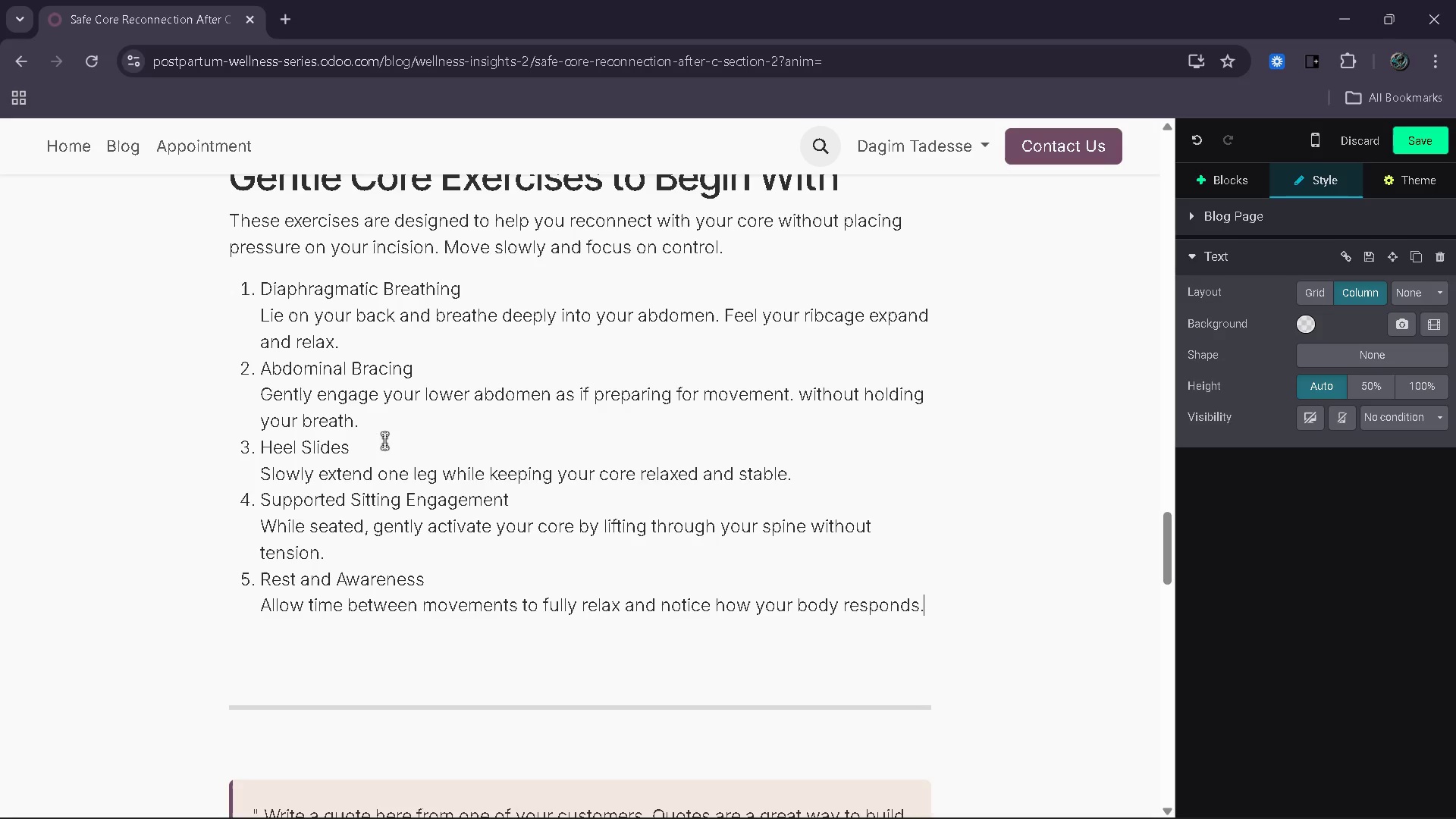 
key(Enter)
 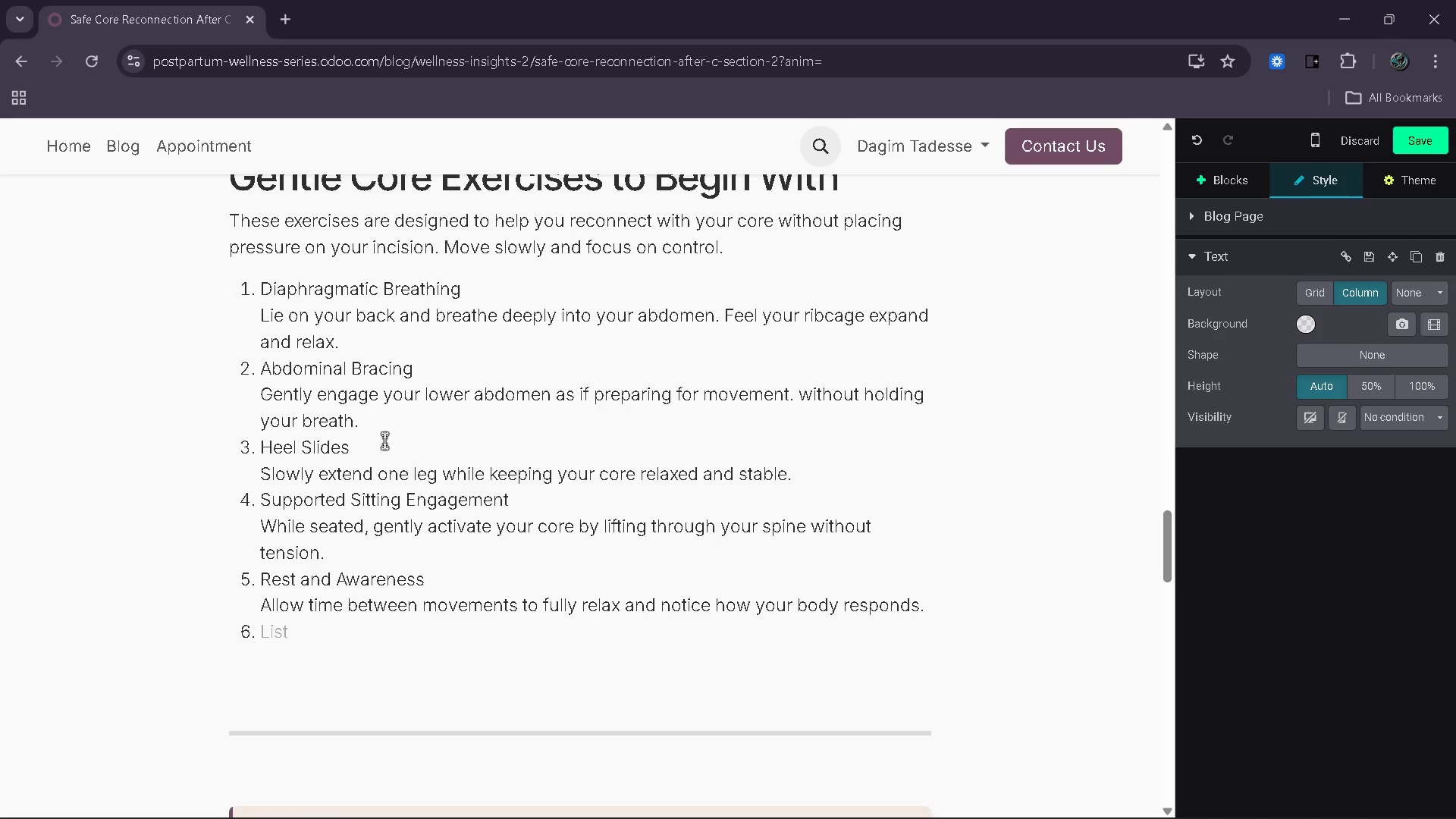 
key(Backspace)
key(Backspace)
type(These exercise )
key(Backspace)
type(s are not meant to challenge your strength )
key(Backspace)
type(. They are )
 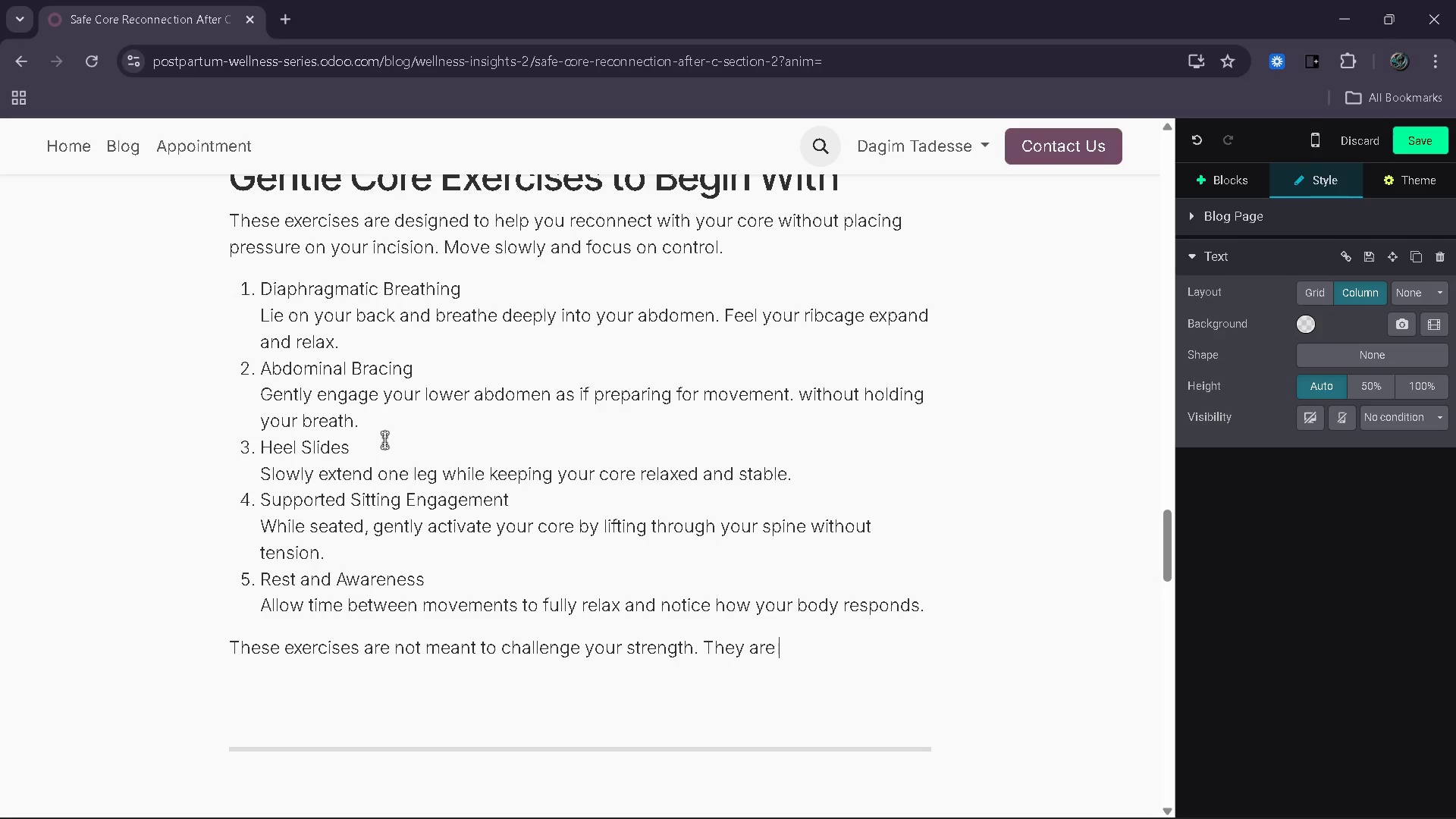 
wait(20.8)
 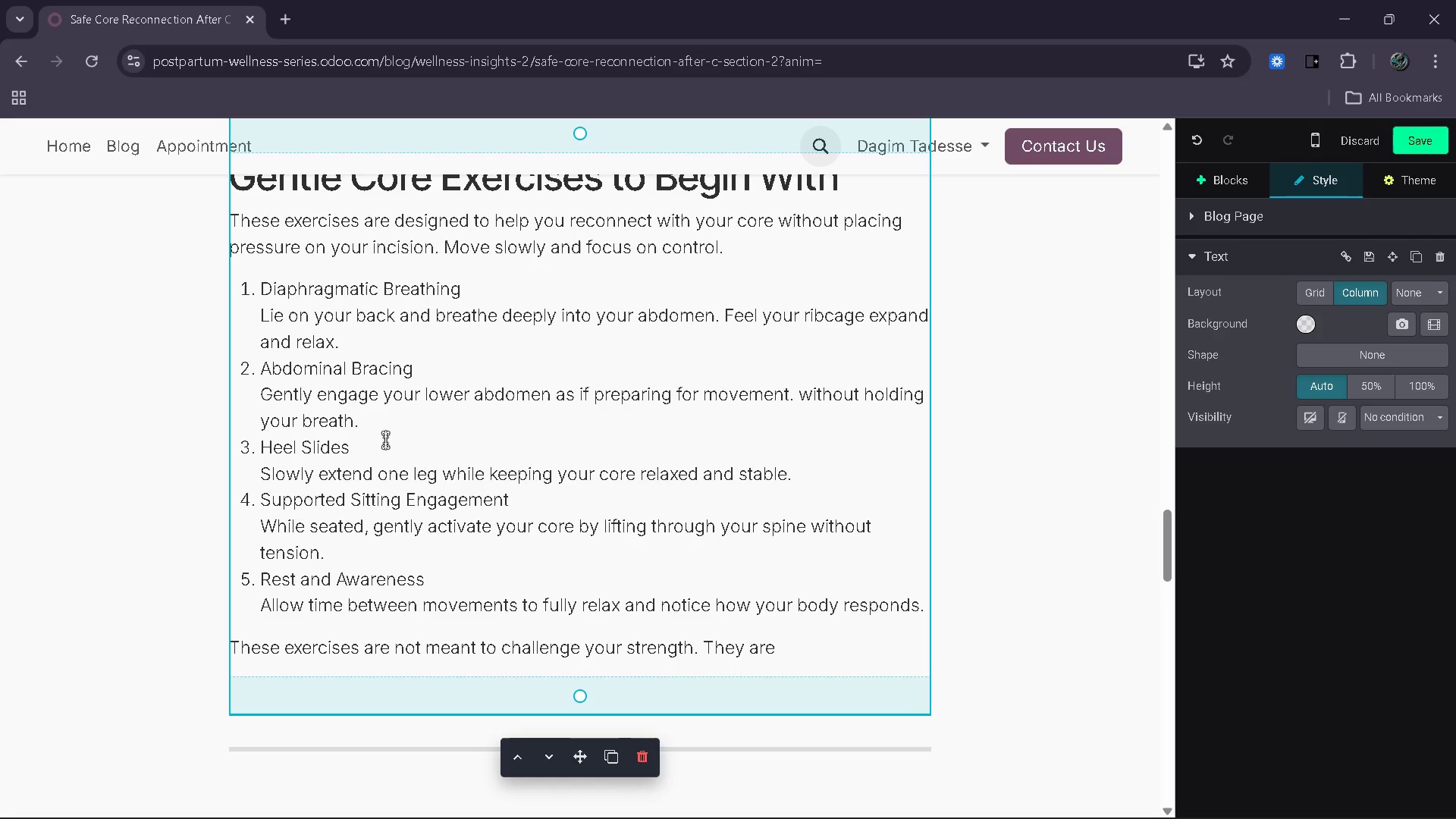 
type(deso)
key(Backspace)
type(ign)
 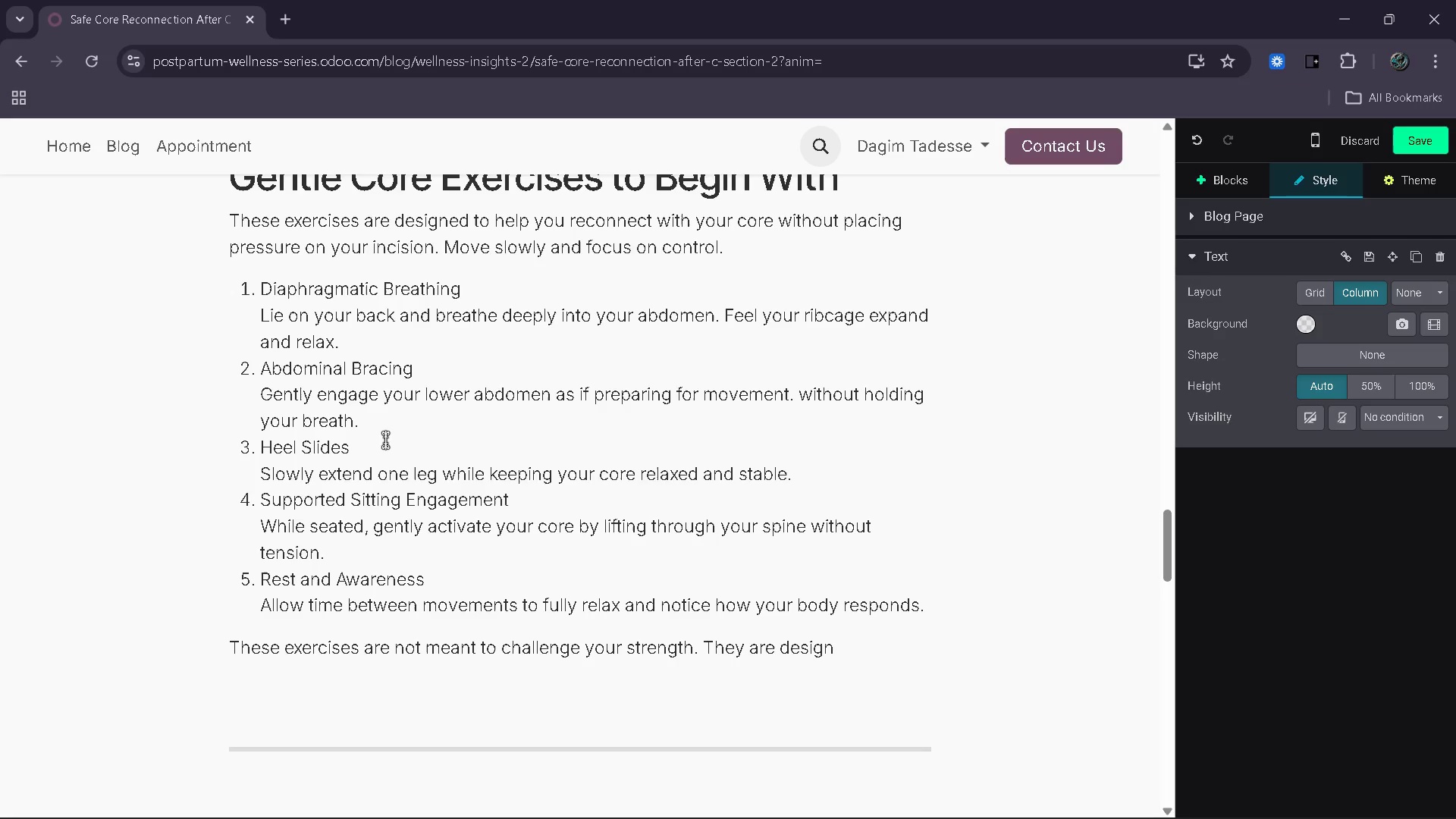 
wait(5.49)
 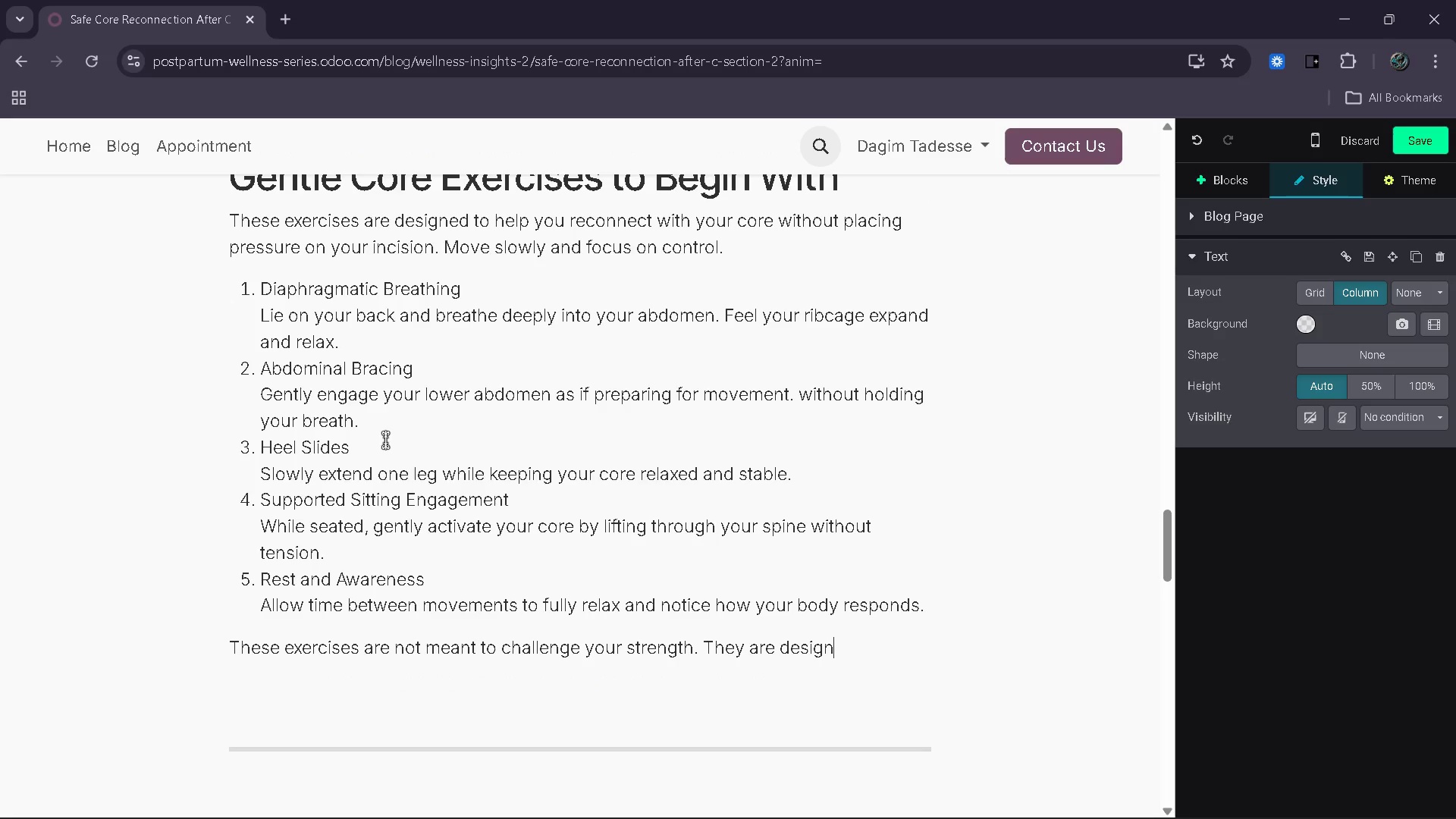 
type(ed o)
key(Backspace)
type(to rebuild communication)
 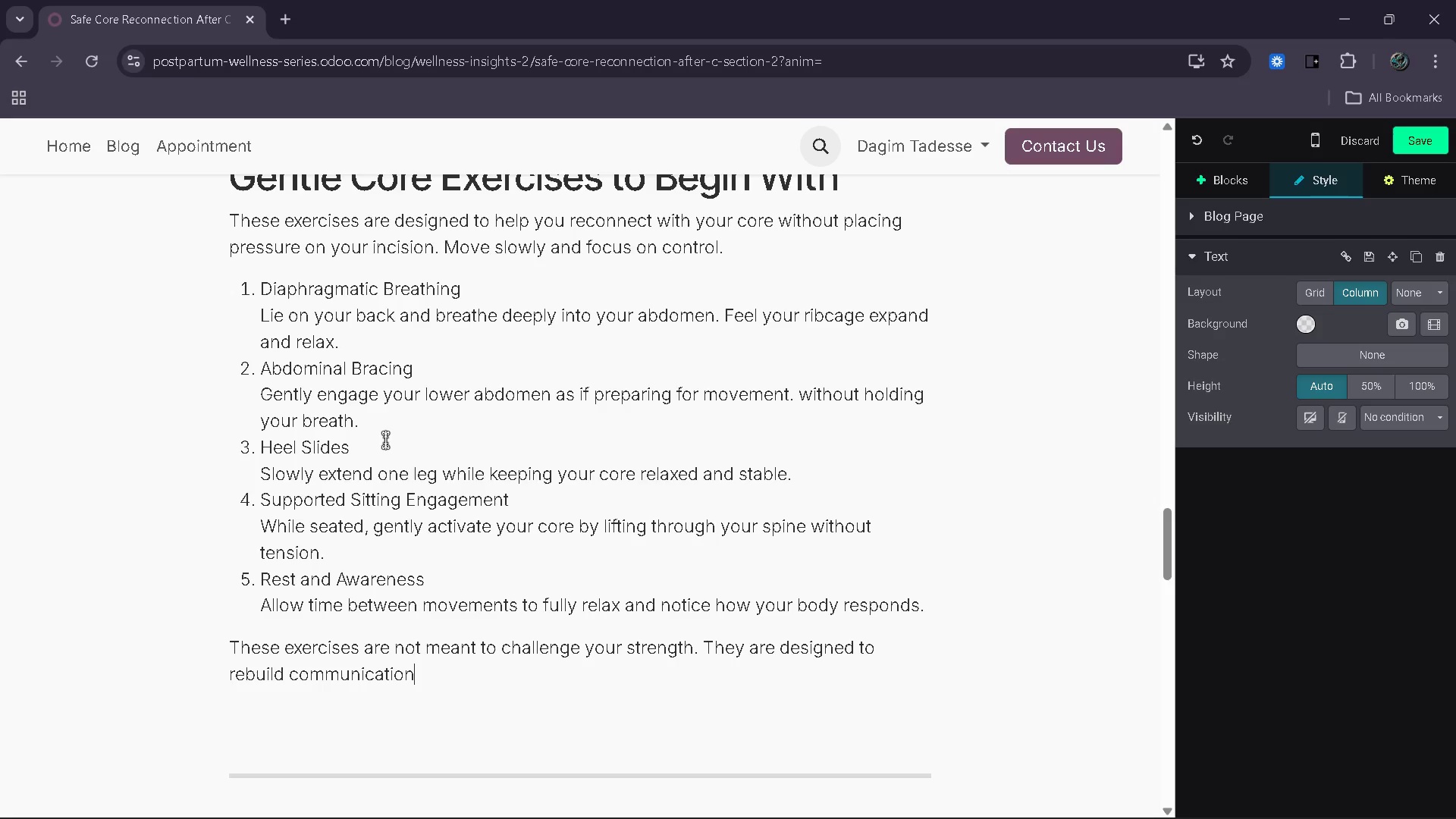 
type( between your muscles and nervio)
key(Backspace)
key(Backspace)
type(ous = system/)
key(Backspace)
type(.)
key(Backspace)
key(Backspace)
 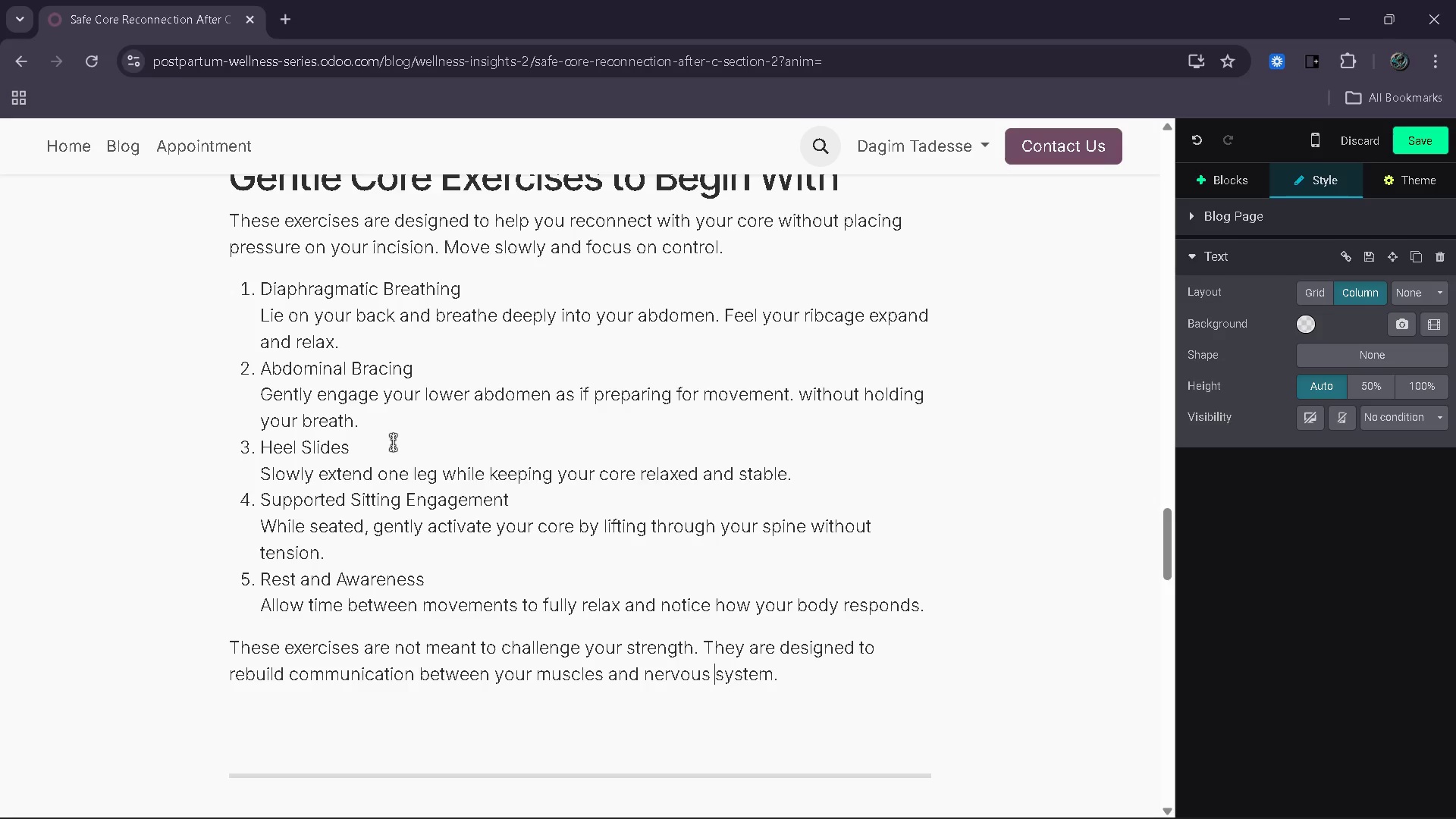 
hold_key(key=ArrowLeft, duration=0.69)
 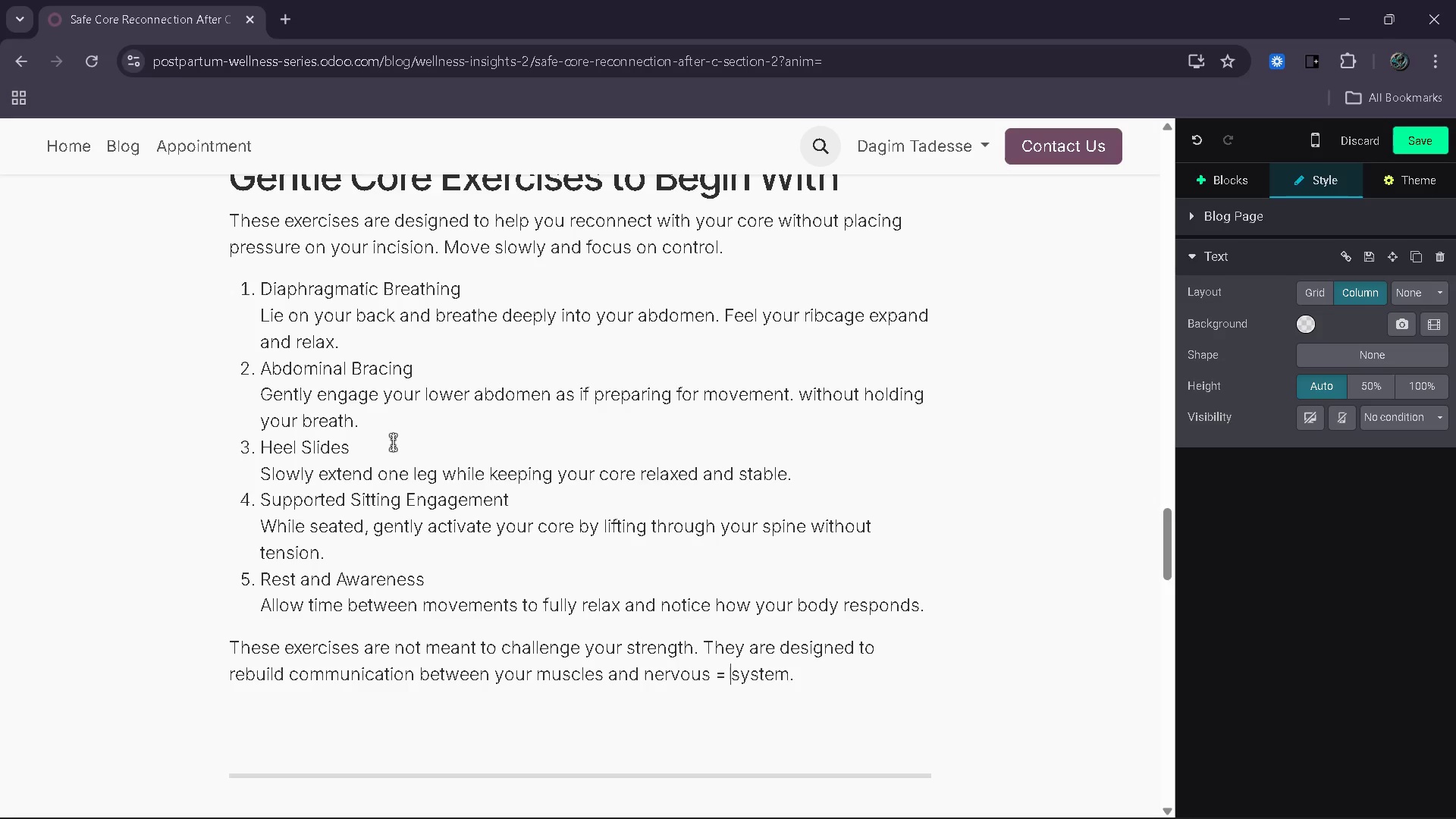 
key(ArrowRight)
 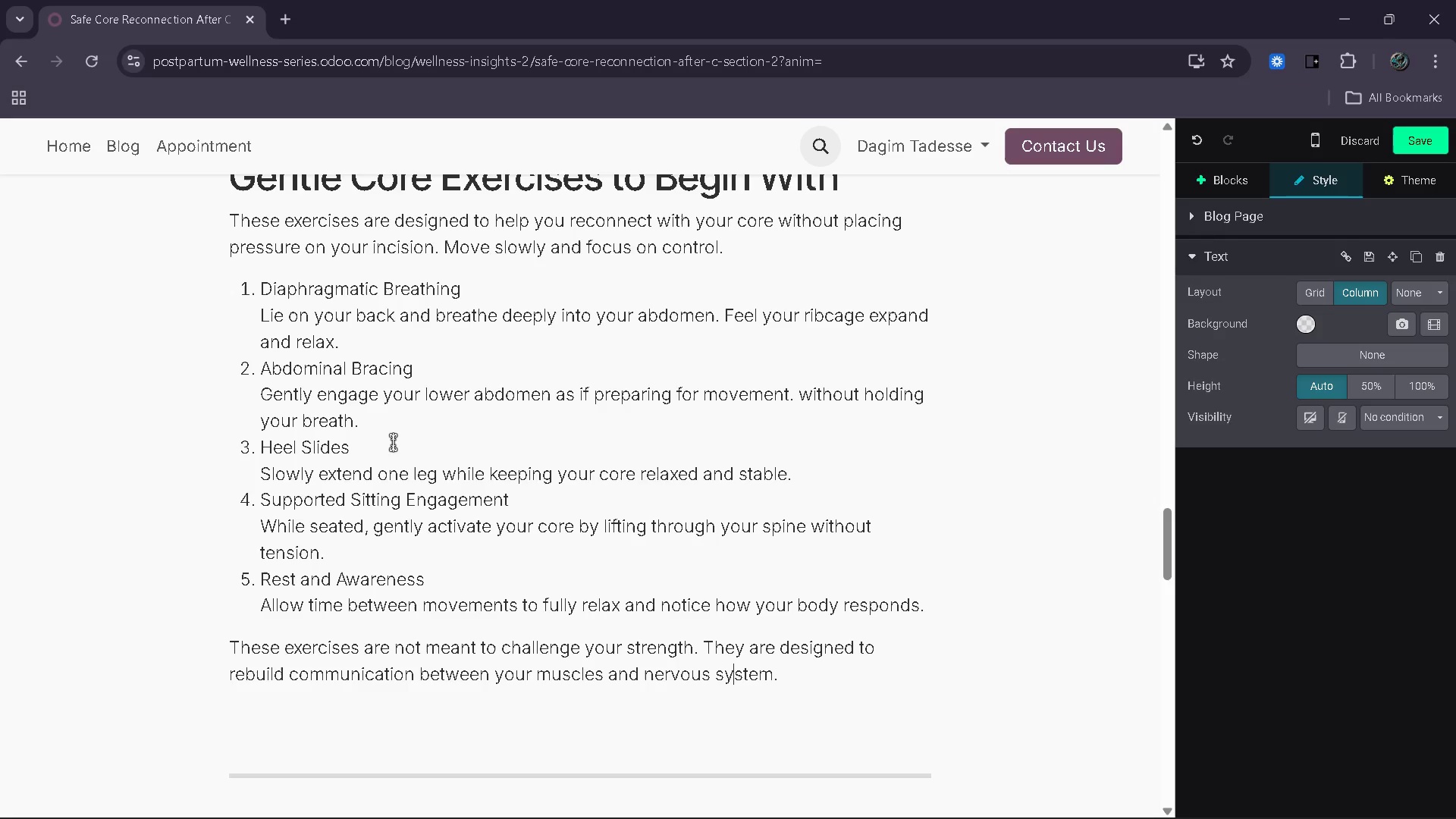 
key(ArrowRight)
 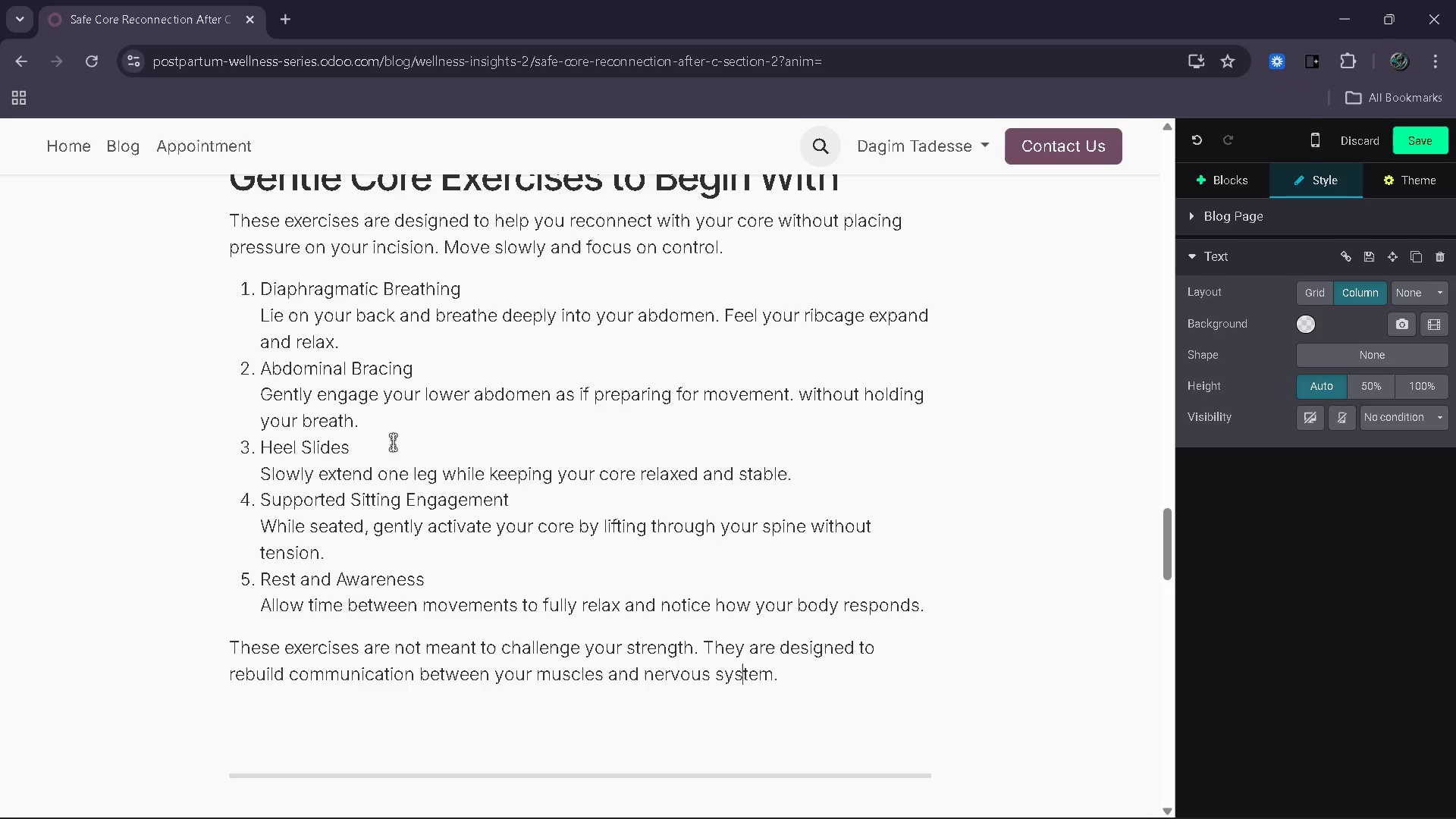 
key(ArrowRight)
 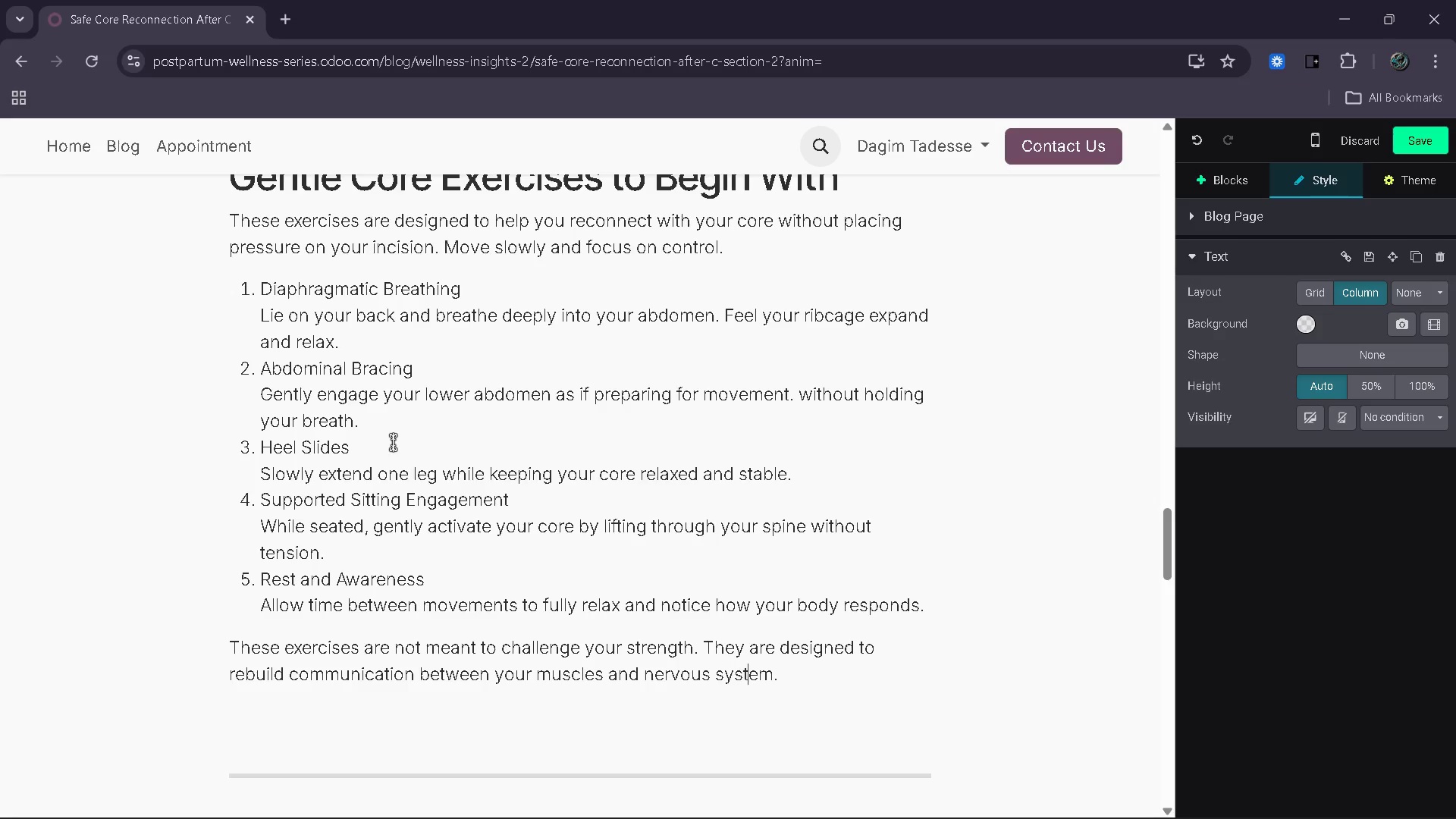 
key(ArrowRight)
 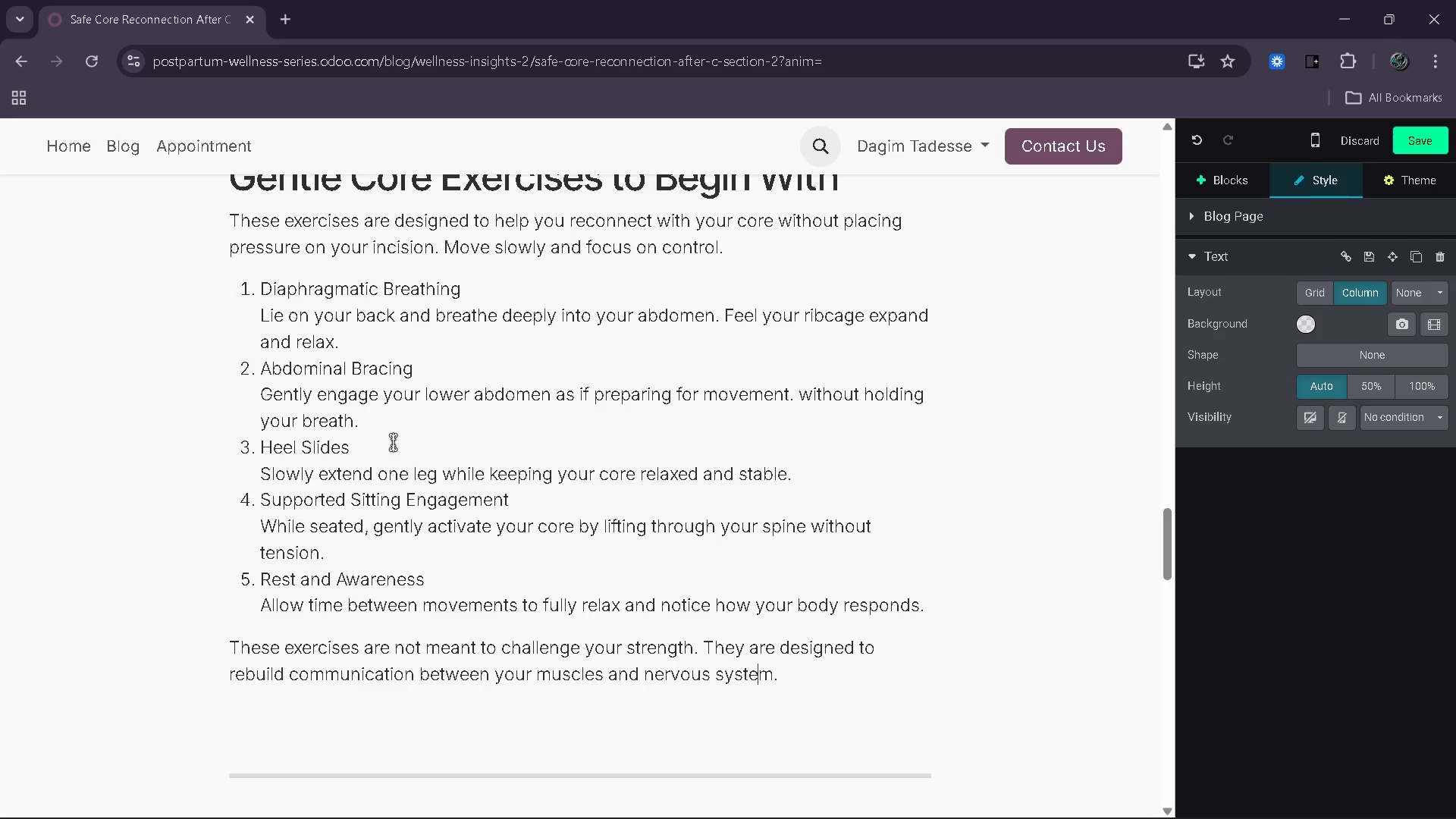 
key(ArrowRight)
 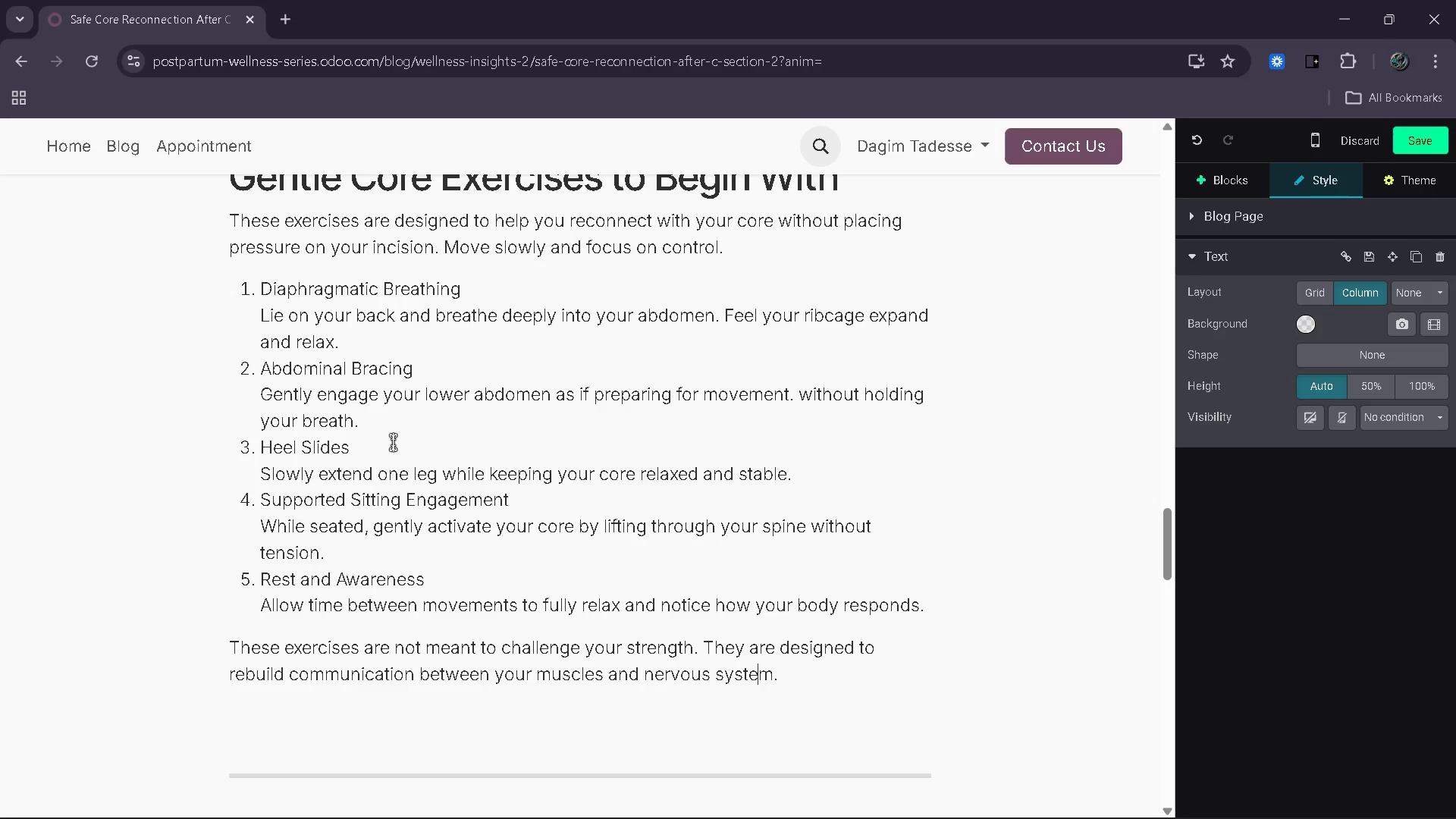 
key(ArrowRight)
 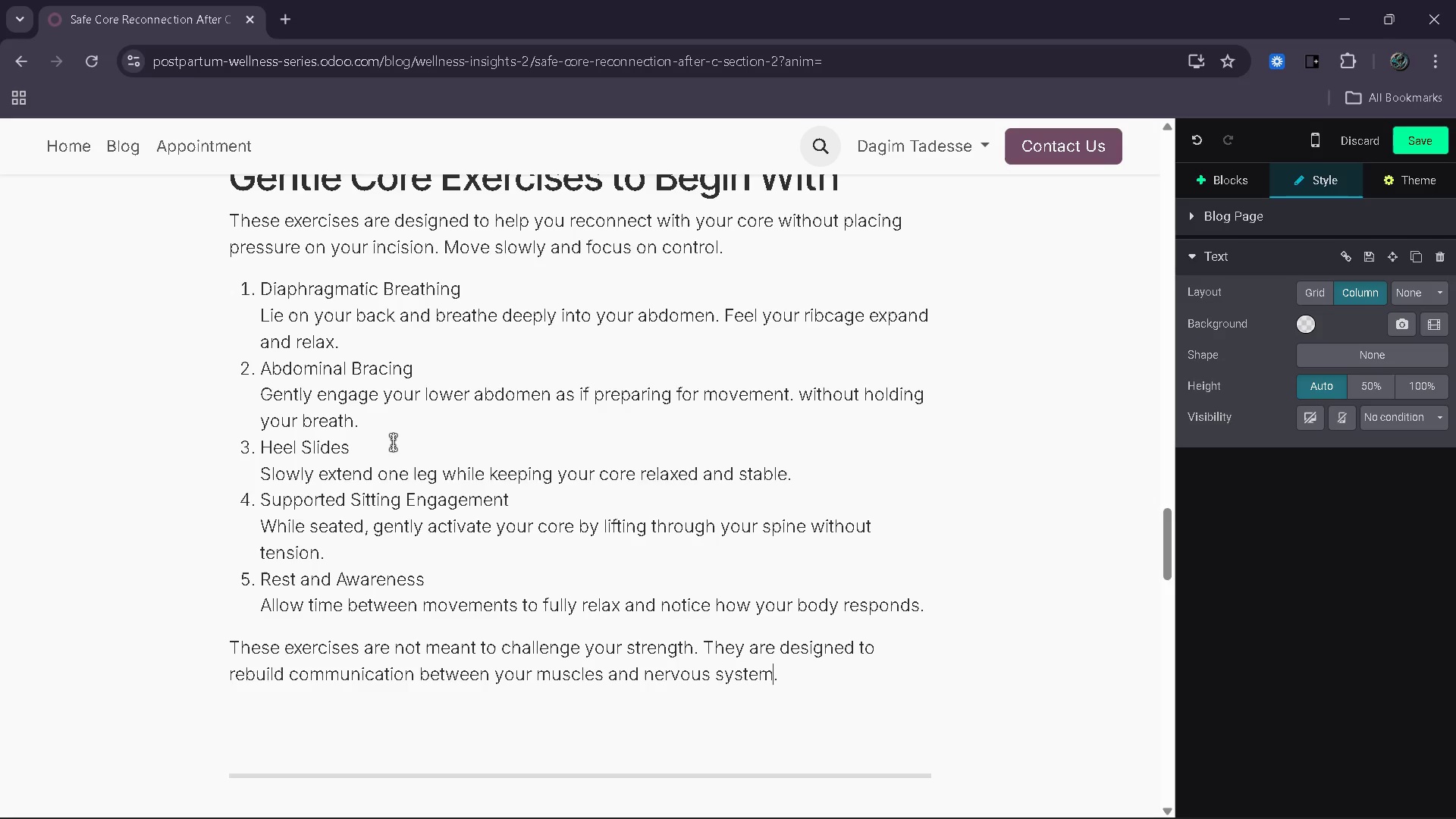 
key(ArrowRight)
 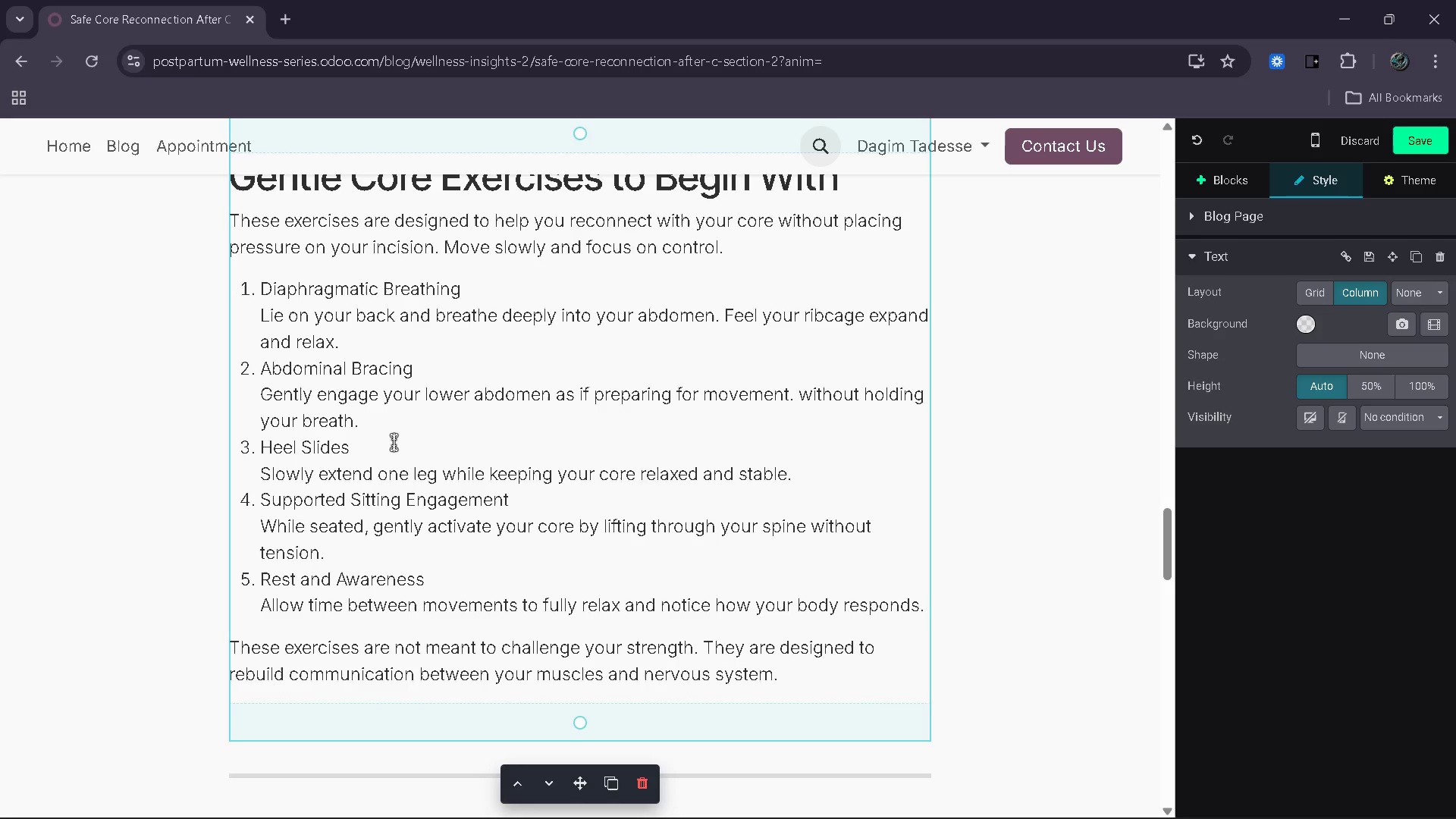 
key(Enter)
 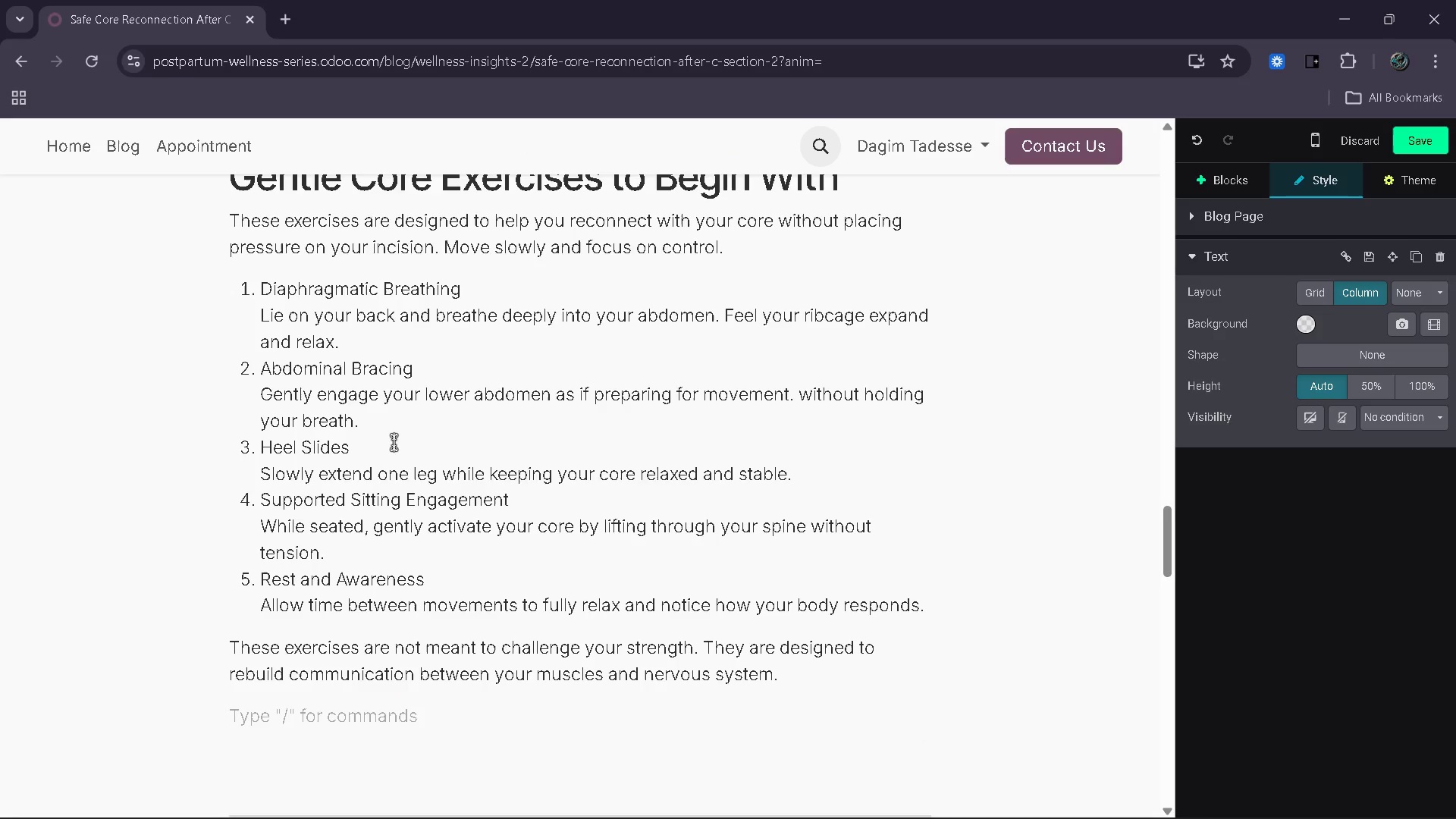 
type(By practicing these regulat)
key(Backspace)
type(rly )
key(Backspace)
type(, yo create a safe a)
key(Backspace)
type(ap)
key(Backspace)
key(Backspace)
type(pathway toward stor)
key(Backspace)
key(Backspace)
type(ronger, more confident mocen)
key(Backspace)
key(Backspace)
key(Backspace)
type(vee)
key(Backspace)
type(ment.)
 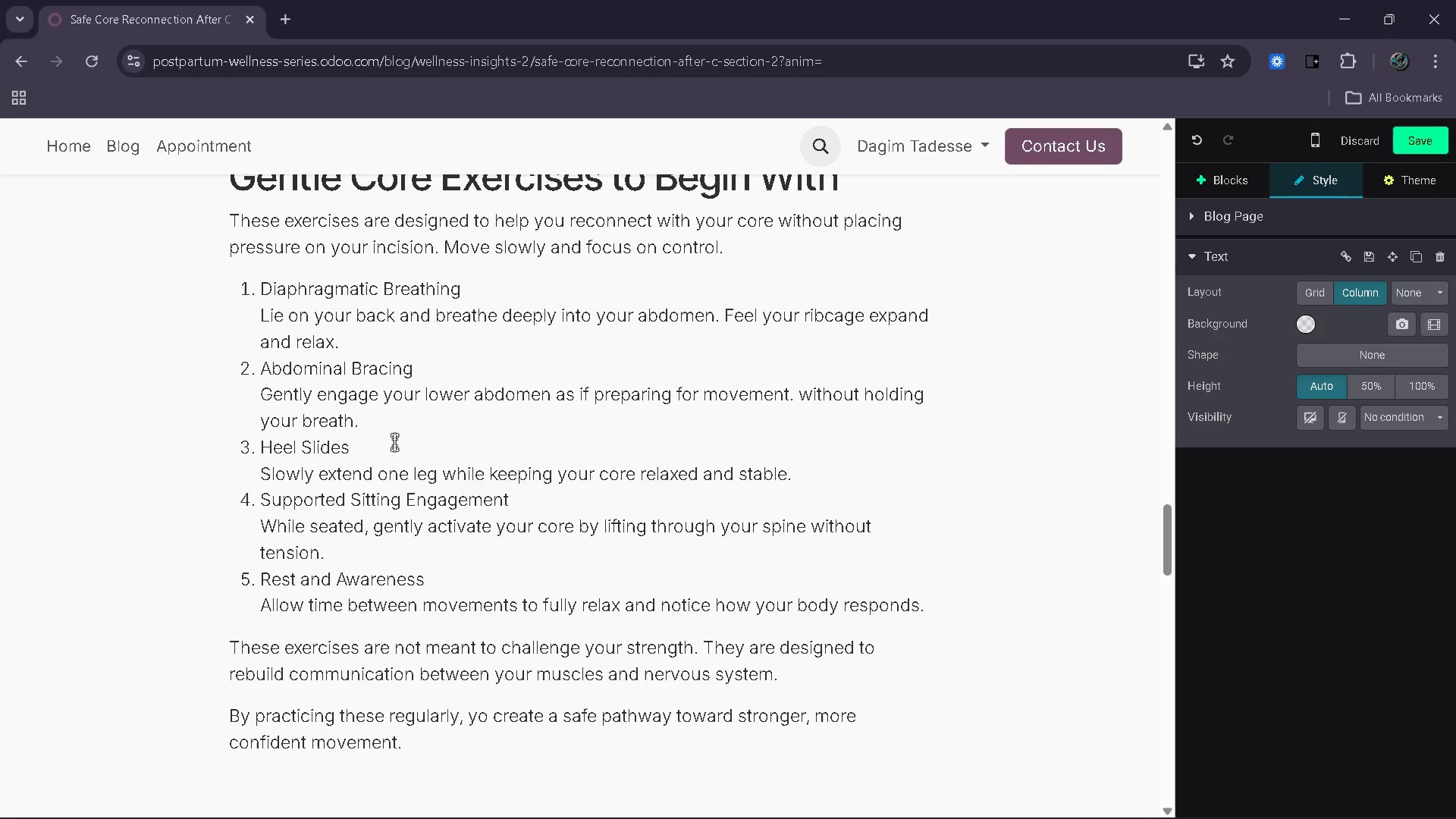 
scroll: coordinate [395, 442], scroll_direction: down, amount: 3.0
 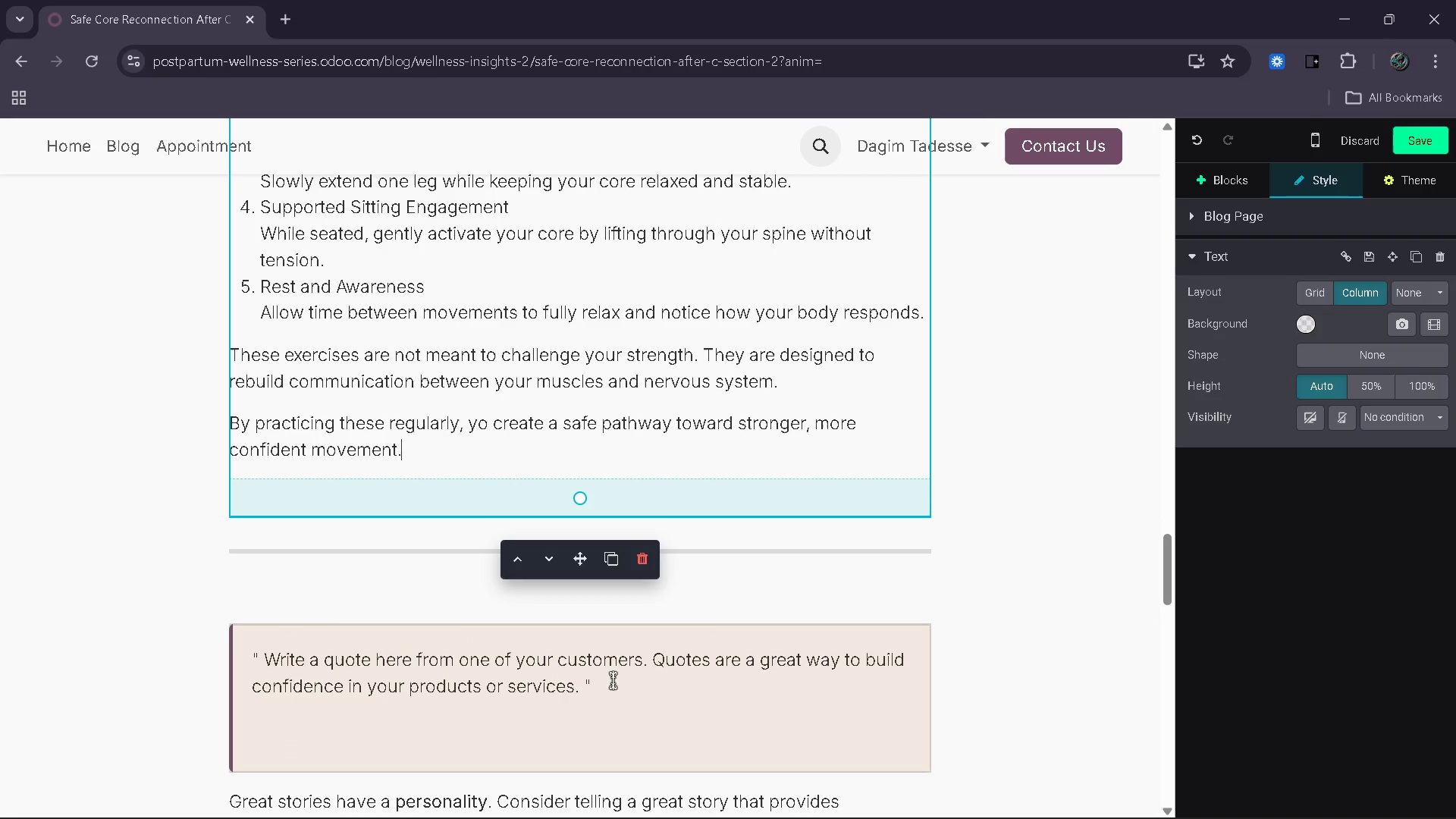 
left_click_drag(start_coordinate=[574, 698], to_coordinate=[271, 670])
 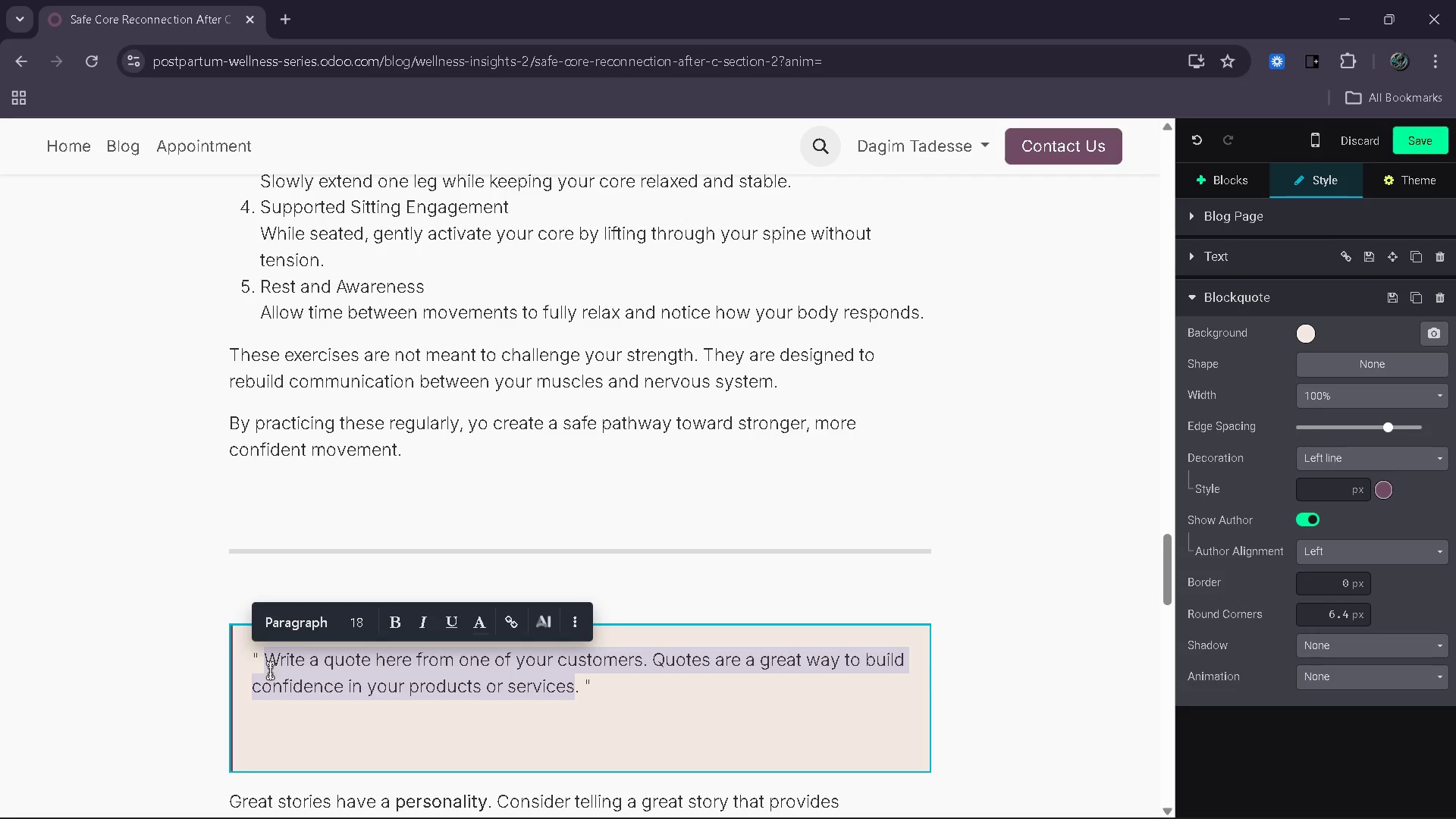 
type(Your body is not broken - it is healing. Ste)
key(Backspace)
type(rength will  return when g)
key(Backspace)
type(yu gve it the right suppr)
key(Backspace)
type(rt )
key(Backspace)
 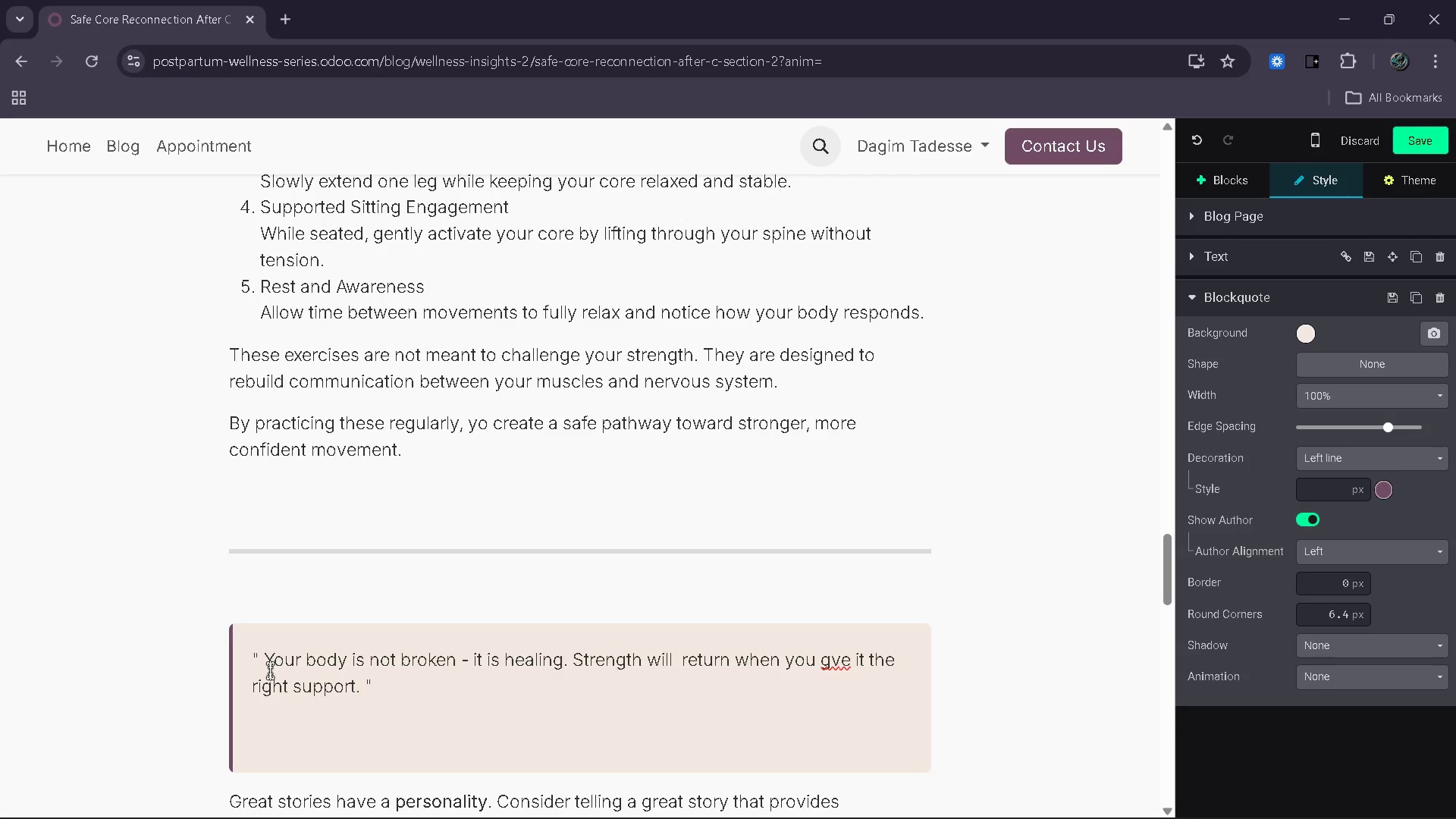 
hold_key(key=ArrowLeft, duration=0.56)
 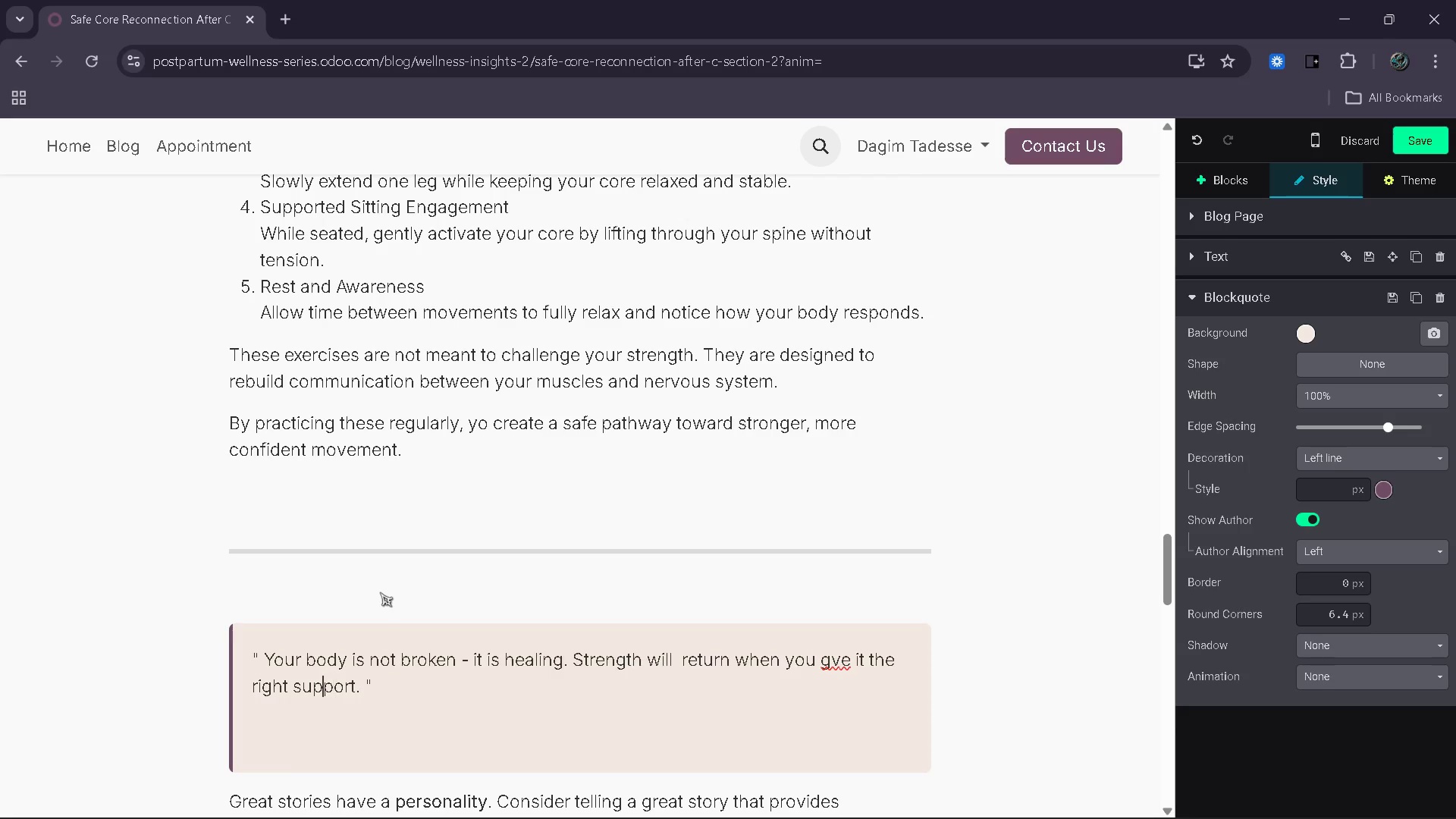 
key(ArrowLeft)
 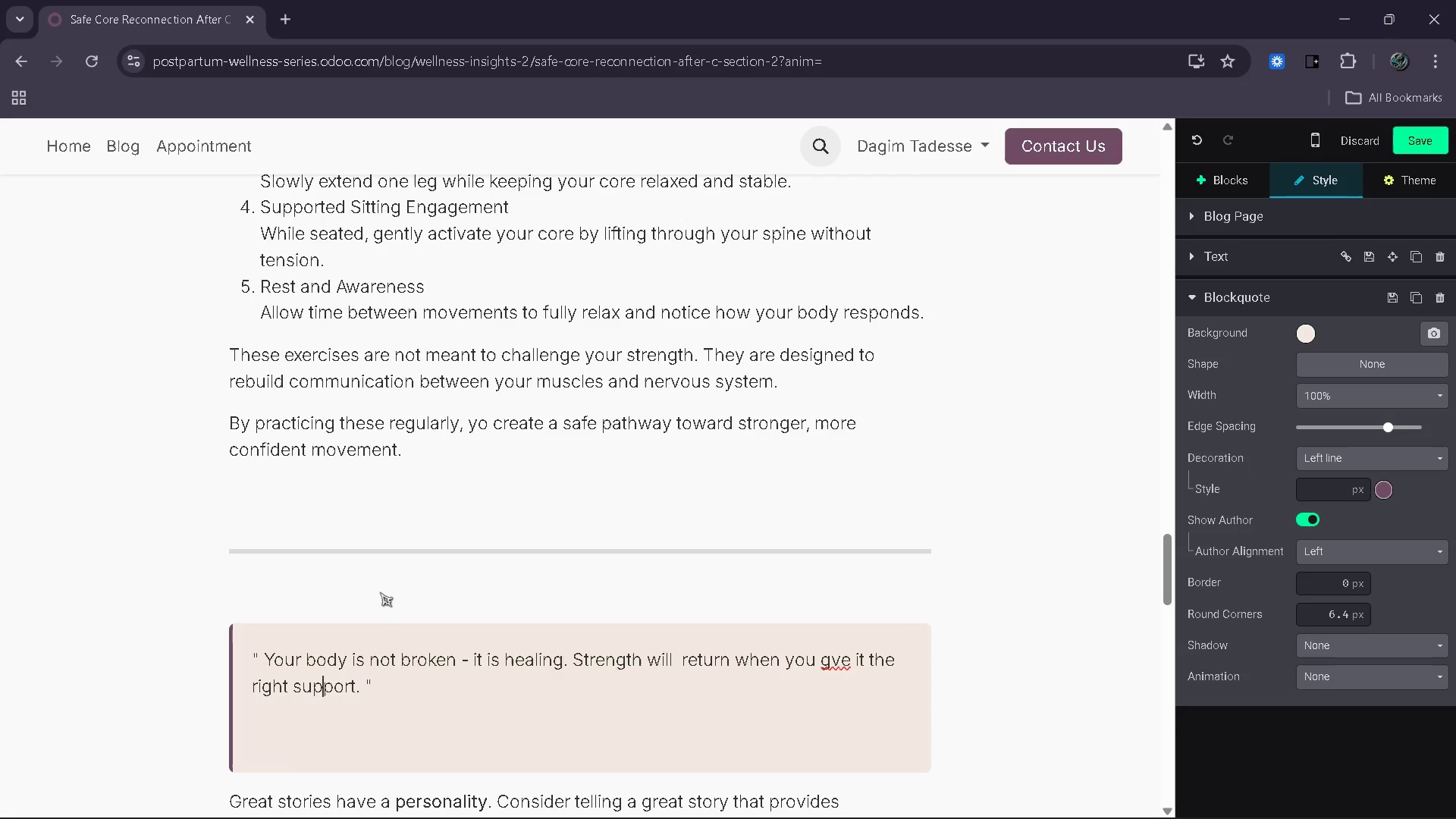 
key(ArrowLeft)
 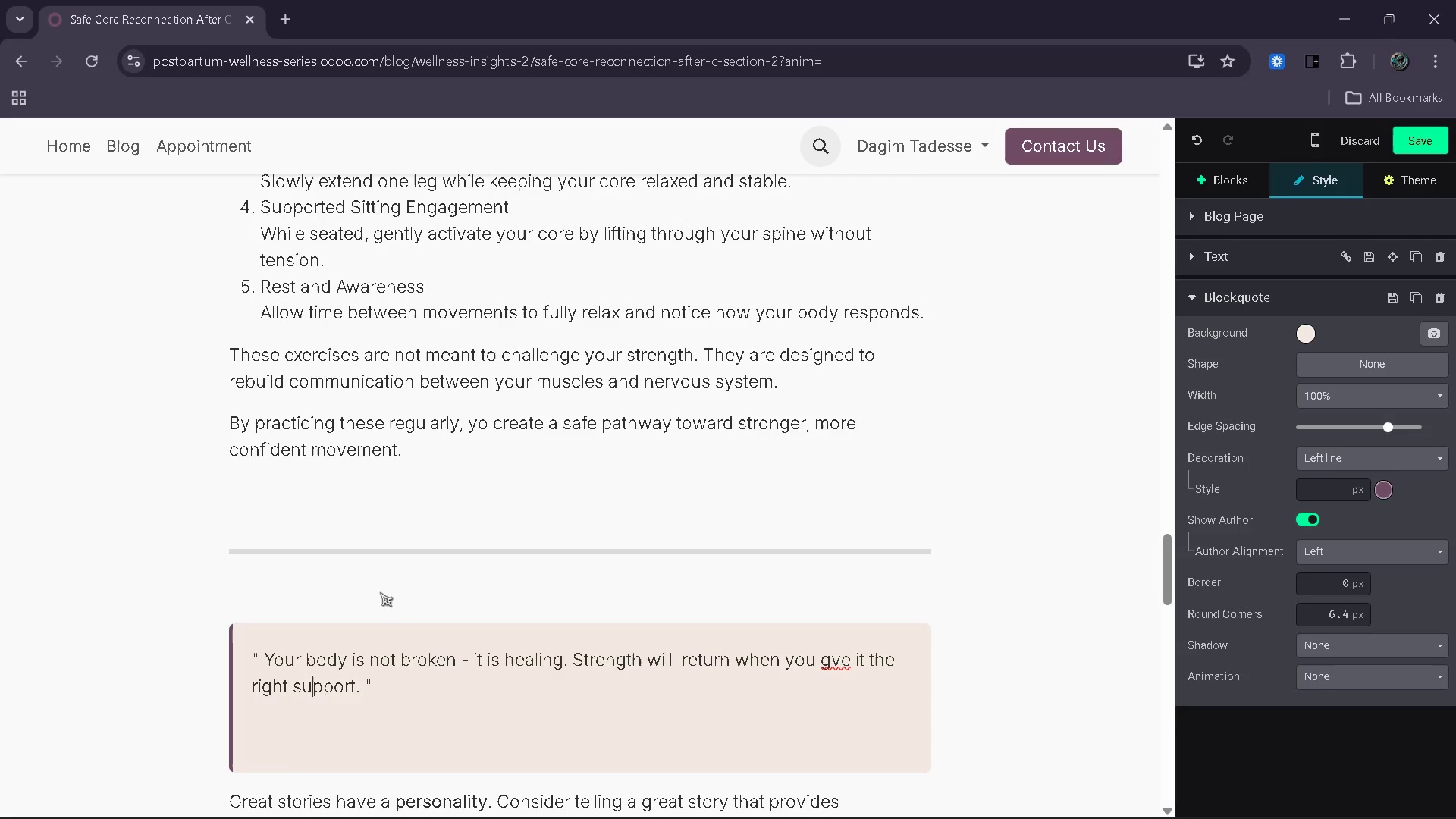 
key(ArrowLeft)
 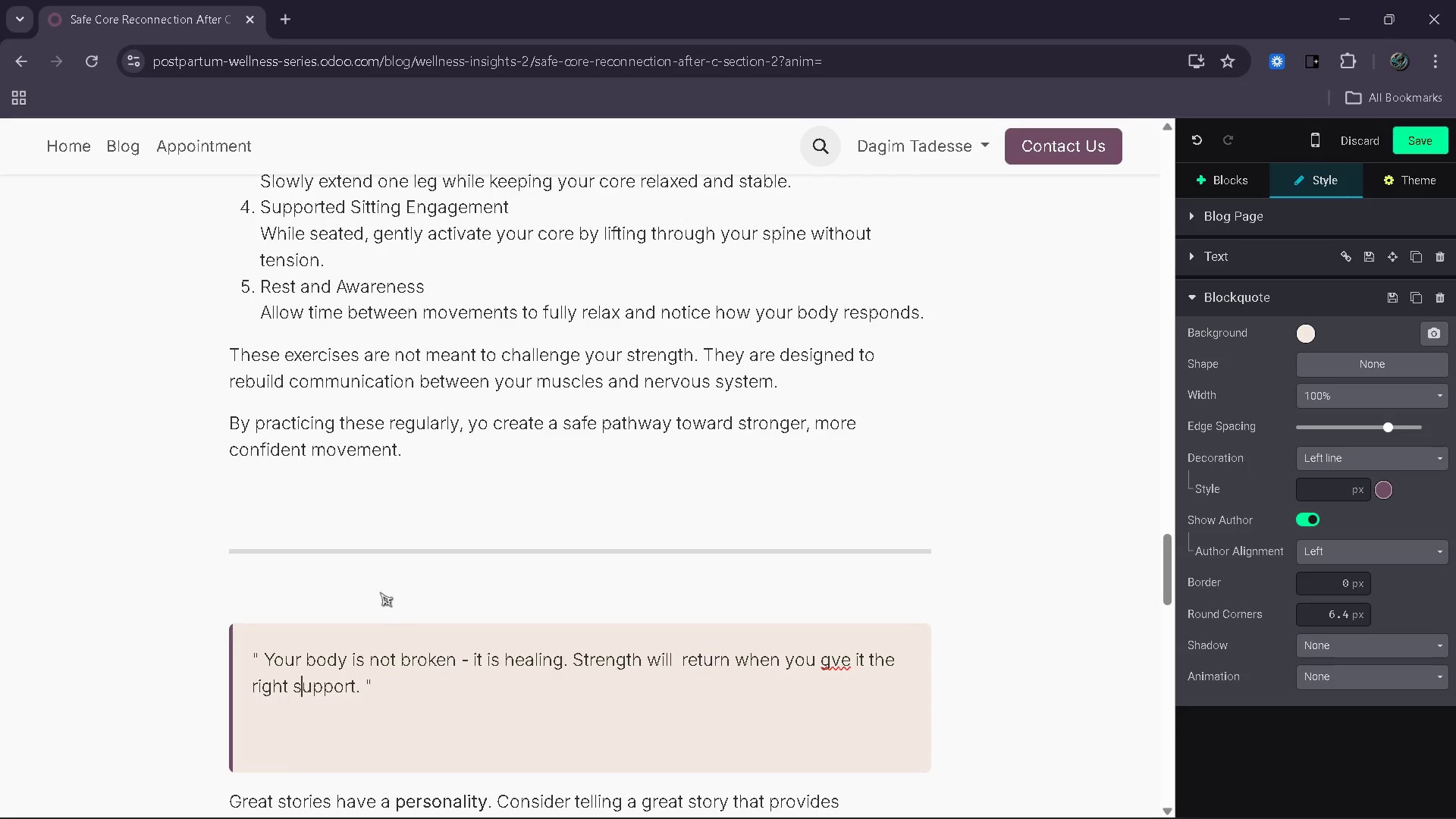 
key(ArrowLeft)
 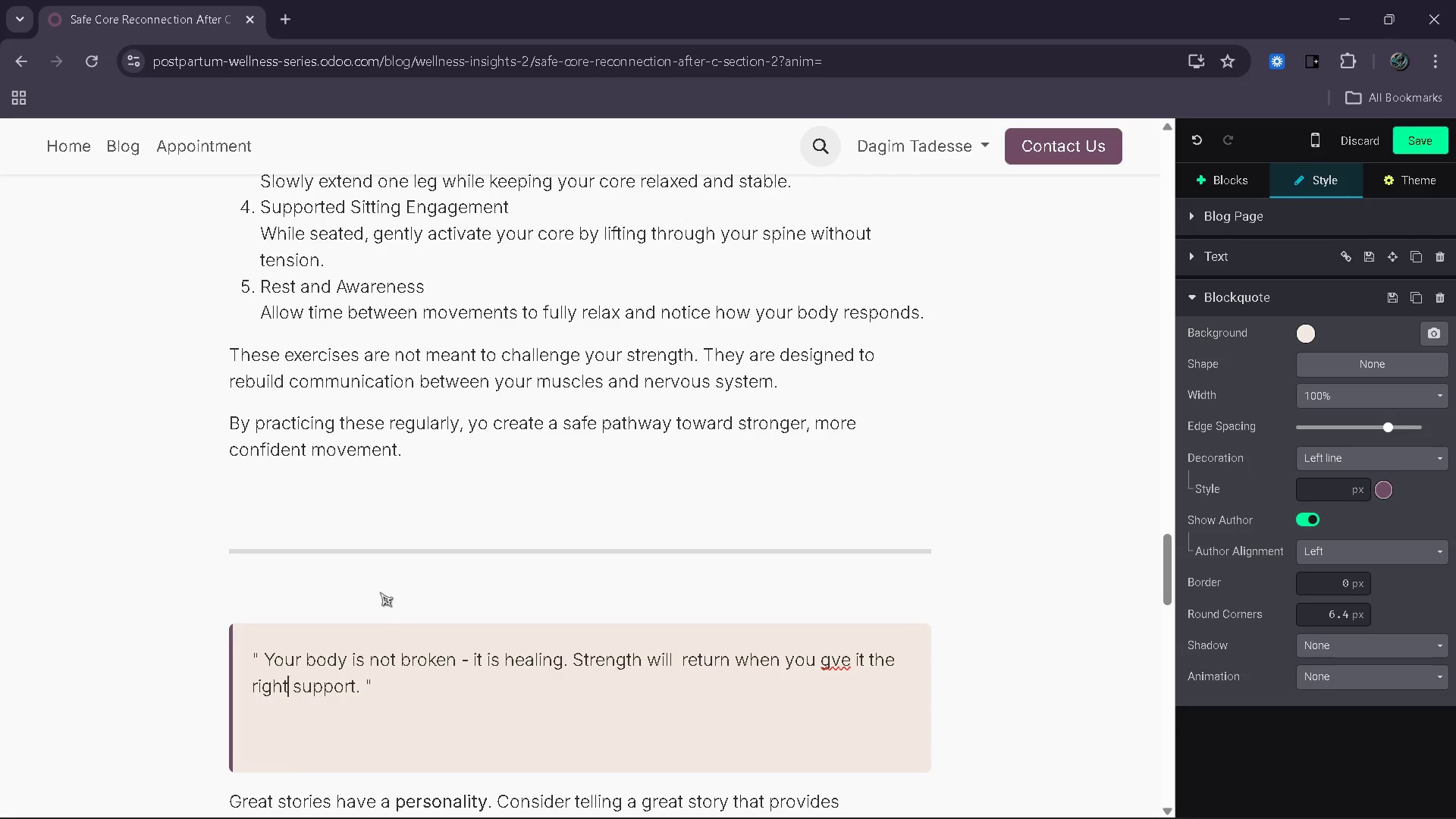 
key(ArrowLeft)
 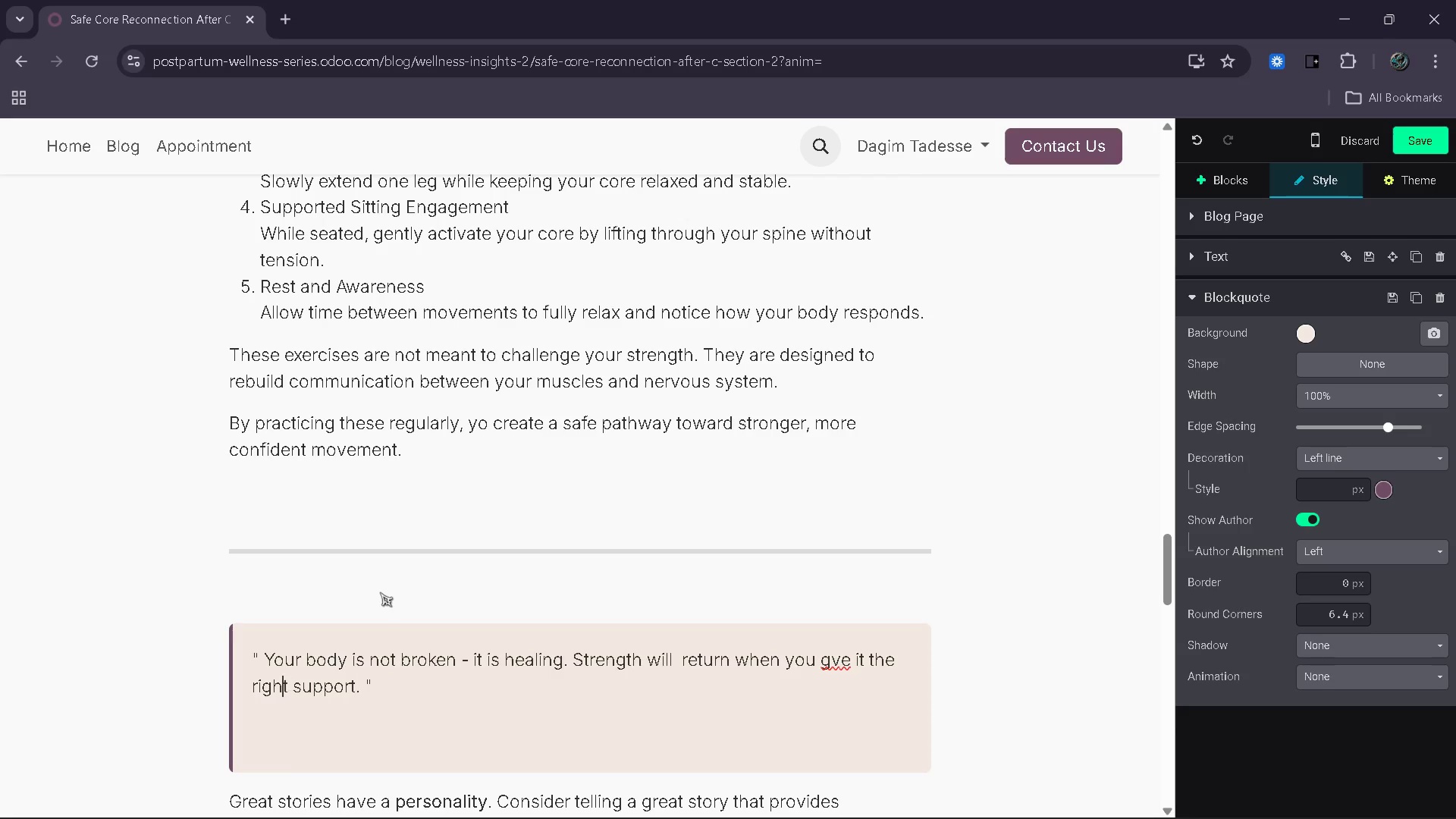 
key(ArrowLeft)
 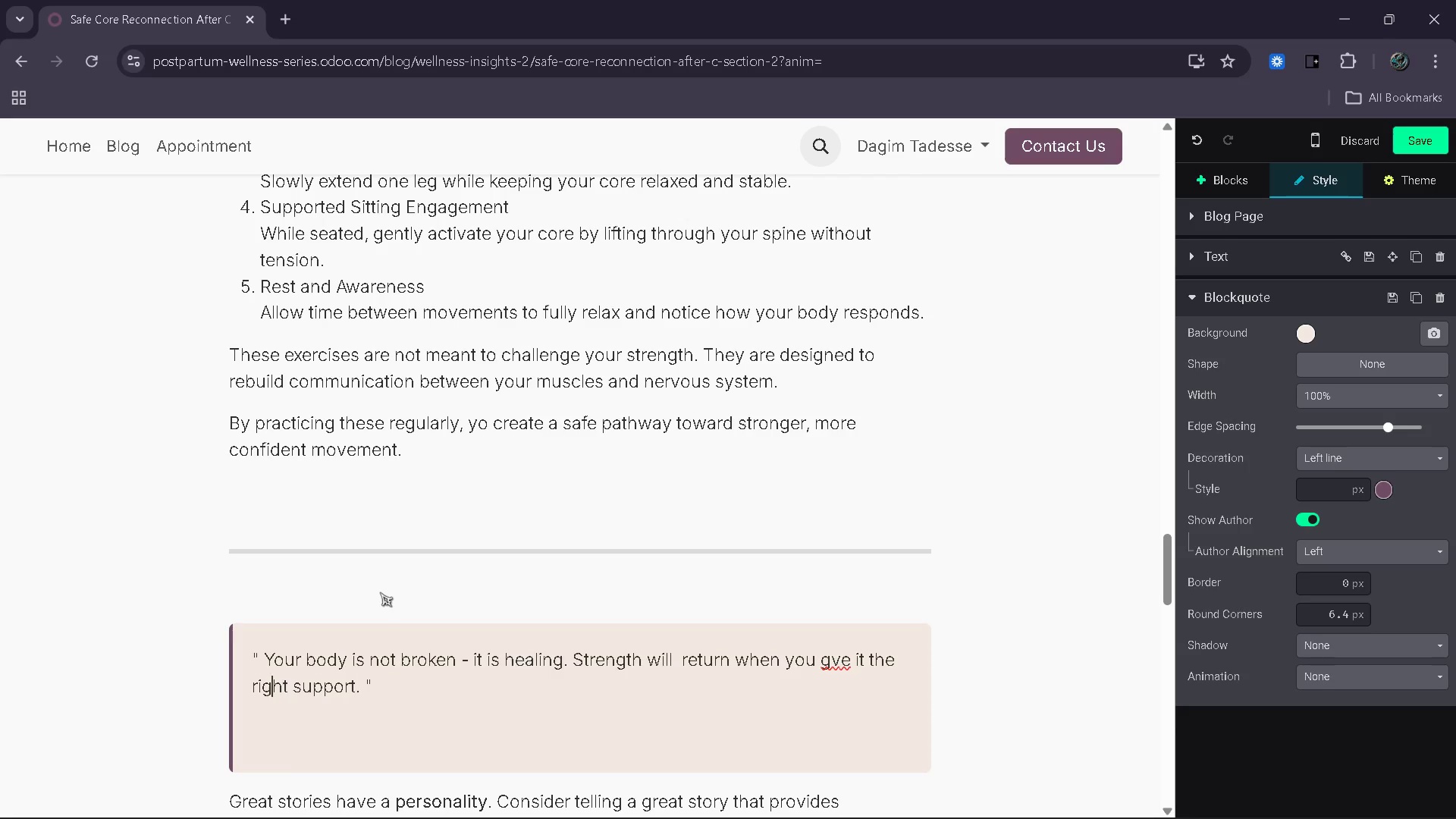 
key(ArrowLeft)
 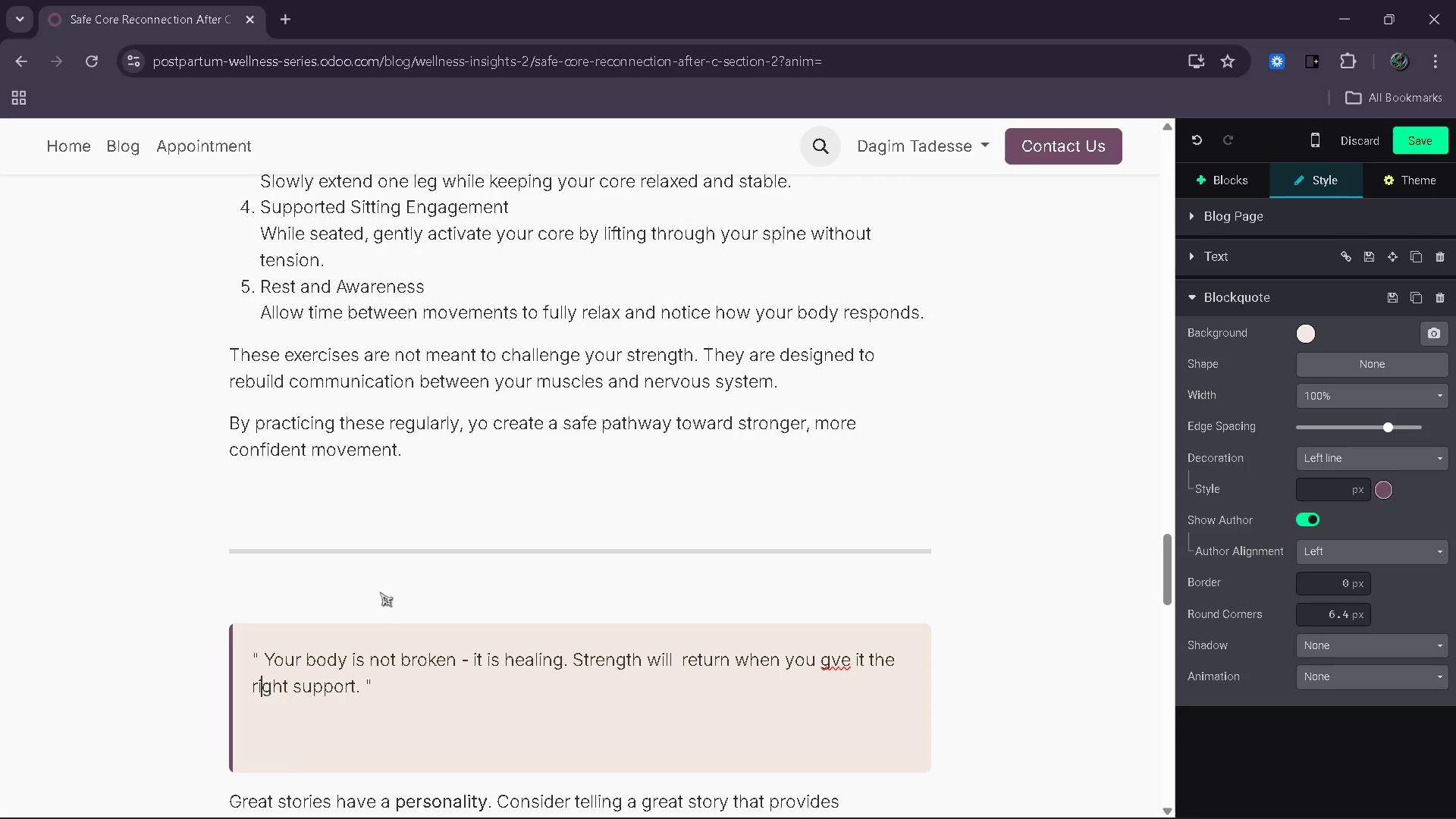 
key(ArrowLeft)
 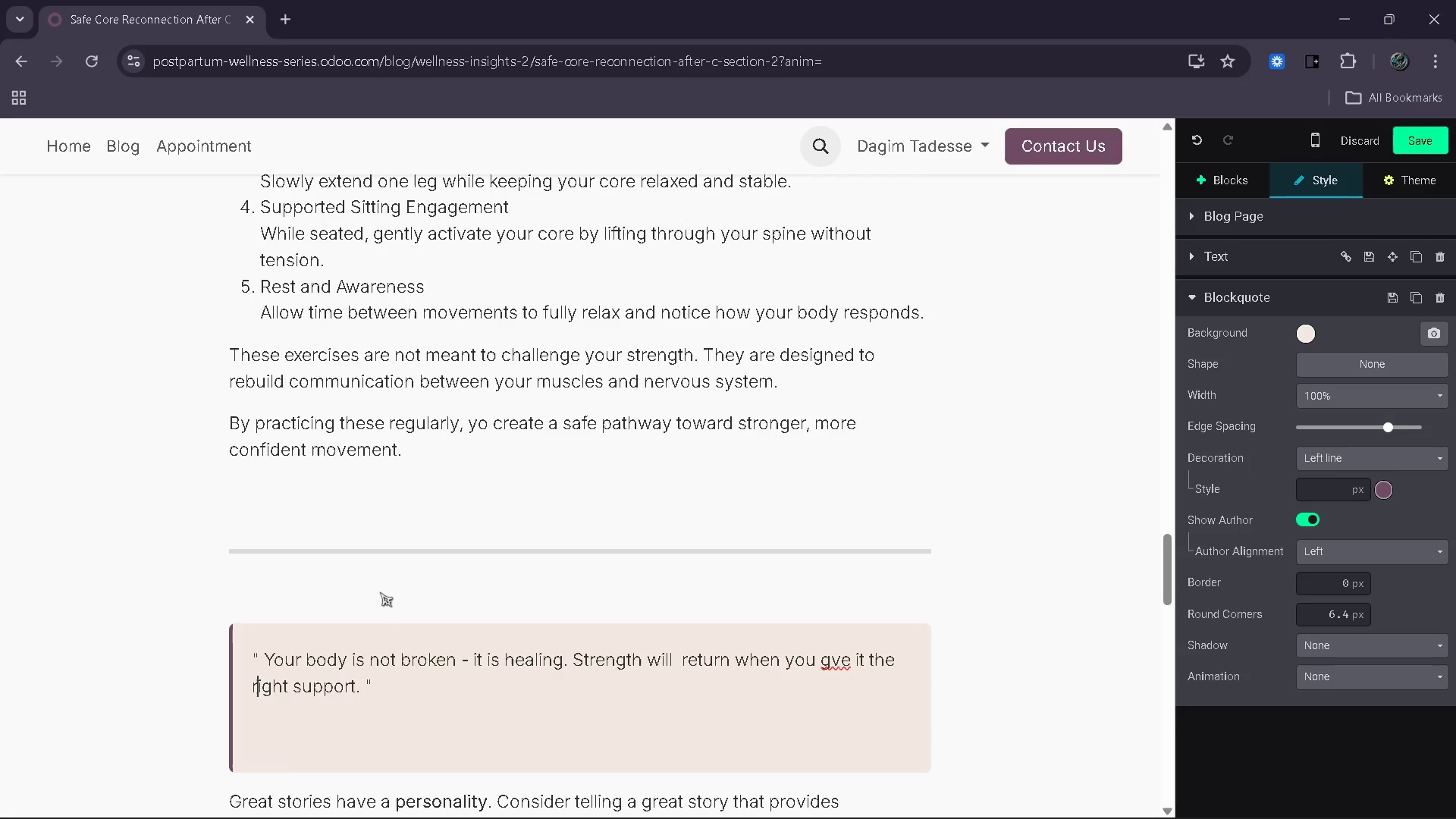 
key(ArrowLeft)
 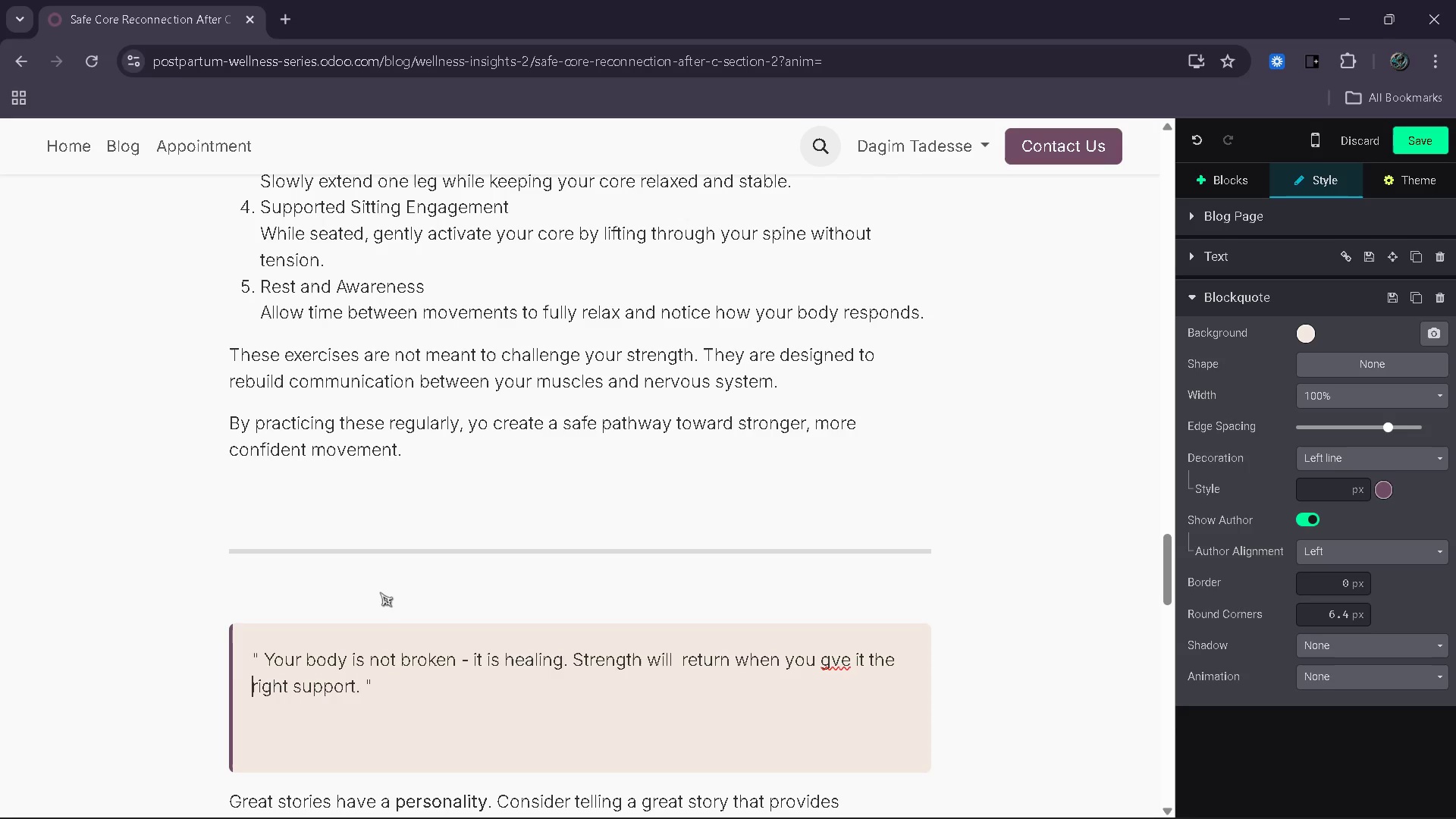 
key(ArrowLeft)
 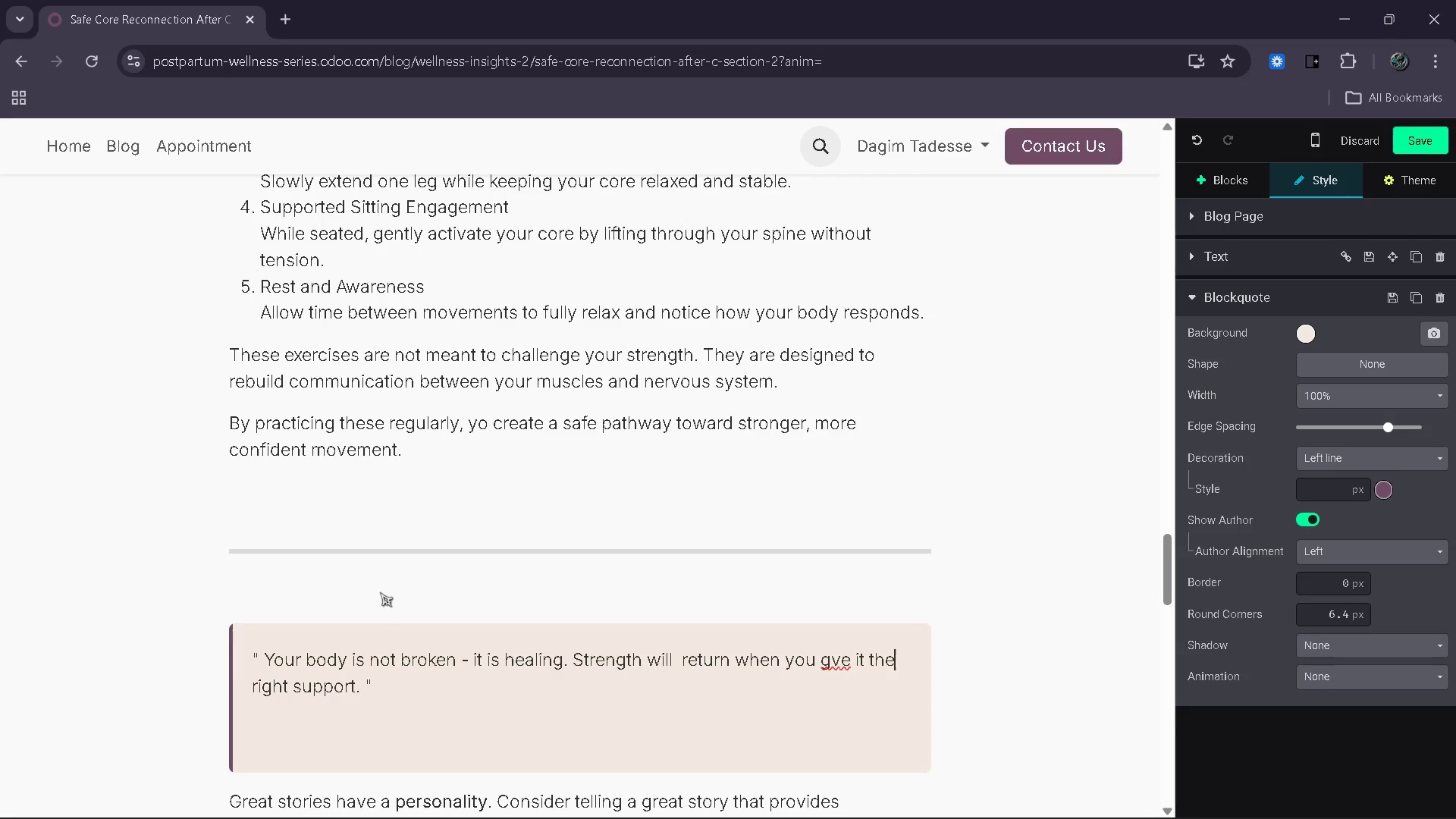 
key(ArrowLeft)
 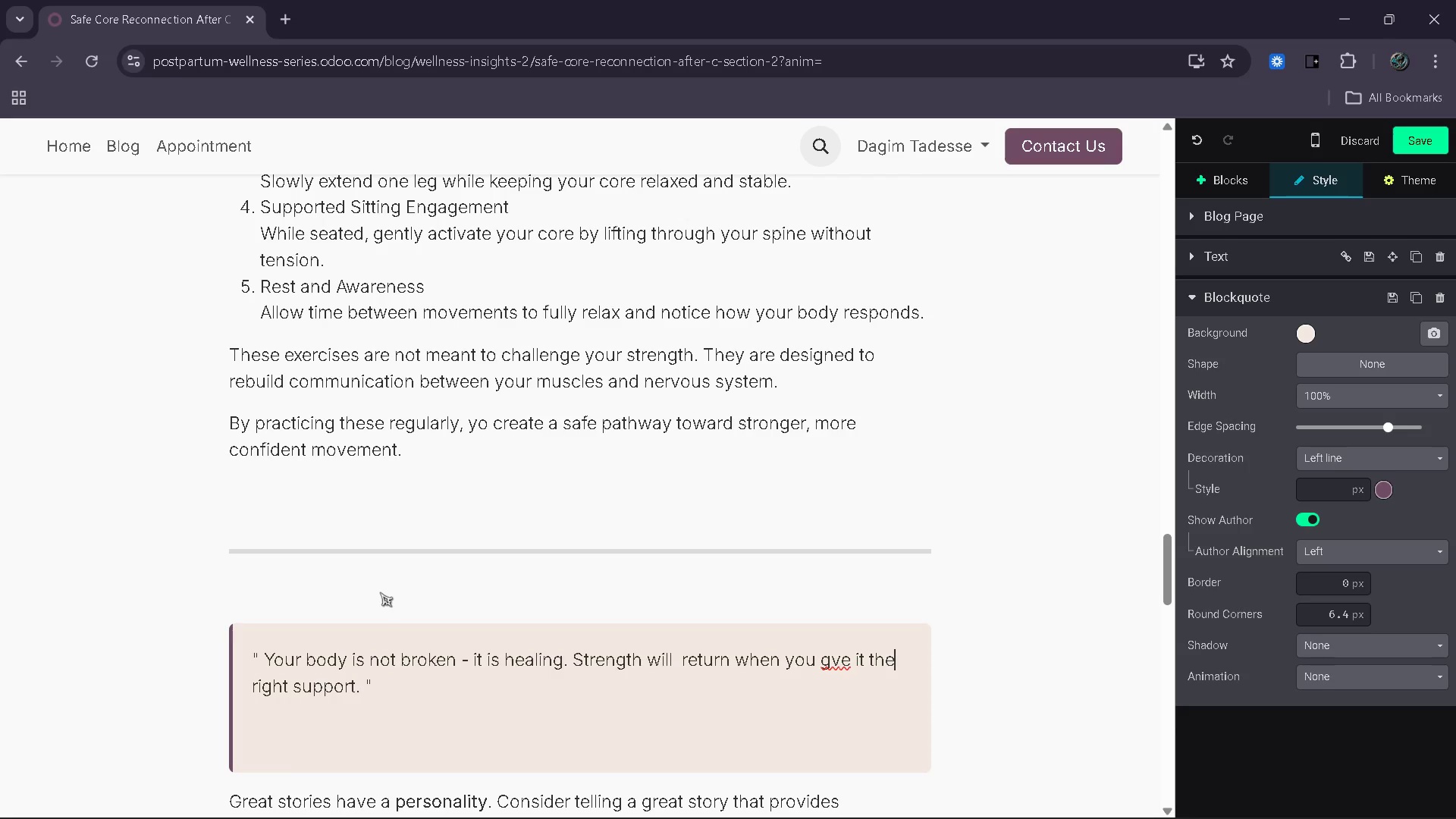 
key(ArrowLeft)
 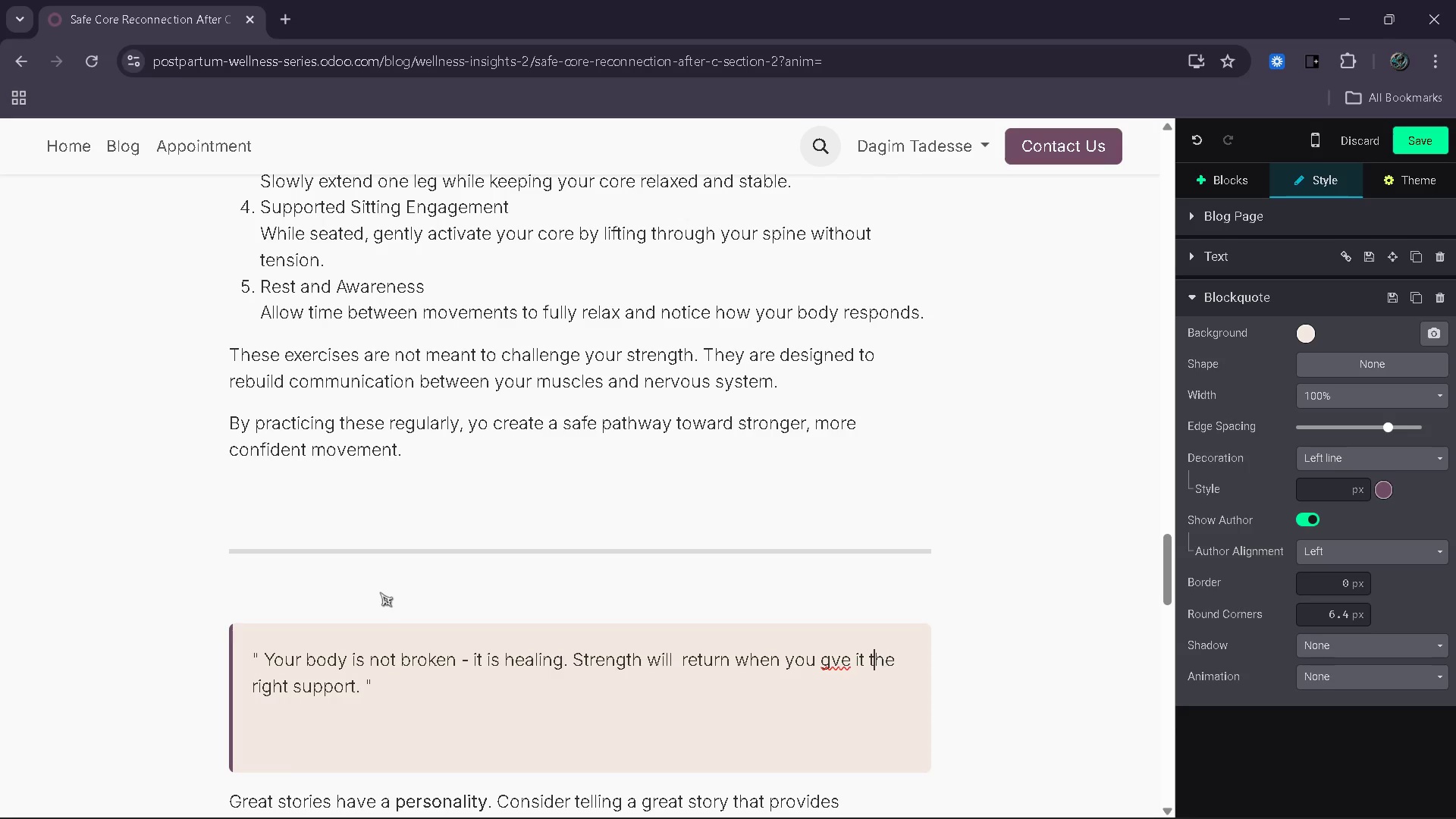 
key(ArrowLeft)
 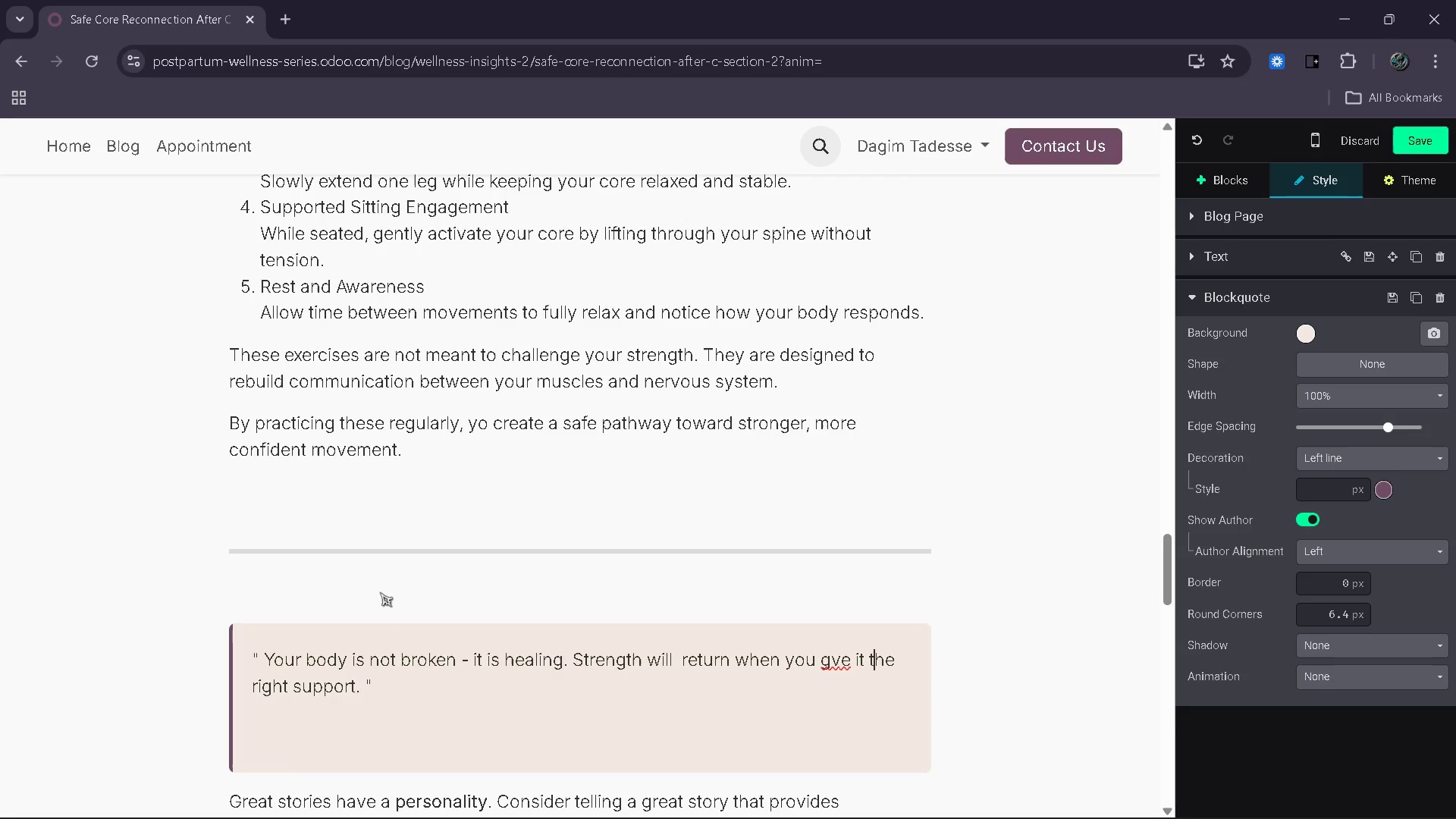 
key(ArrowLeft)
 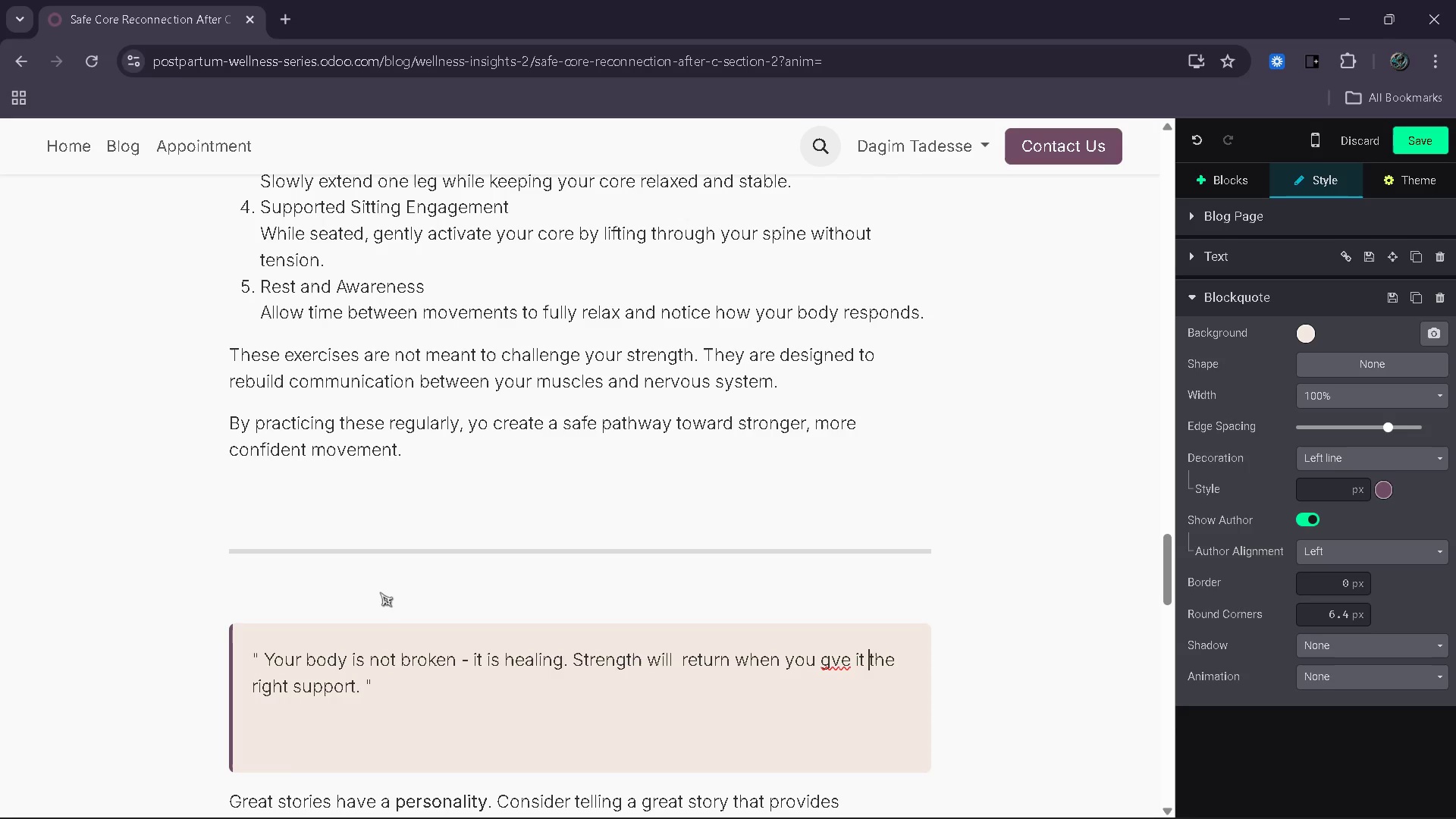 
key(ArrowLeft)
 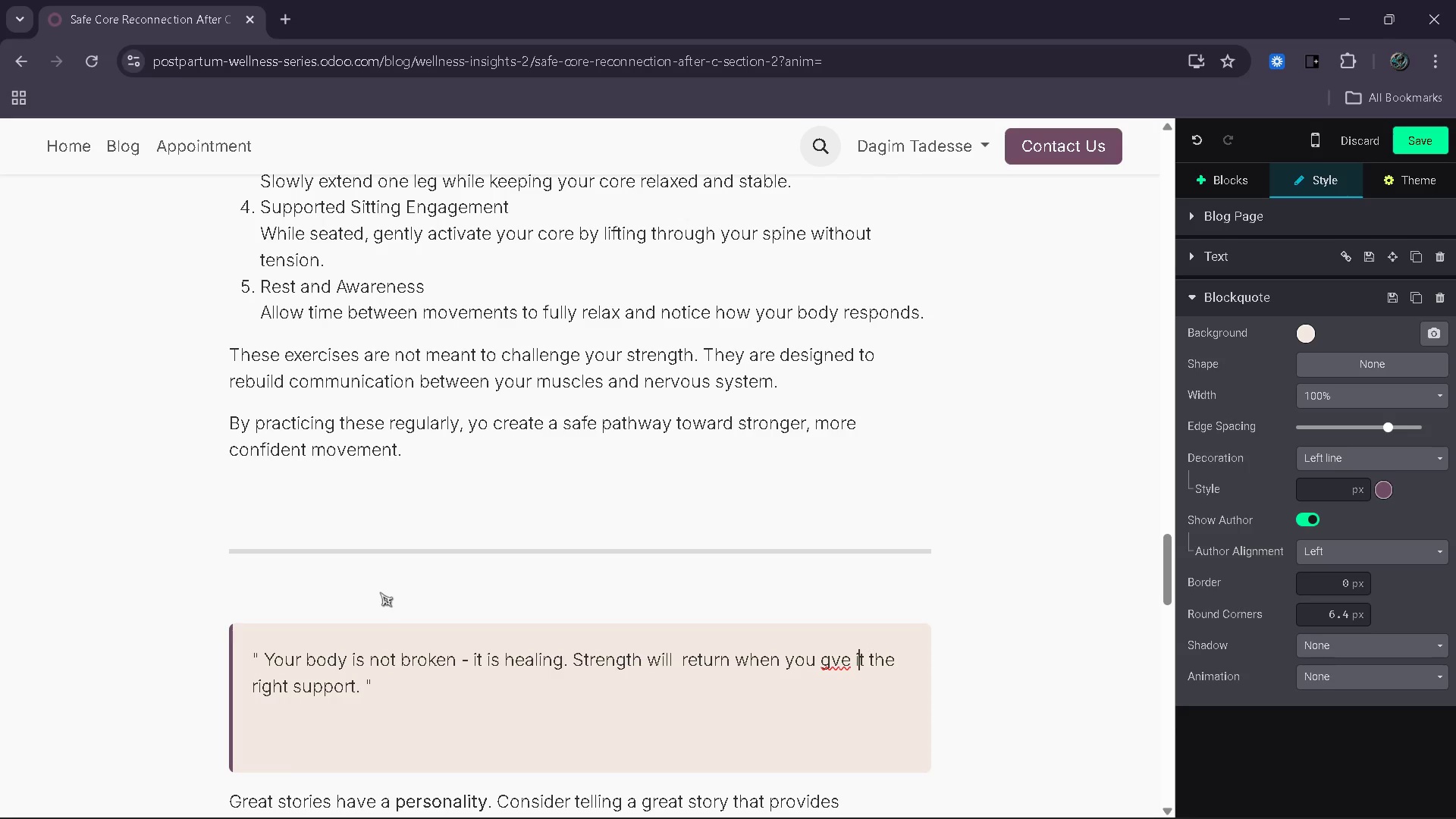 
key(ArrowLeft)
 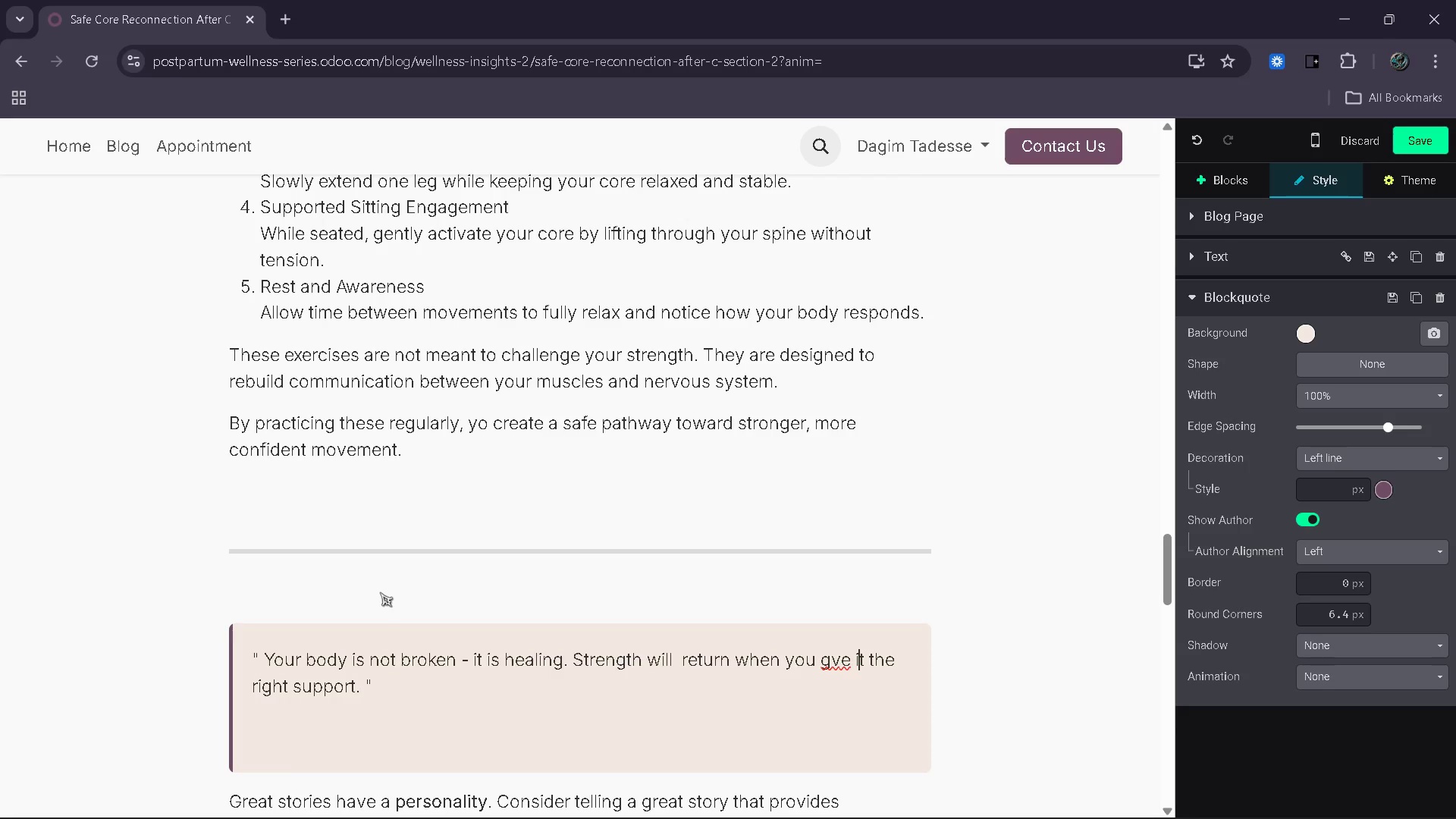 
key(ArrowLeft)
 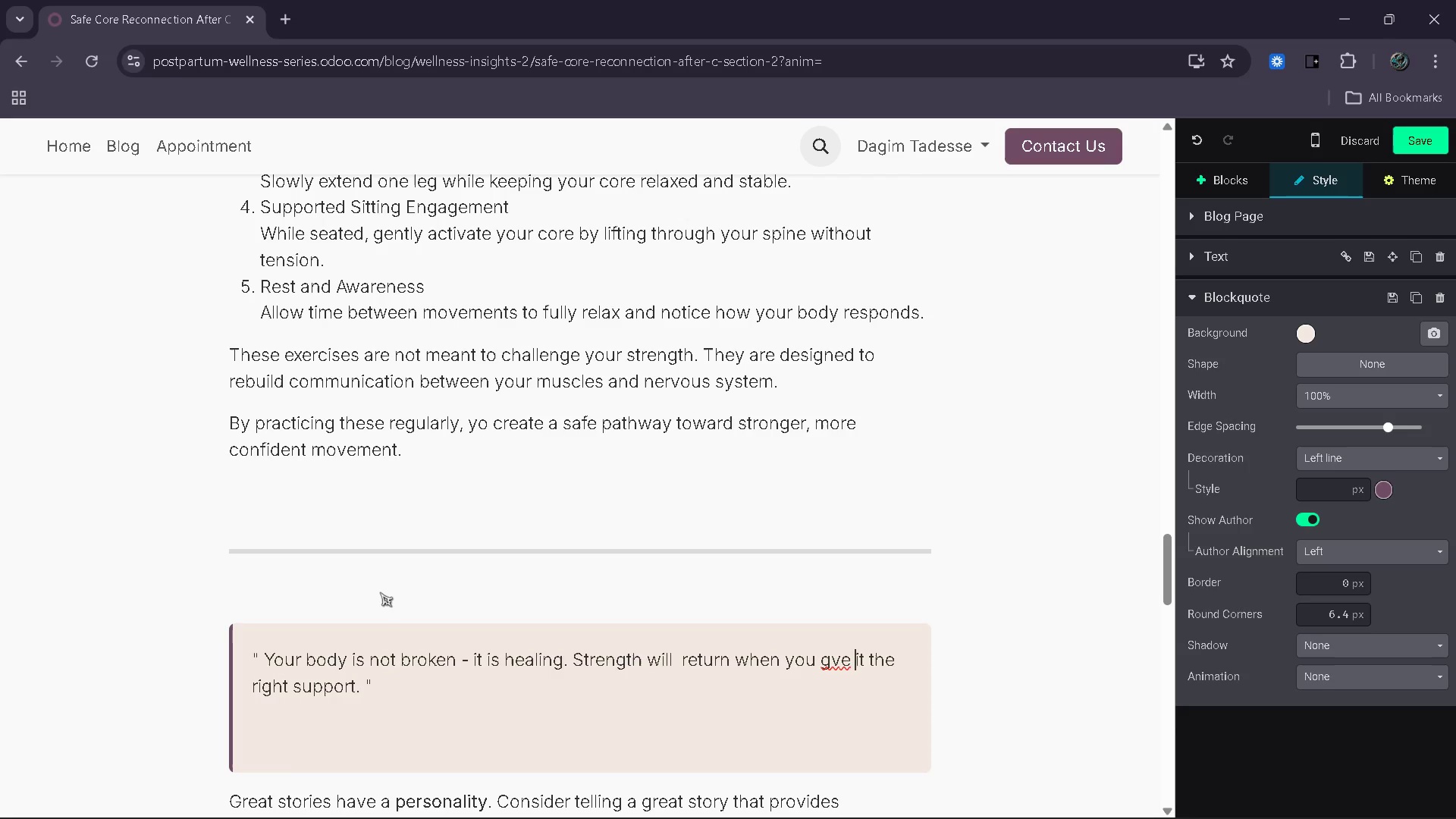 
key(ArrowLeft)
 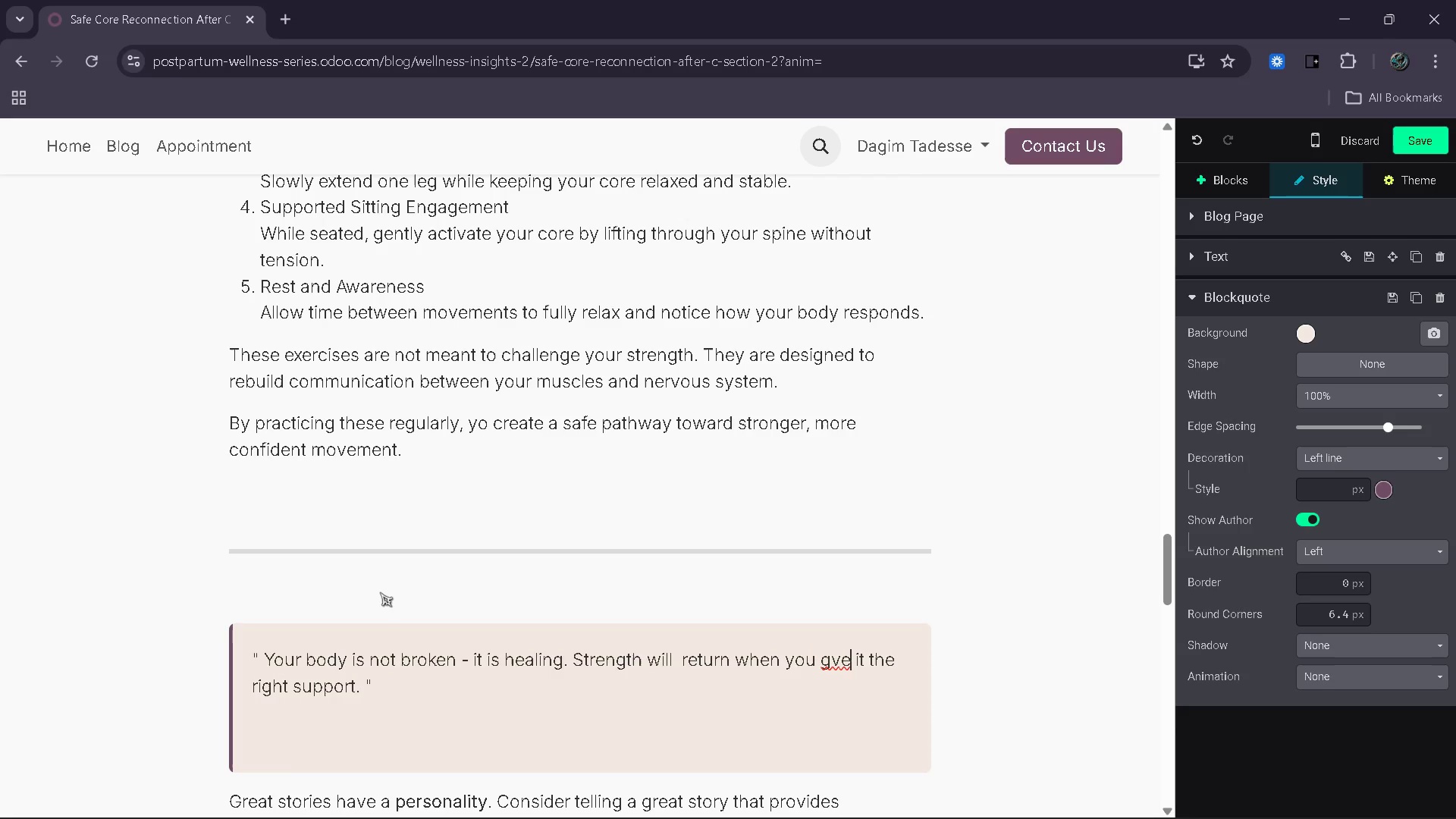 
key(ArrowLeft)
 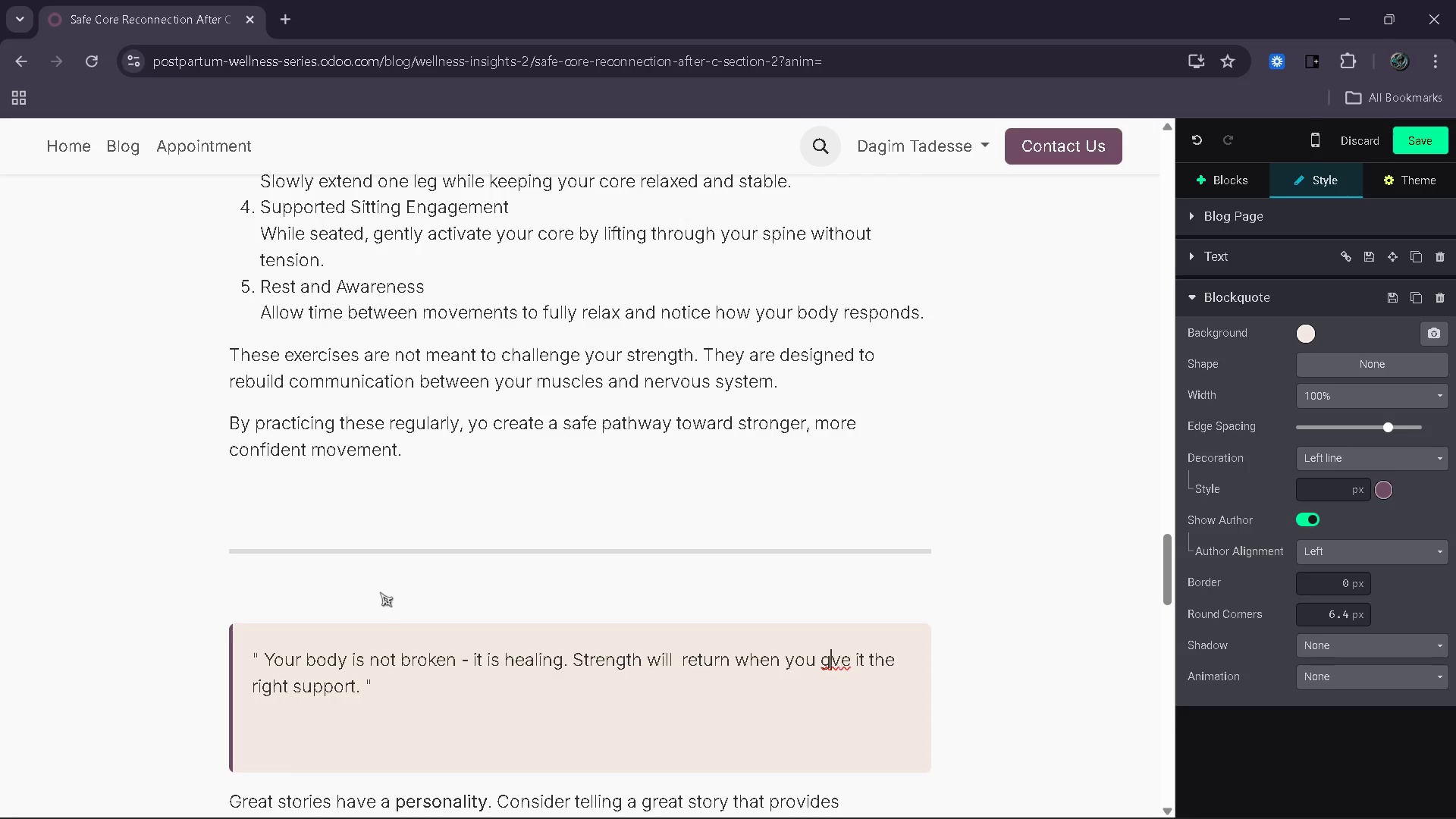 
key(ArrowLeft)
 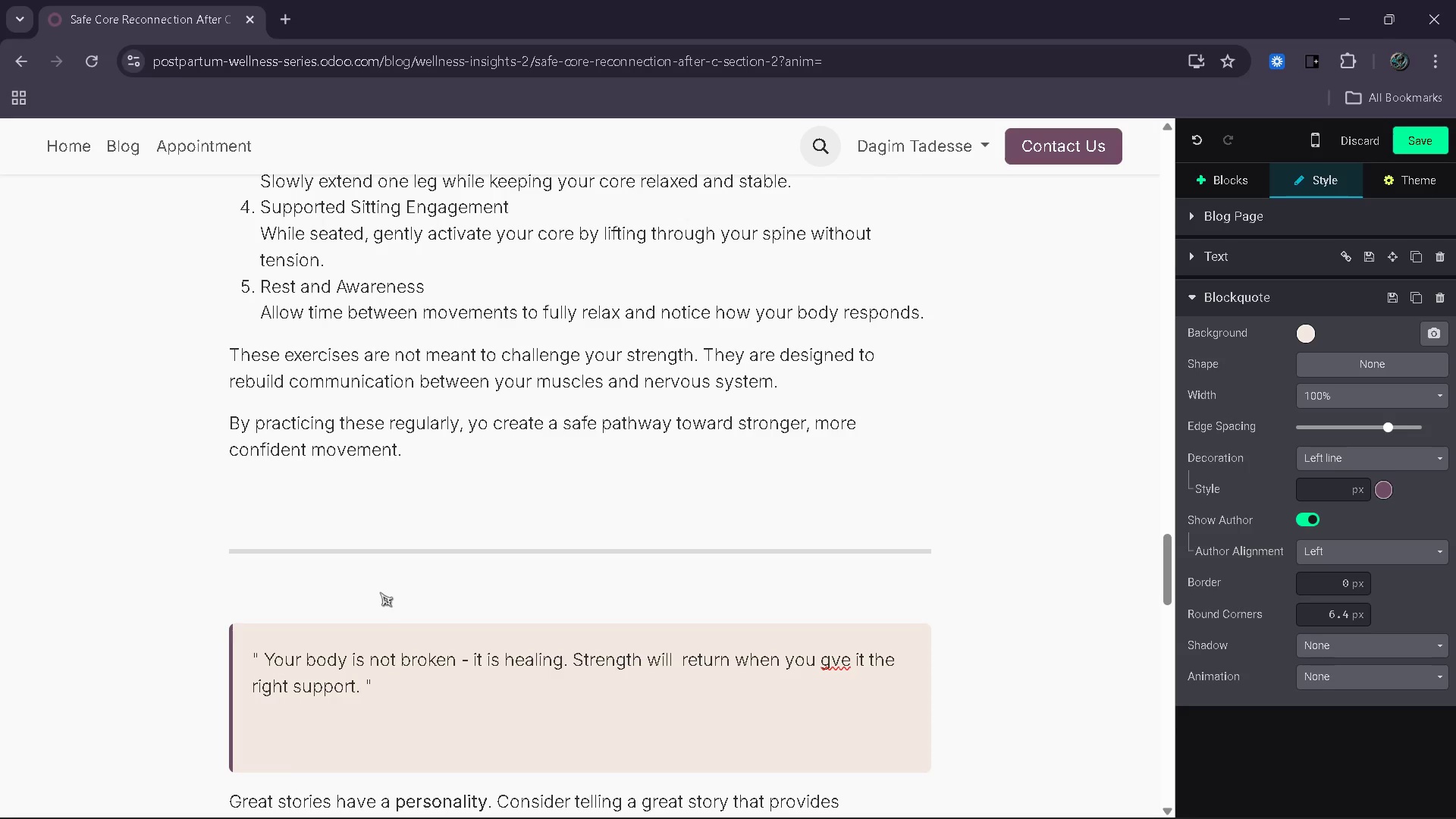 
key(I)
 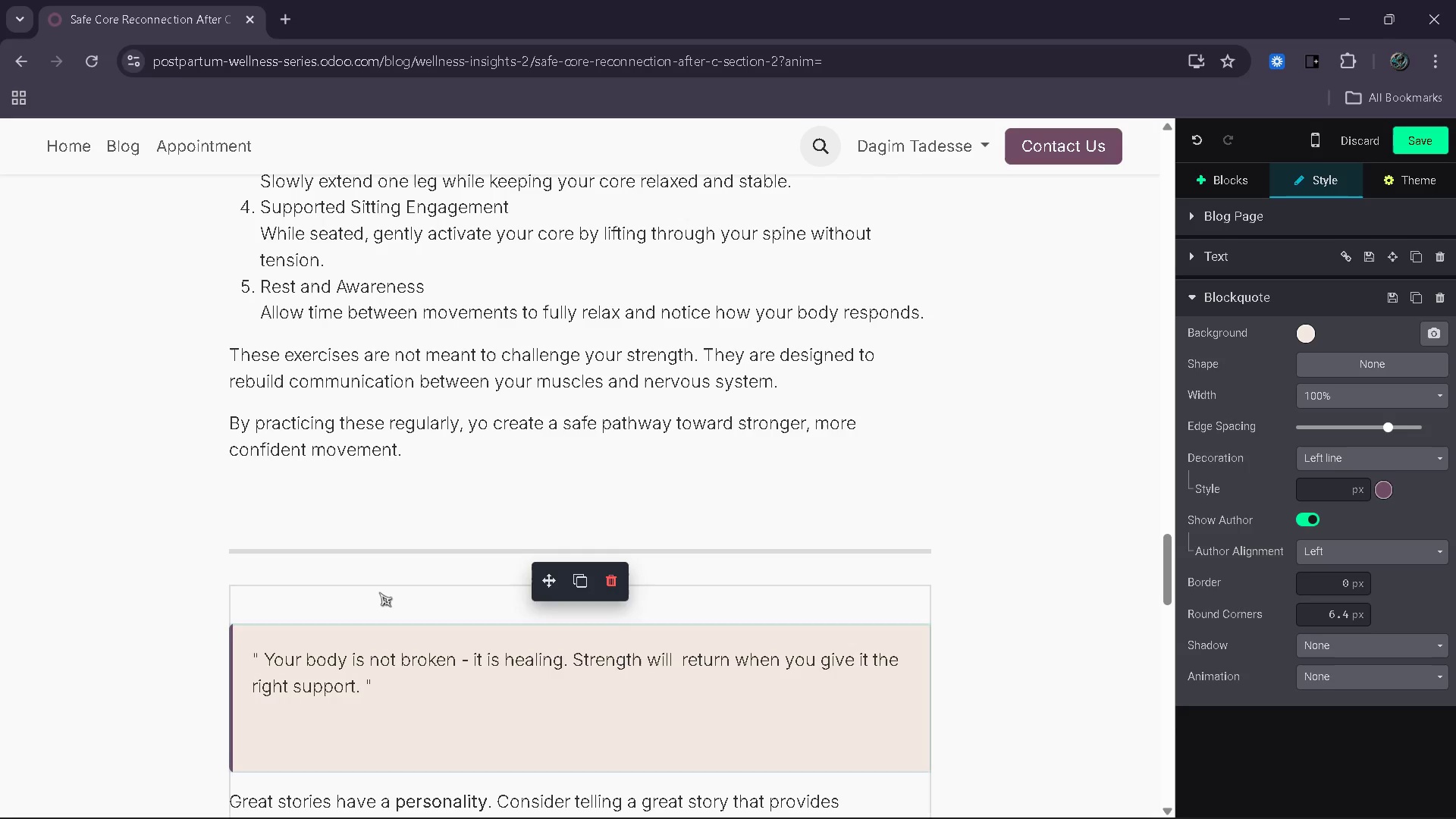 
key(ArrowDown)
 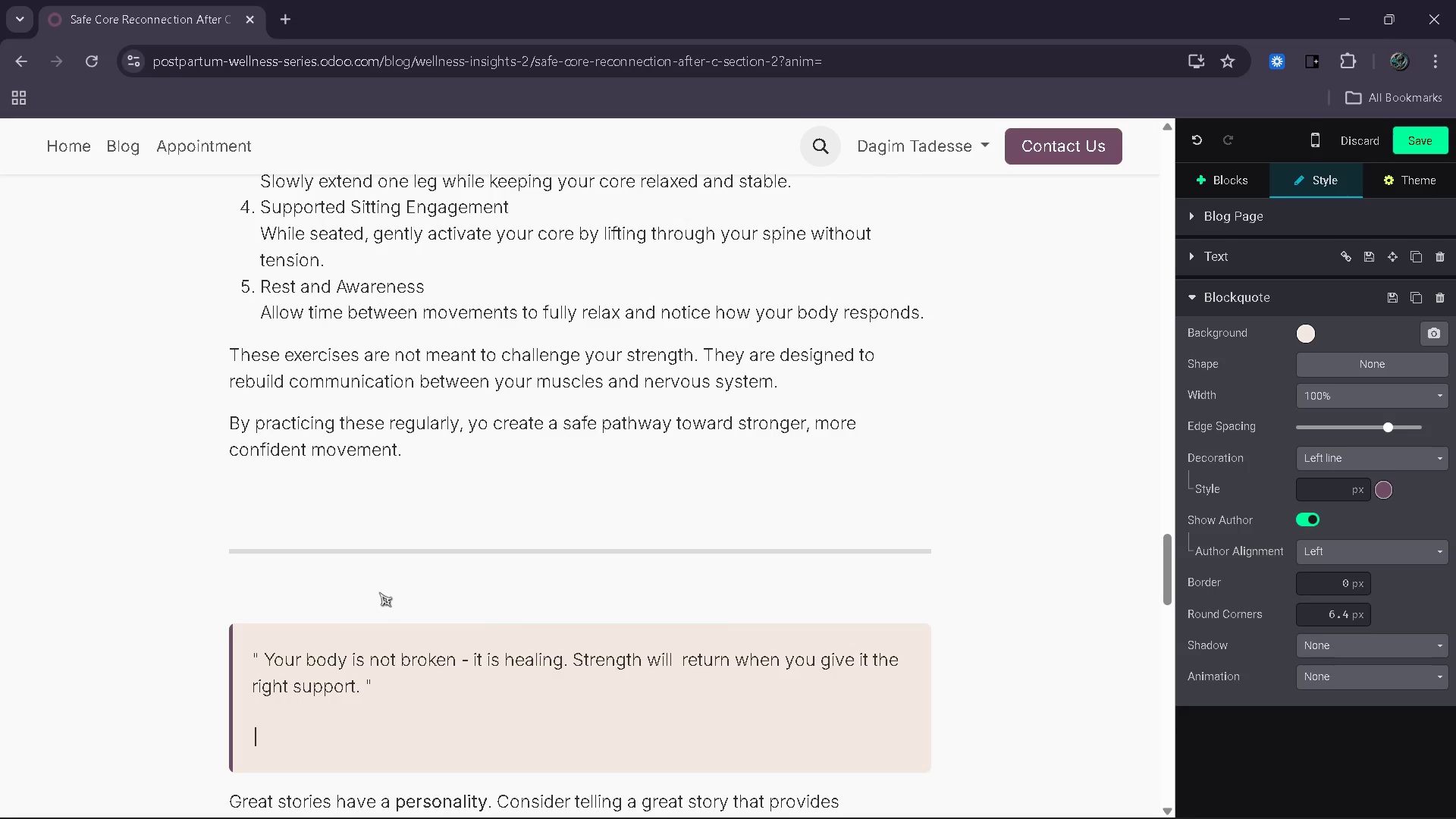 
key(ArrowDown)
 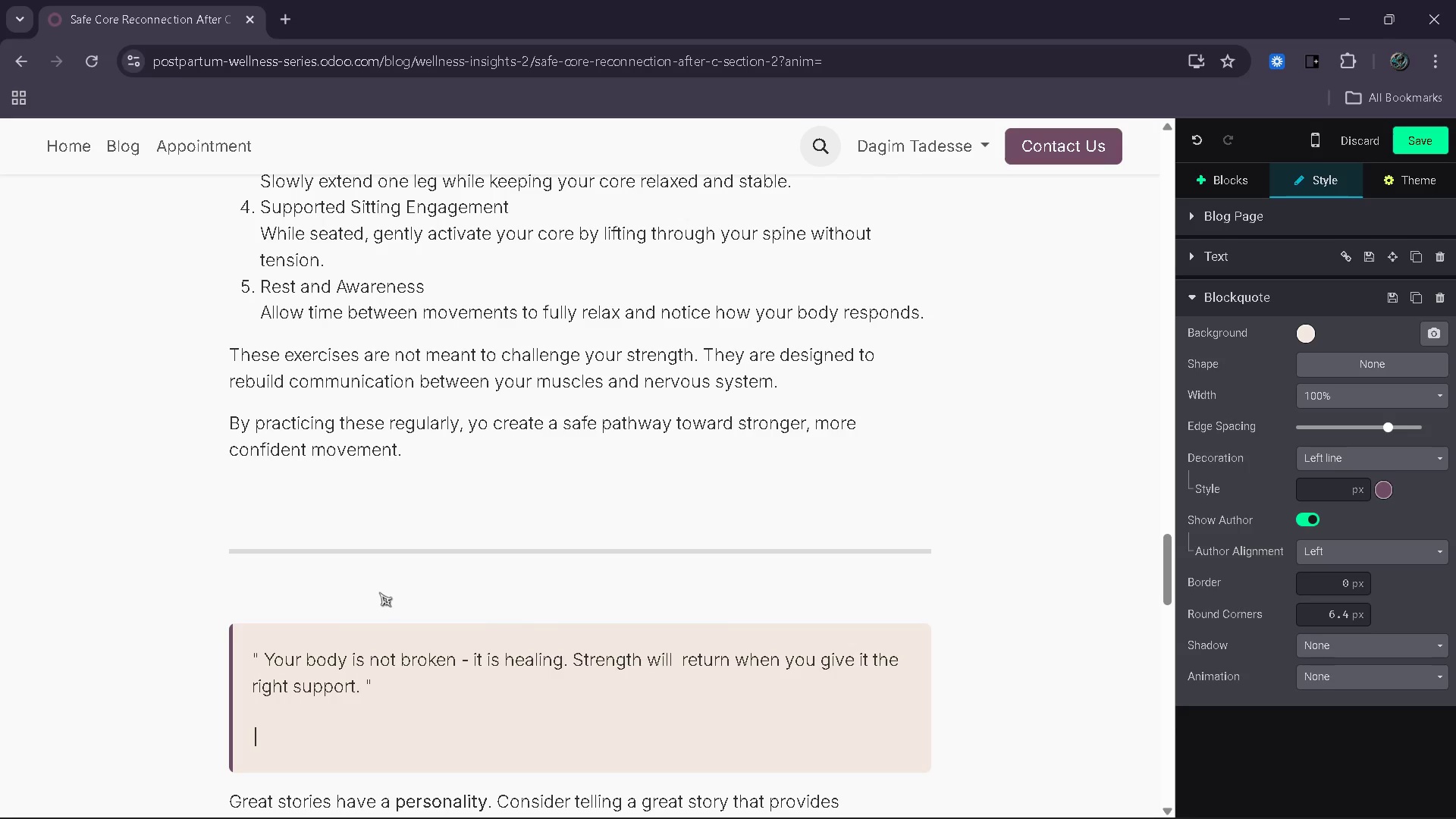 
type(Reci)
key(Backspace)
key(Backspace)
key(Backspace)
key(Backspace)
key(Backspace)
key(Backspace)
key(Backspace)
key(Backspace)
key(Backspace)
key(Backspace)
key(Backspace)
key(Backspace)
key(Backspace)
key(Backspace)
key(Backspace)
key(Backspace)
key(Backspace)
key(Backspace)
key(Backspace)
key(Backspace)
key(Backspace)
key(Backspace)
key(Backspace)
key(Backspace)
key(Backspace)
key(Backspace)
key(Backspace)
type(Recovery after surgery )
 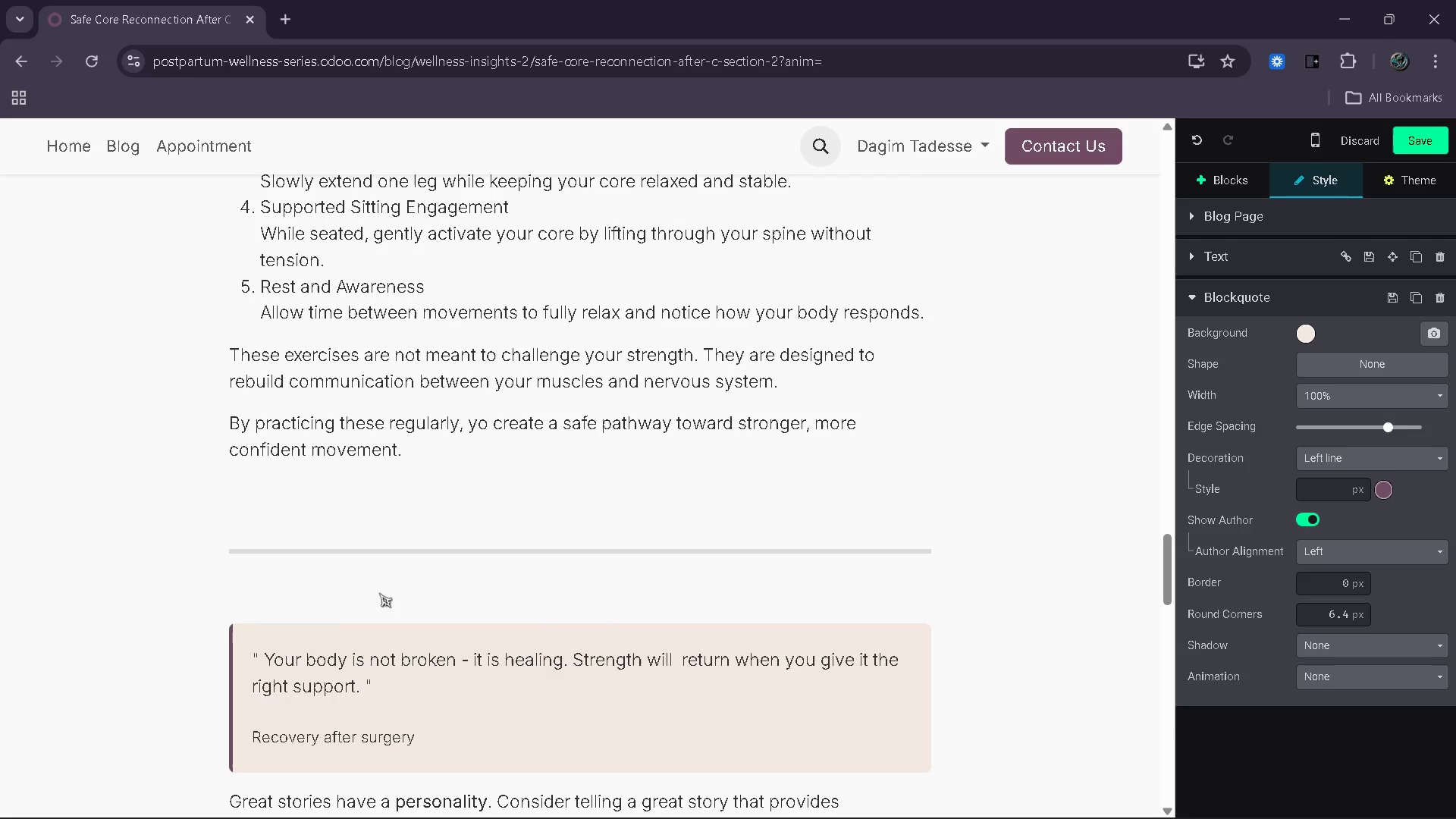 
wait(11.52)
 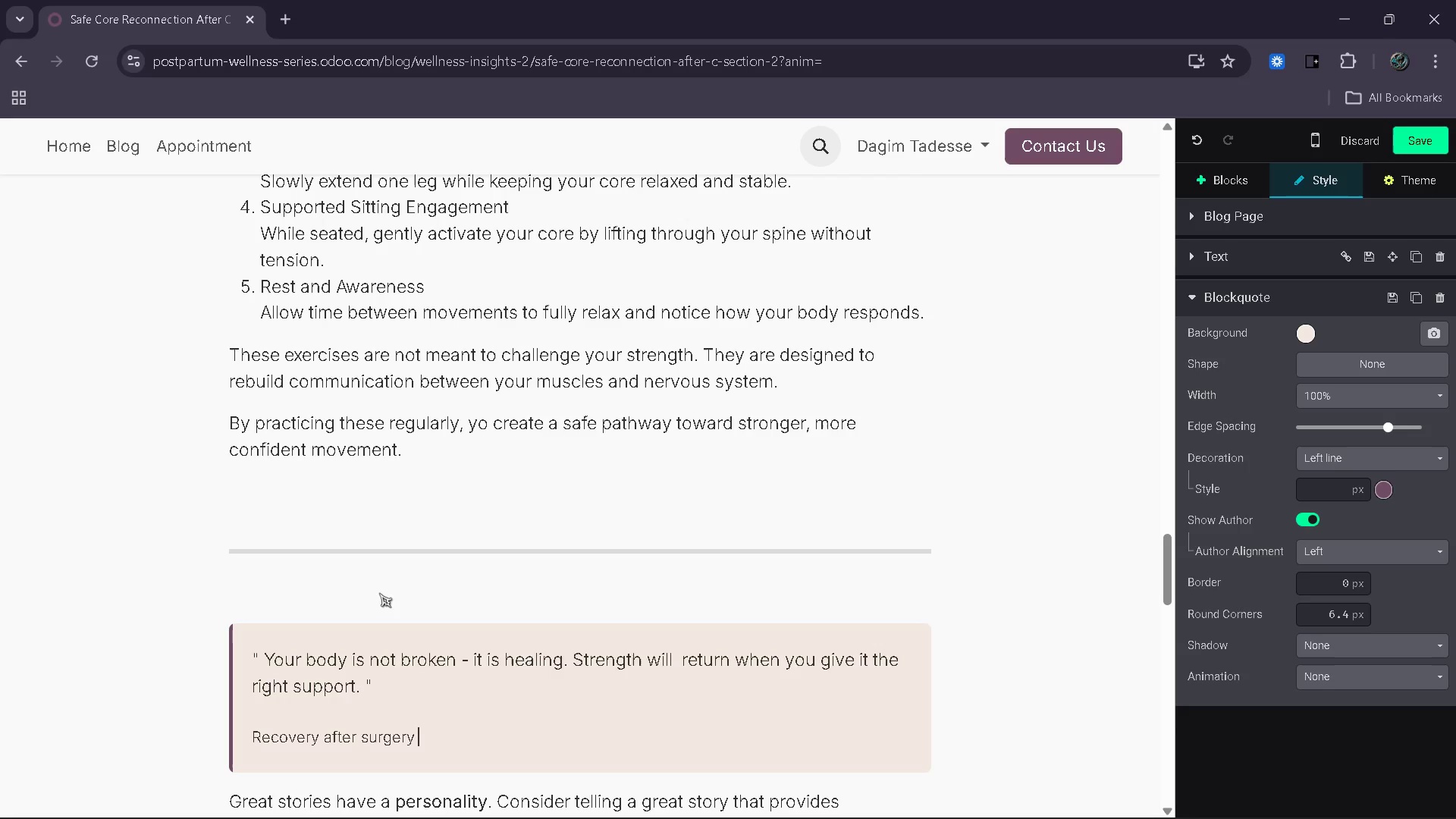 
type(is not a straight lie)
key(Backspace)
key(Backspace)
type(ine )
key(Backspace)
type(. Some days will easier than other s)
key(Backspace)
key(Backspace)
type(sa)
key(Backspace)
type( and that is comle)
key(Backspace)
key(Backspace)
type(pletely normal )
key(Backspace)
type(. By  respecting your bos)
key(Backspace)
type(dy )
key(Backspace)
type(;s)
key(Backspace)
key(Backspace)
type('s)
 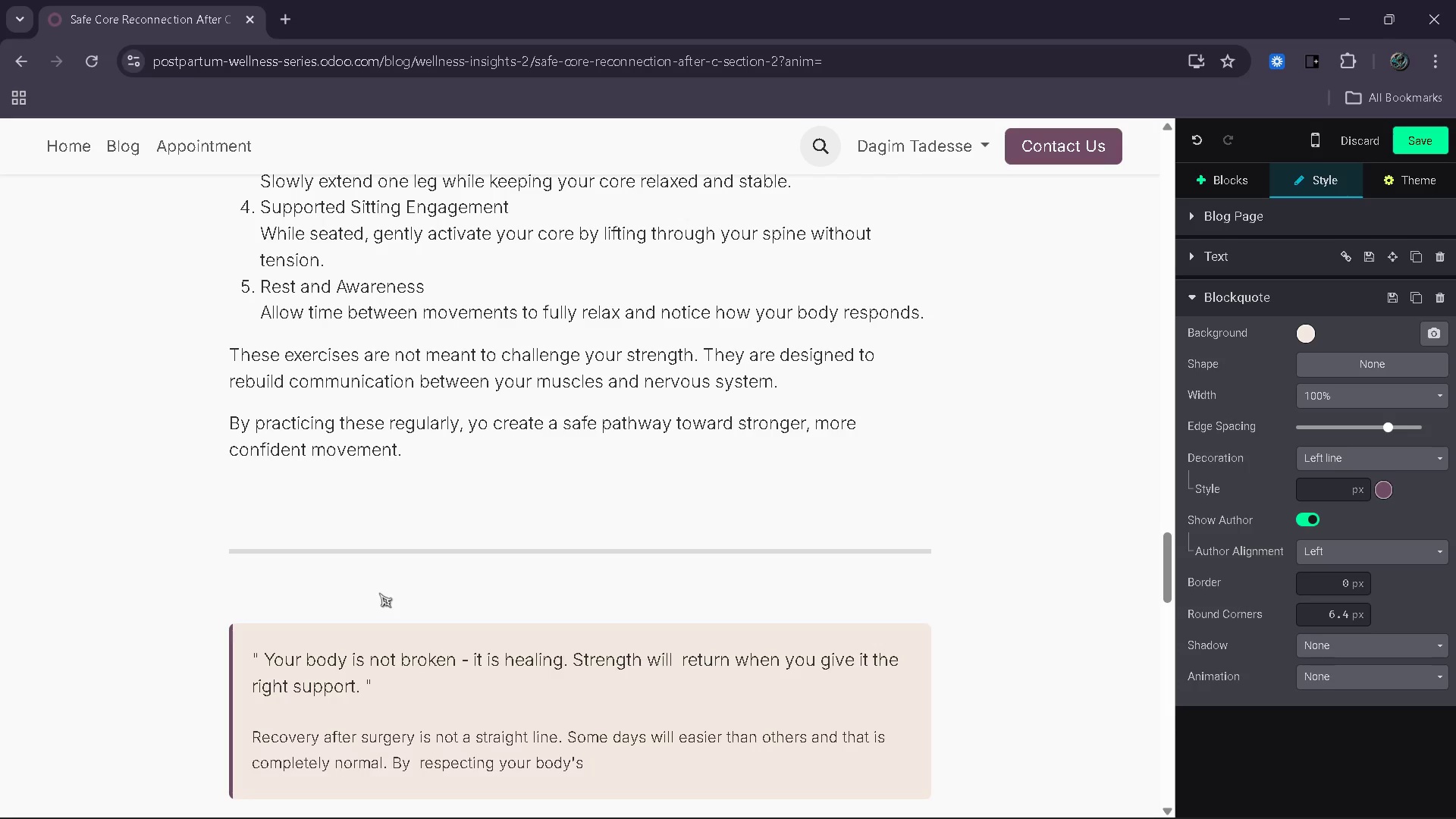 
key(Alt+AltLeft)
 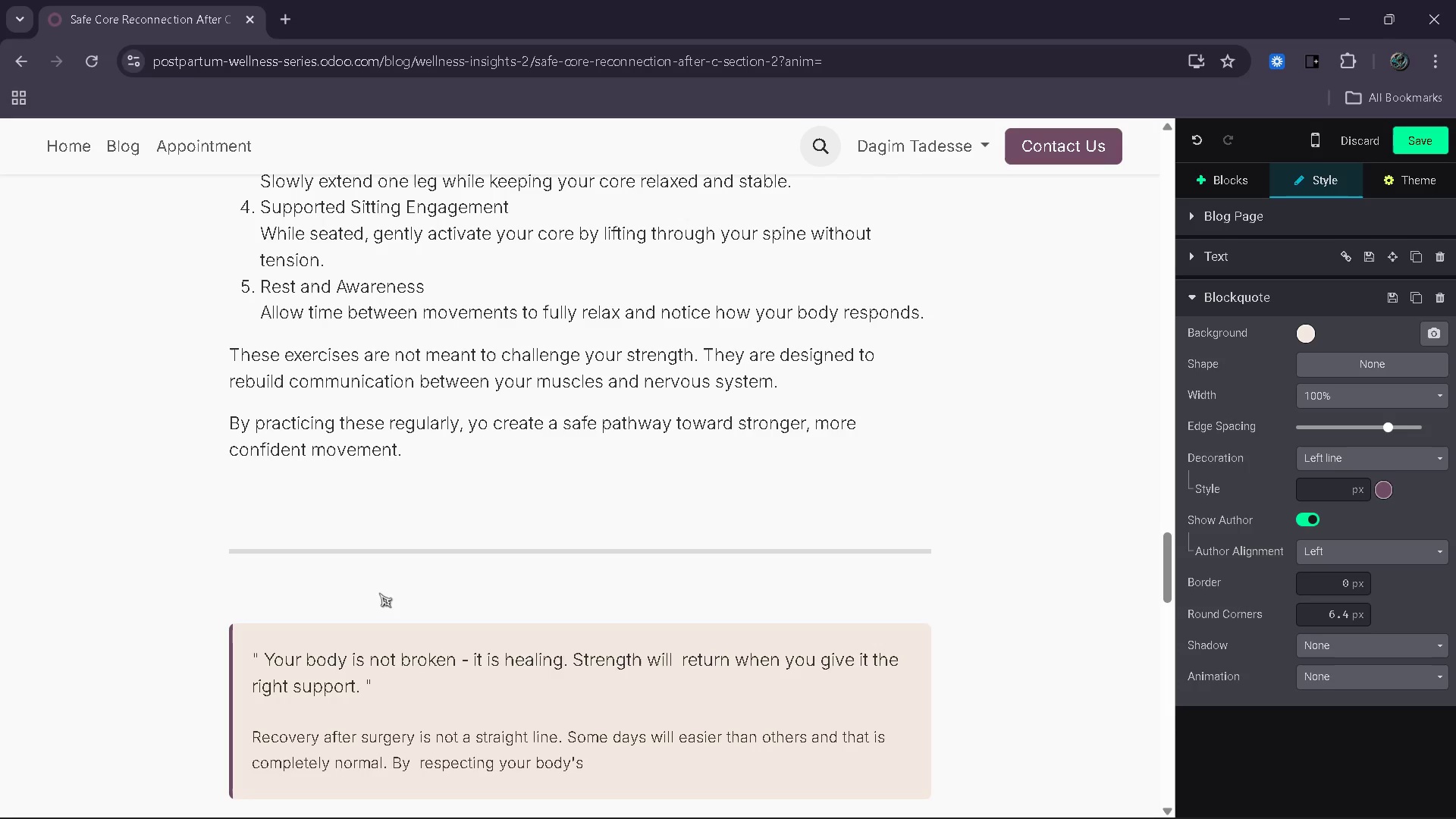 
type( pace)
 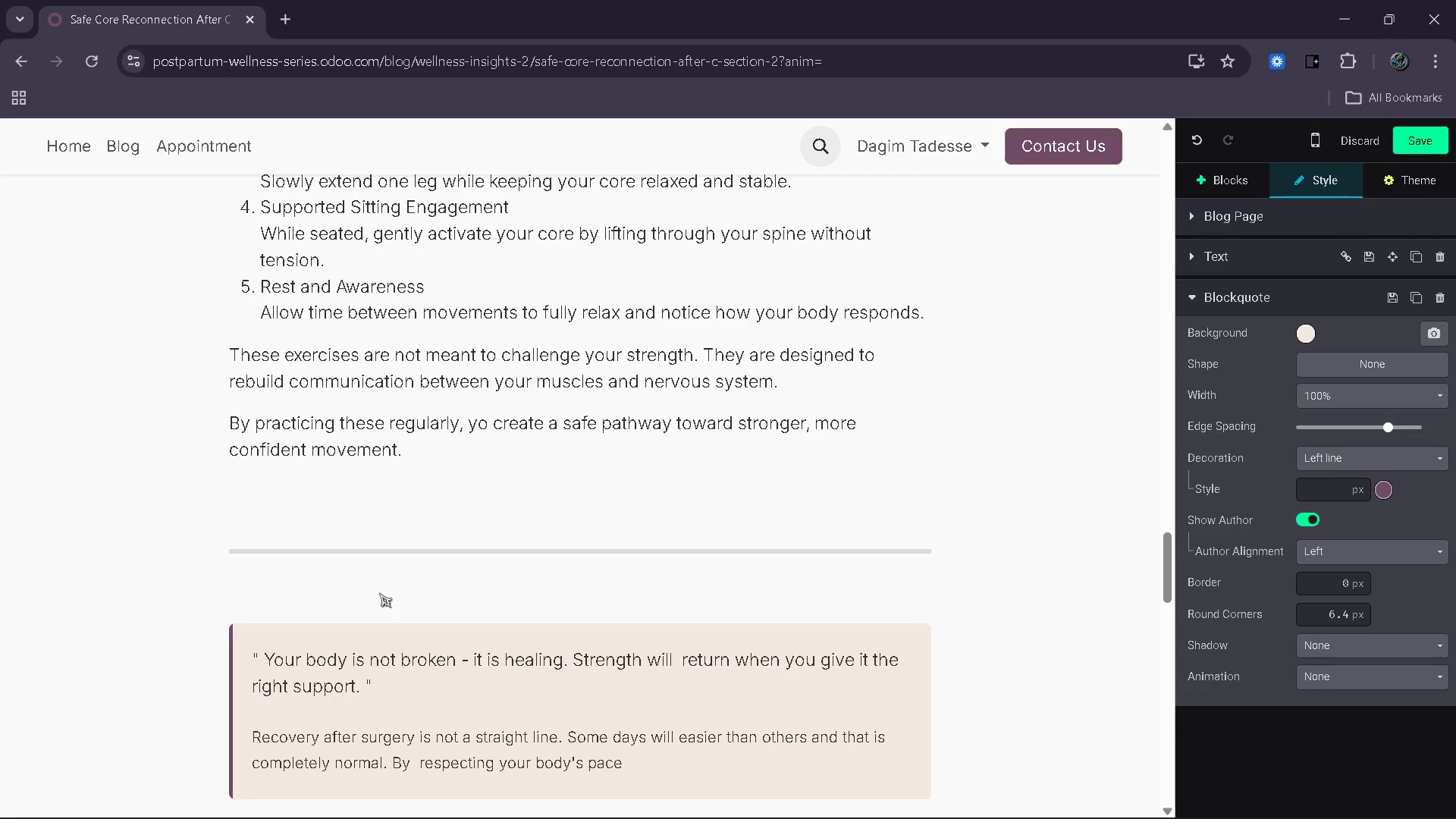 
key(Alt+AltLeft)
 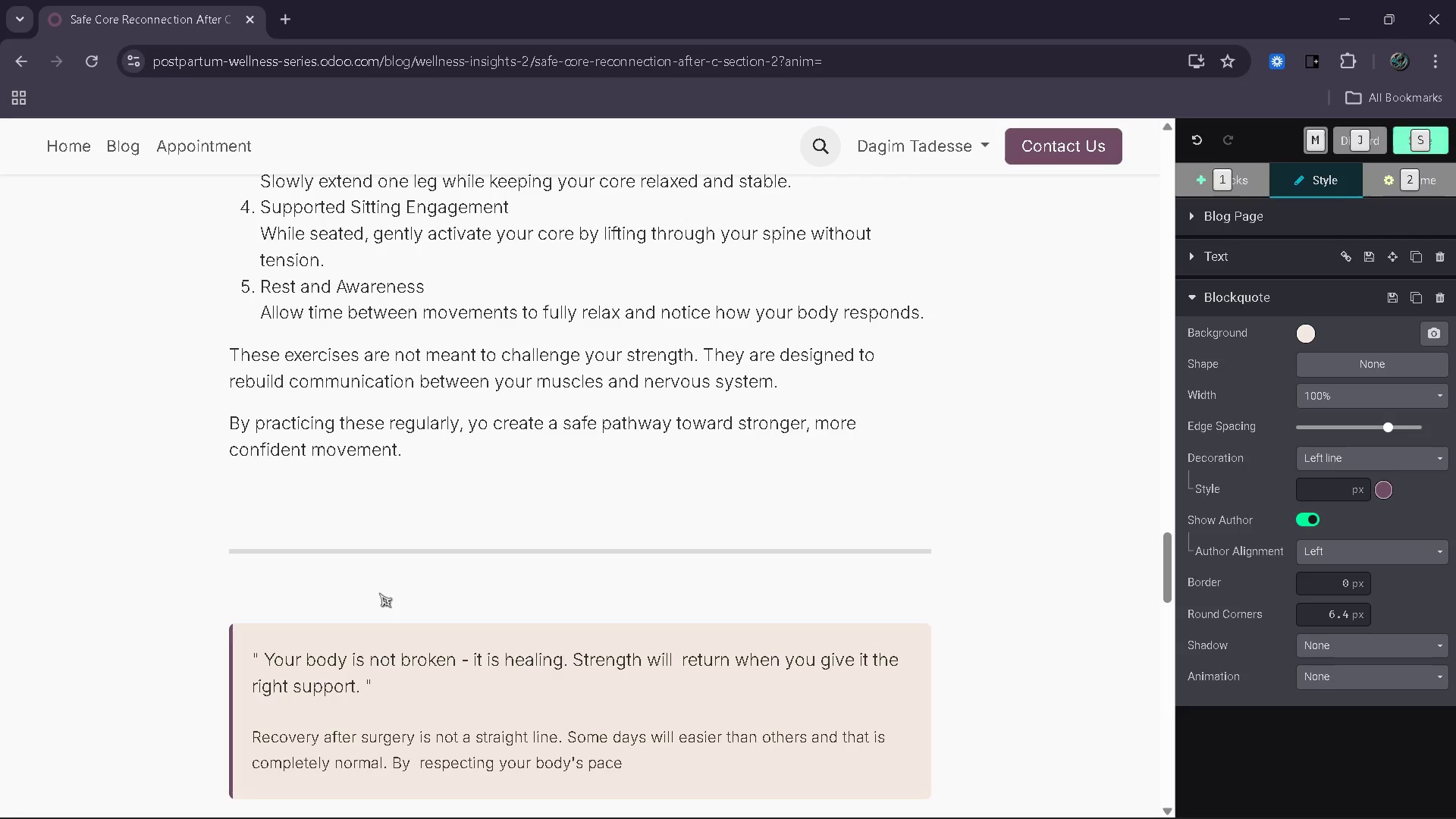 
hold_key(key=AltLeft, duration=0.53)
 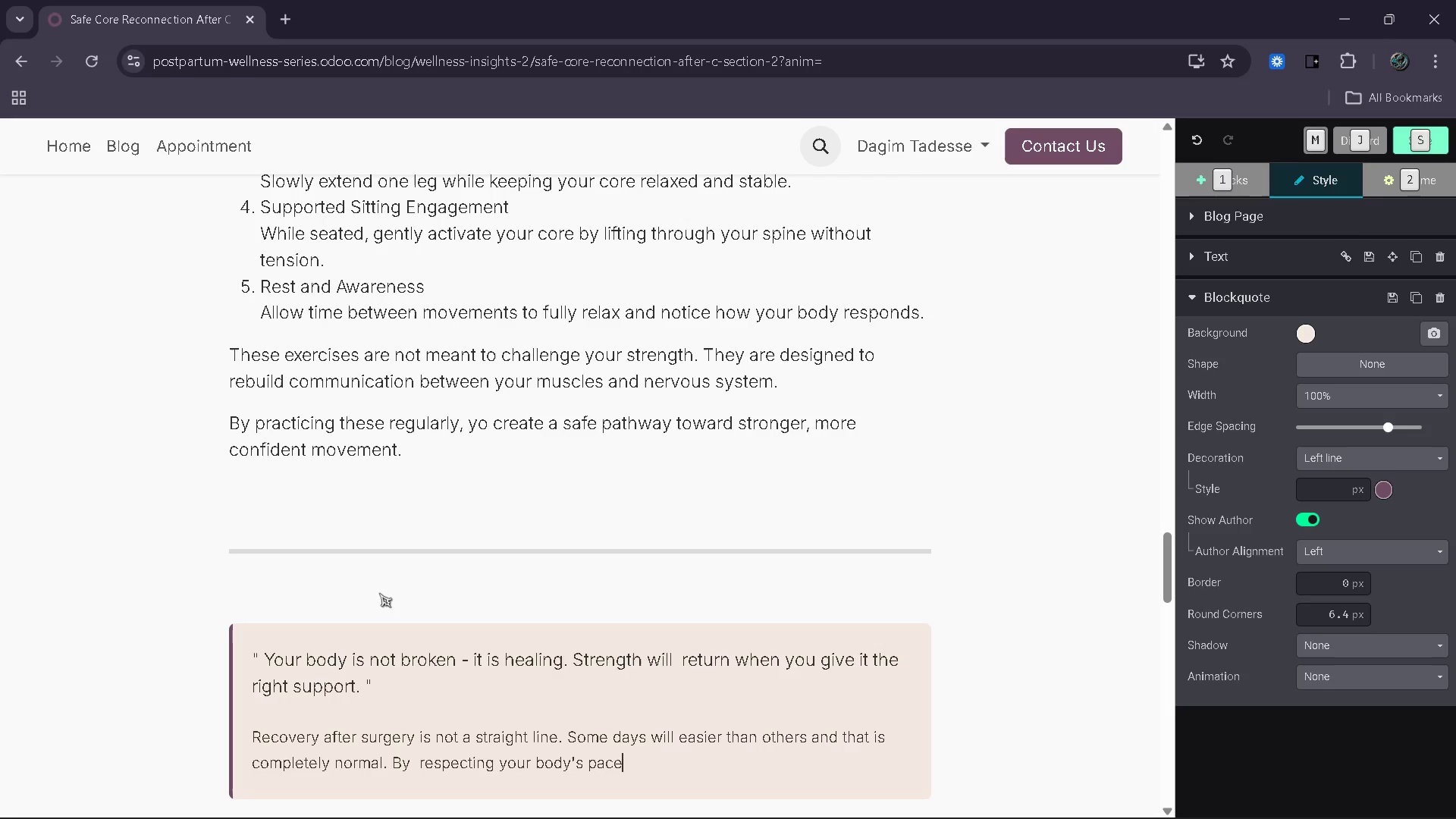 
key(Alt+AltLeft)
 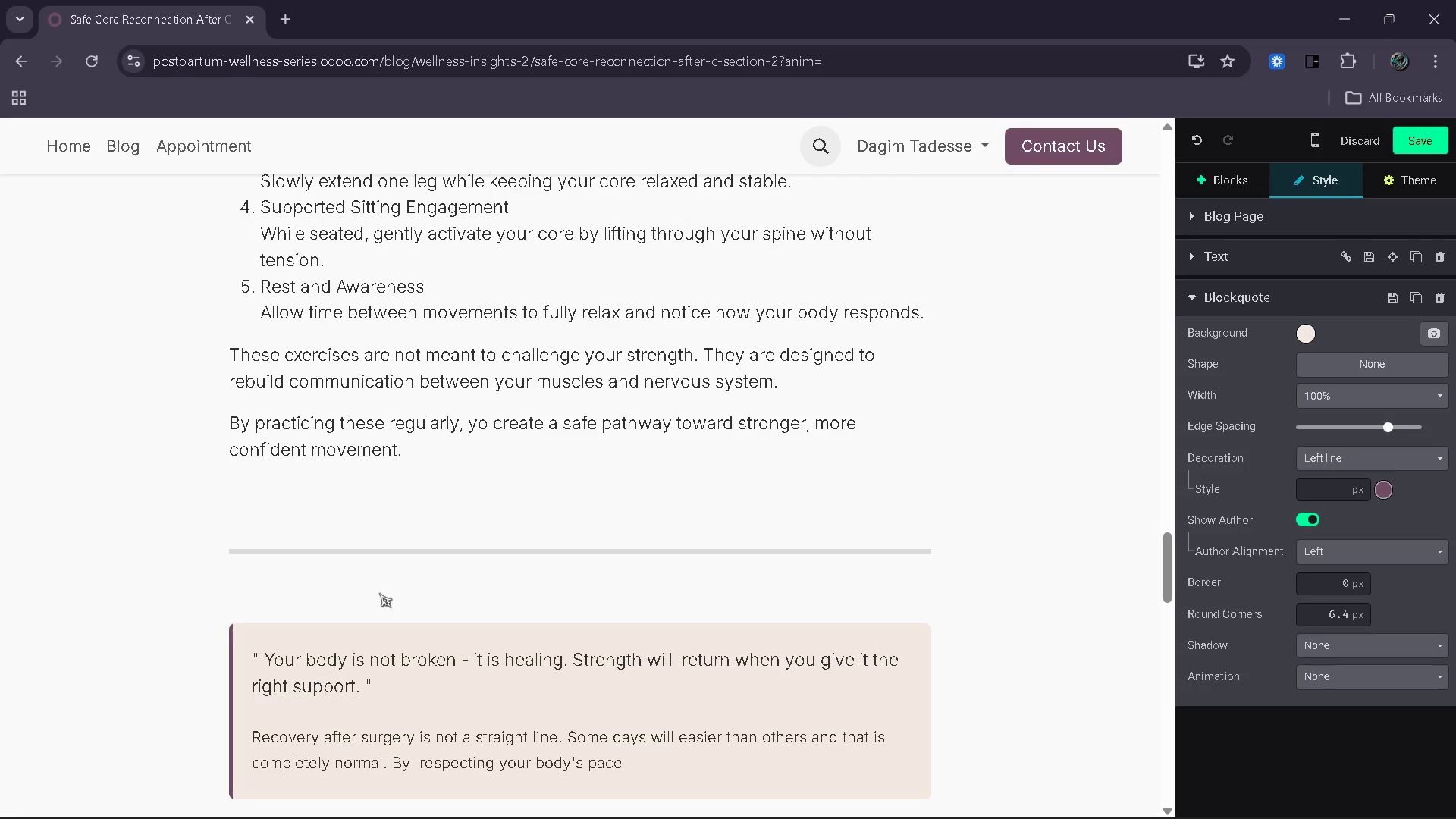 
hold_key(key=AltLeft, duration=1.72)
 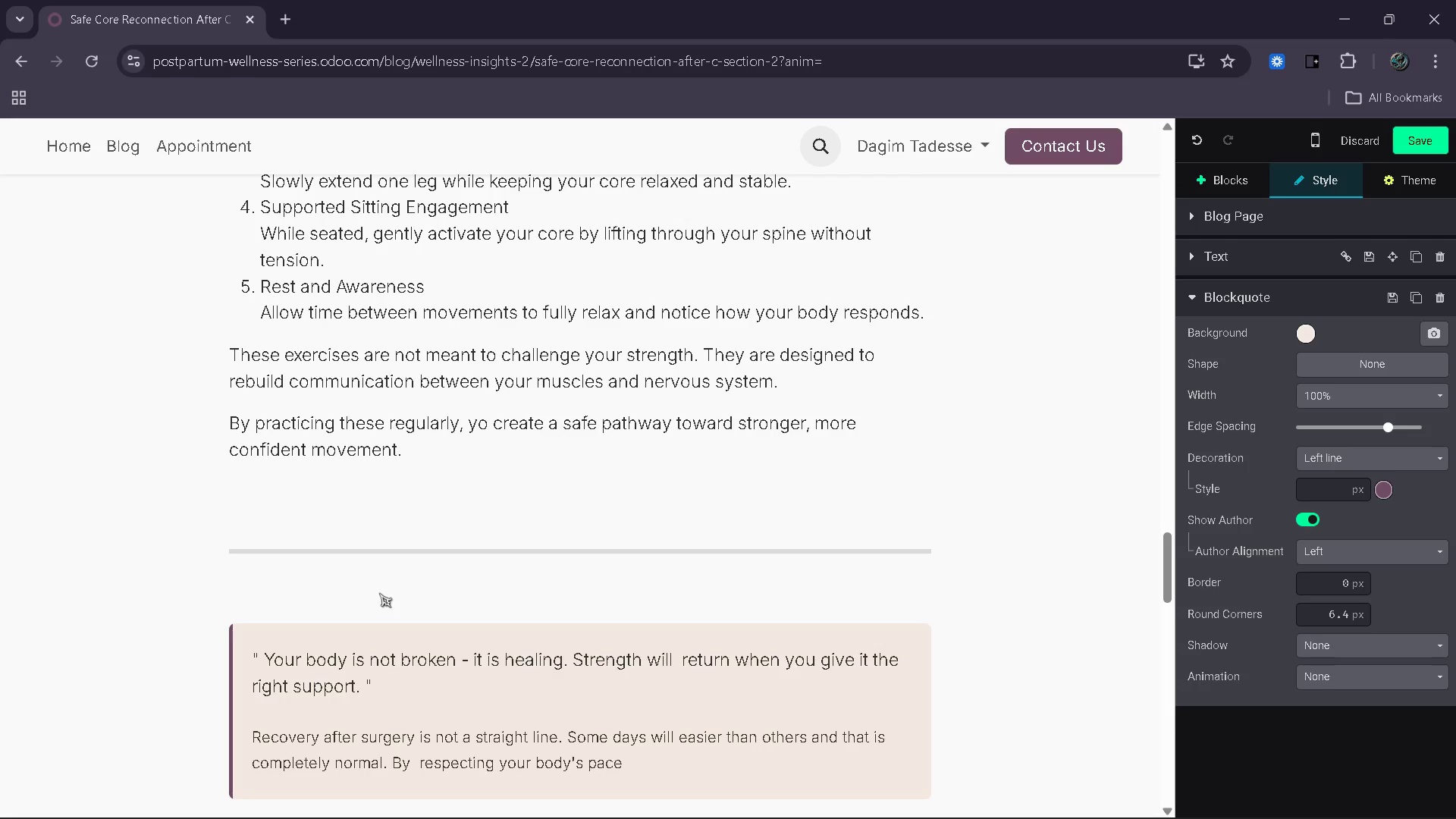 
type( and focusing on gentle progress )
key(Backspace)
type(, )
 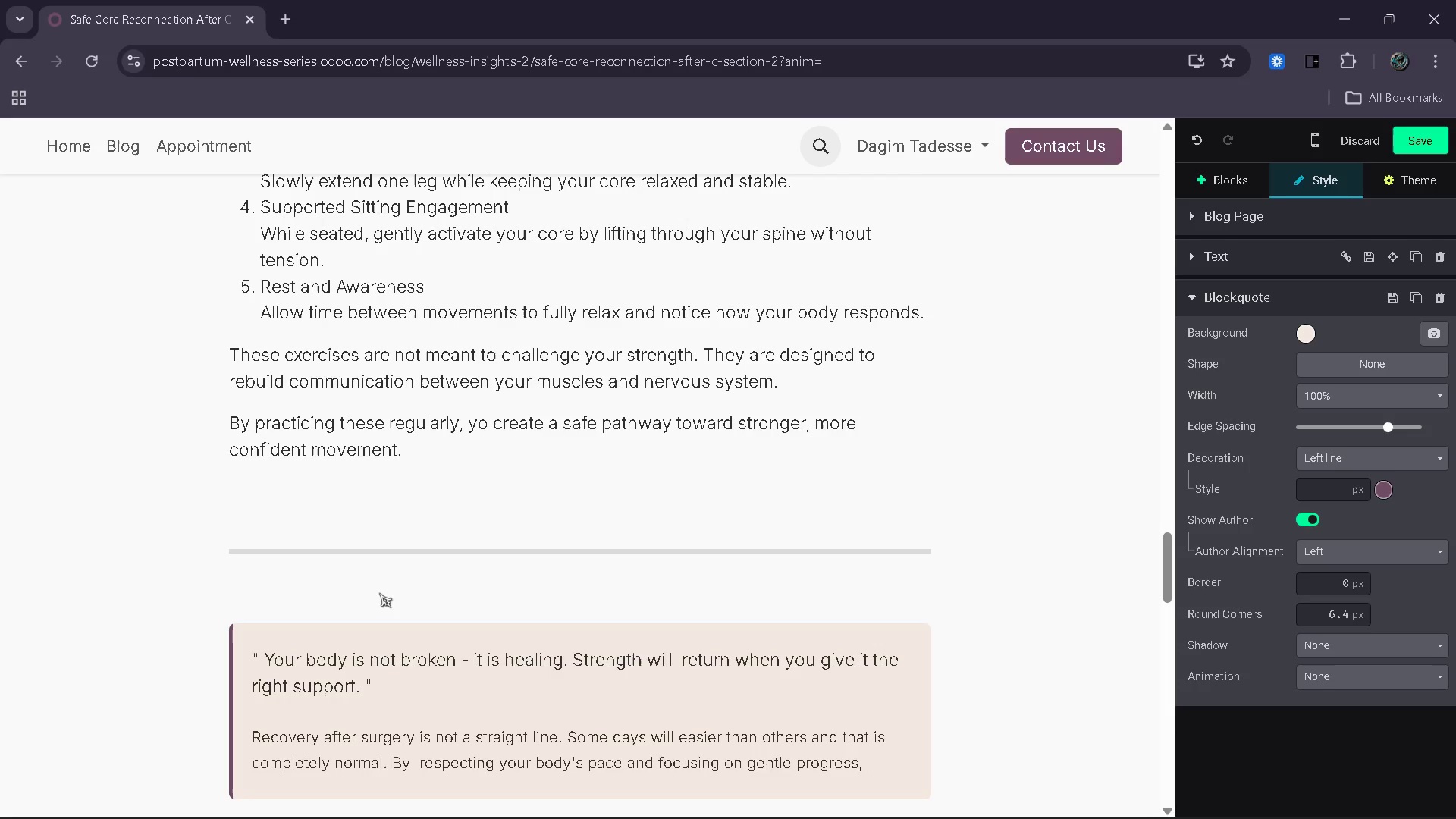 
wait(5.25)
 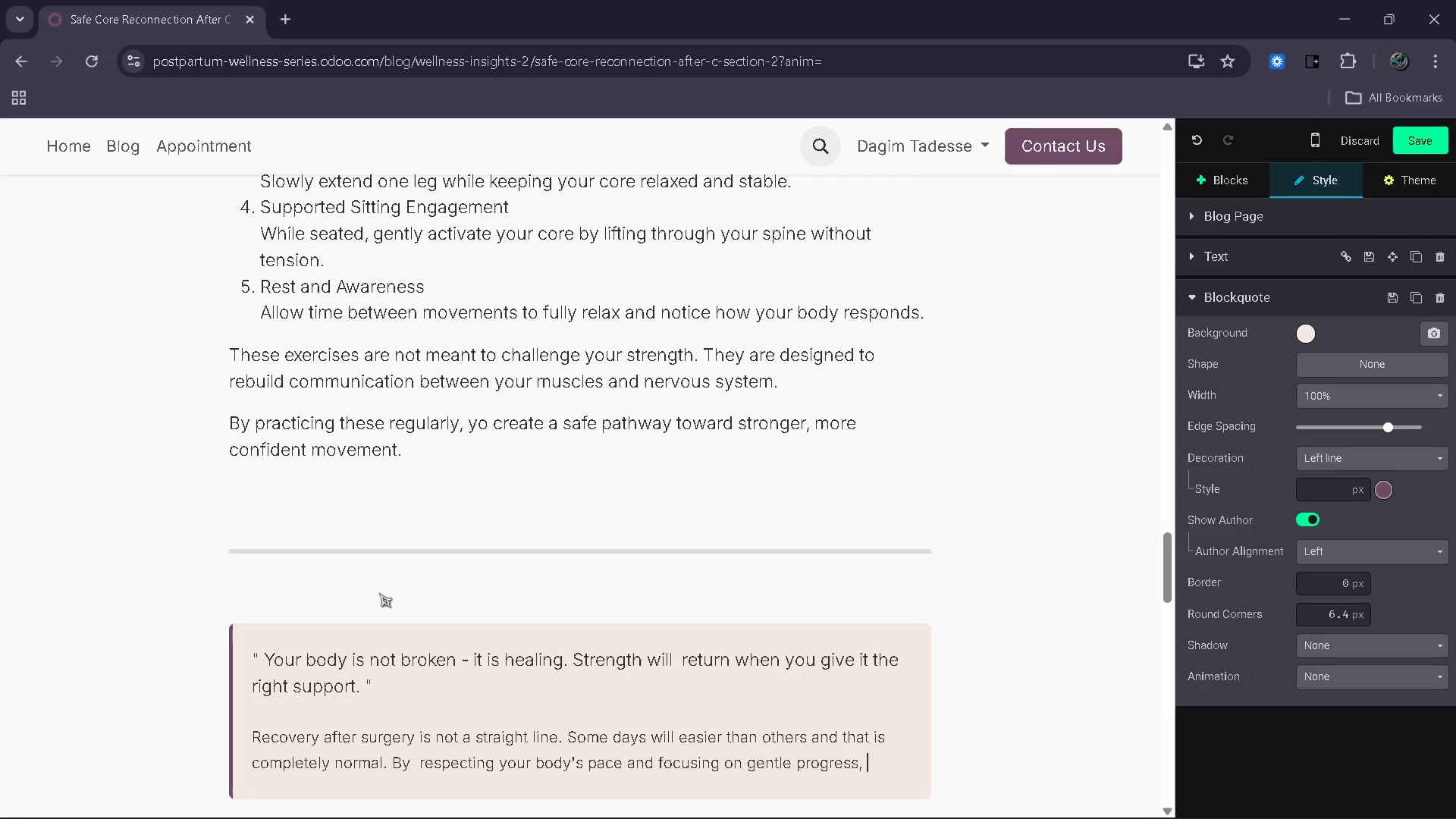 
type(you create an eniv)
key(Backspace)
key(Backspace)
type(vironment wher ehealing can happen natua)
key(Backspace)
type(rally )
 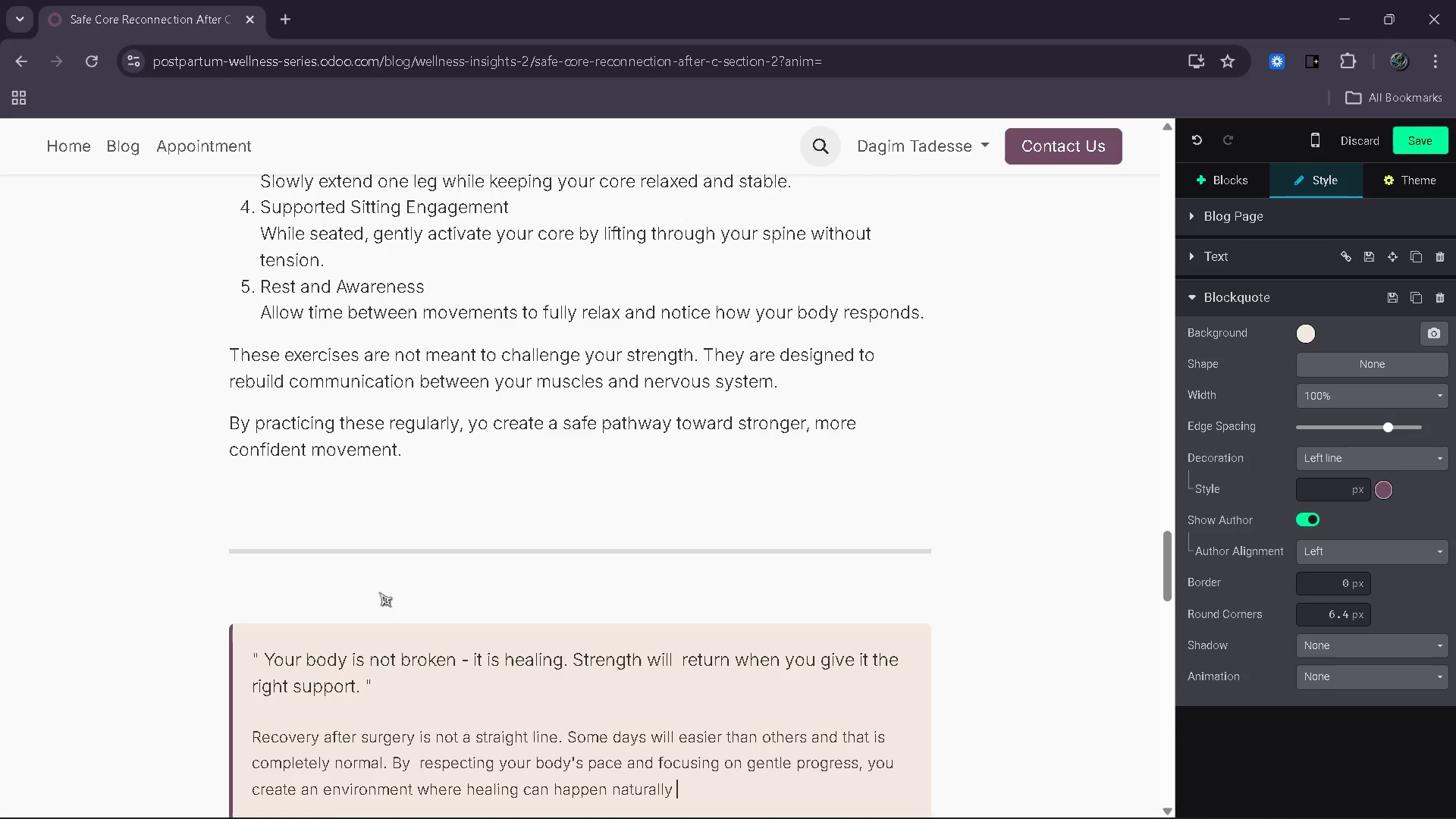 
wait(5.59)
 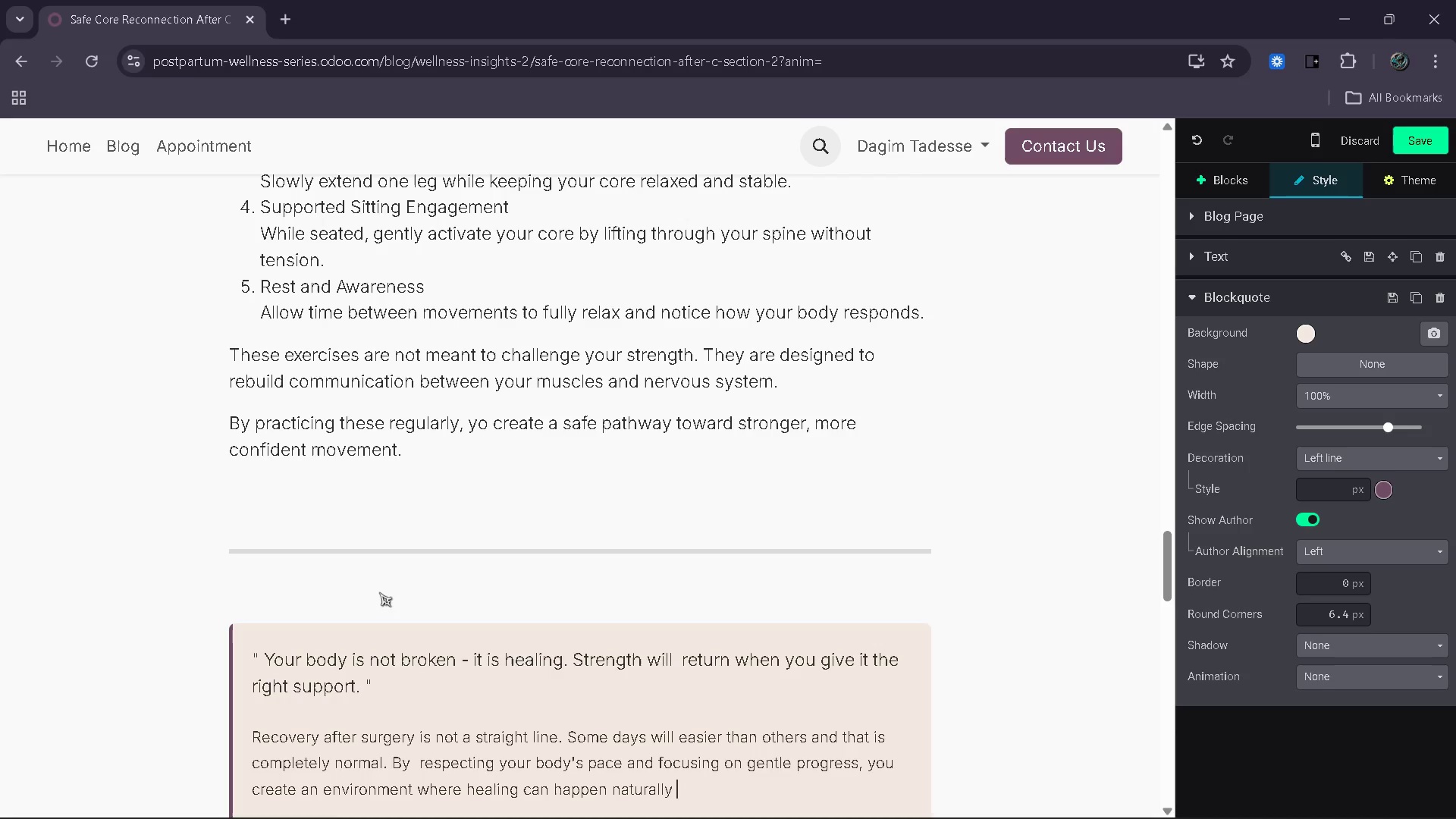 
type(and effectively.)
 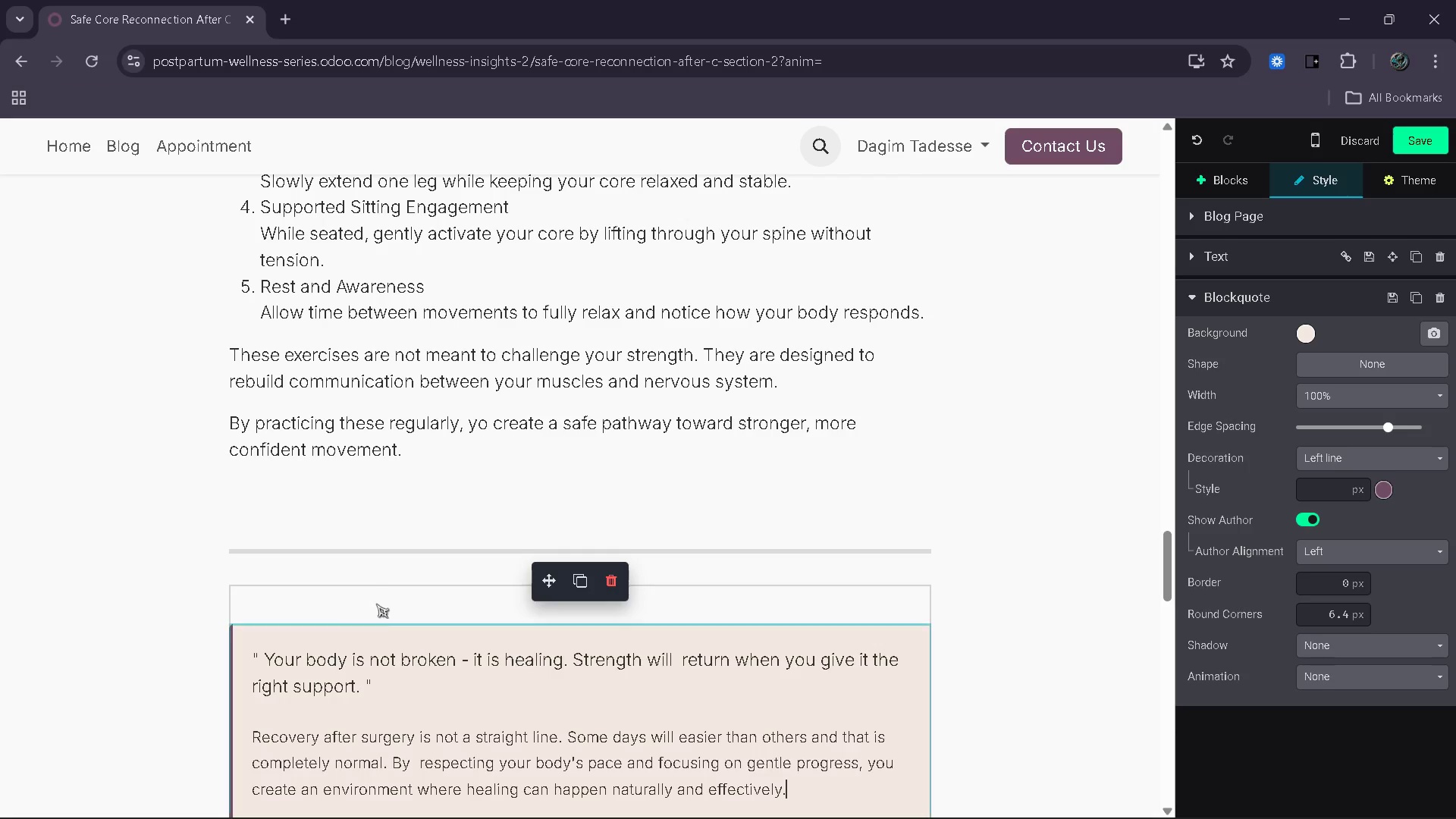 
scroll: coordinate [395, 665], scroll_direction: down, amount: 2.0
 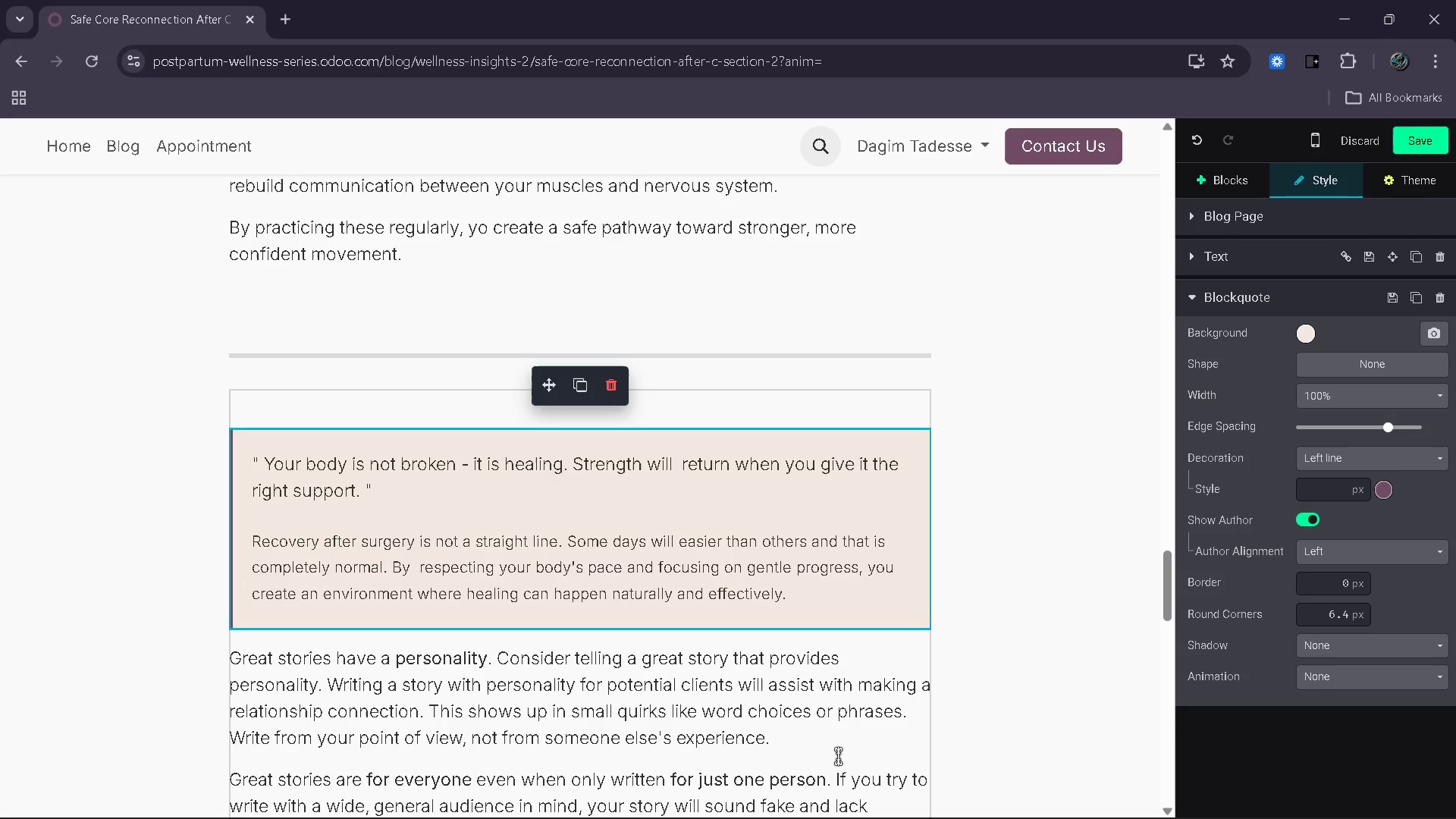 
wait(22.45)
 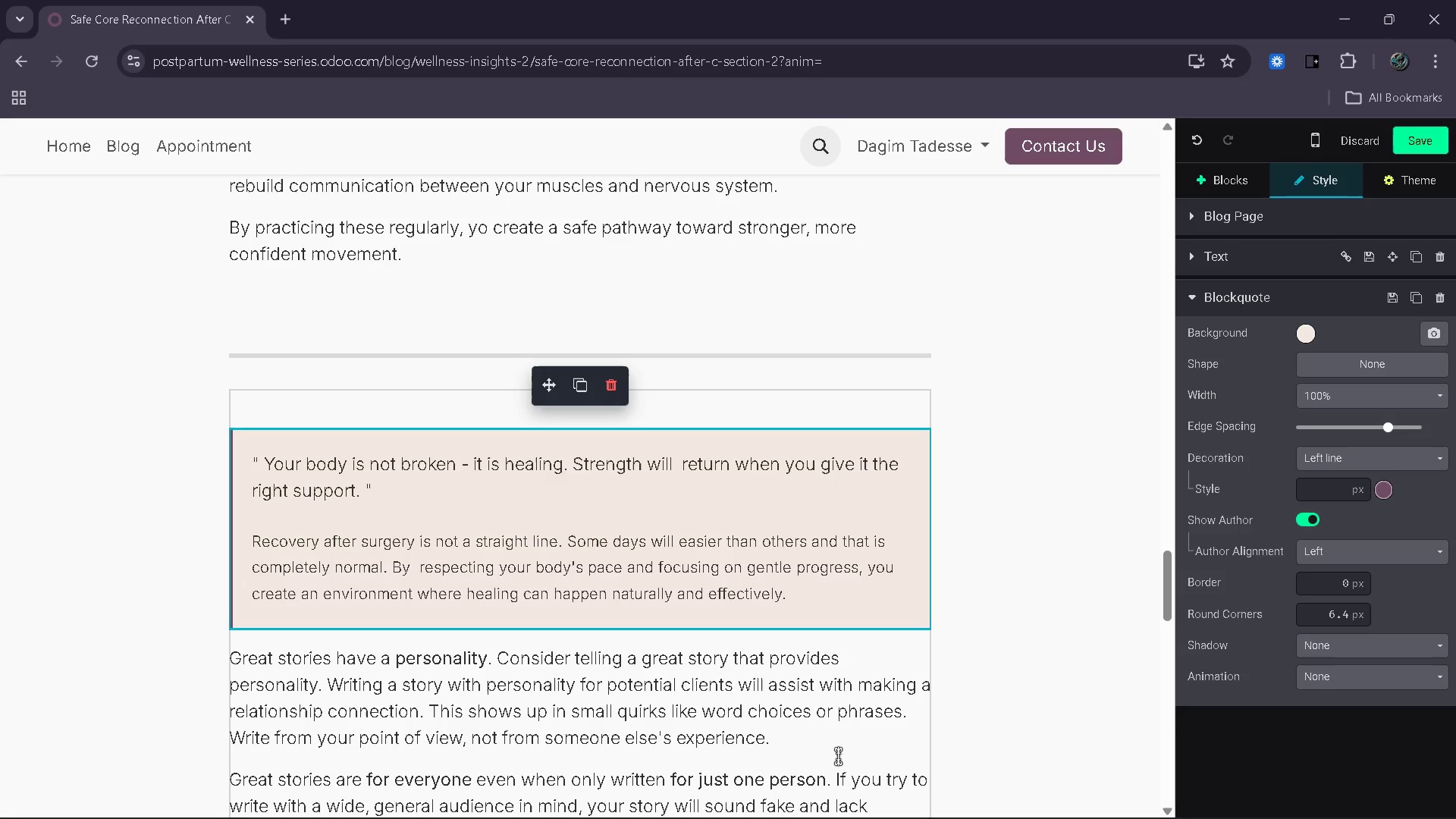 
scroll: coordinate [864, 719], scroll_direction: down, amount: 3.0
 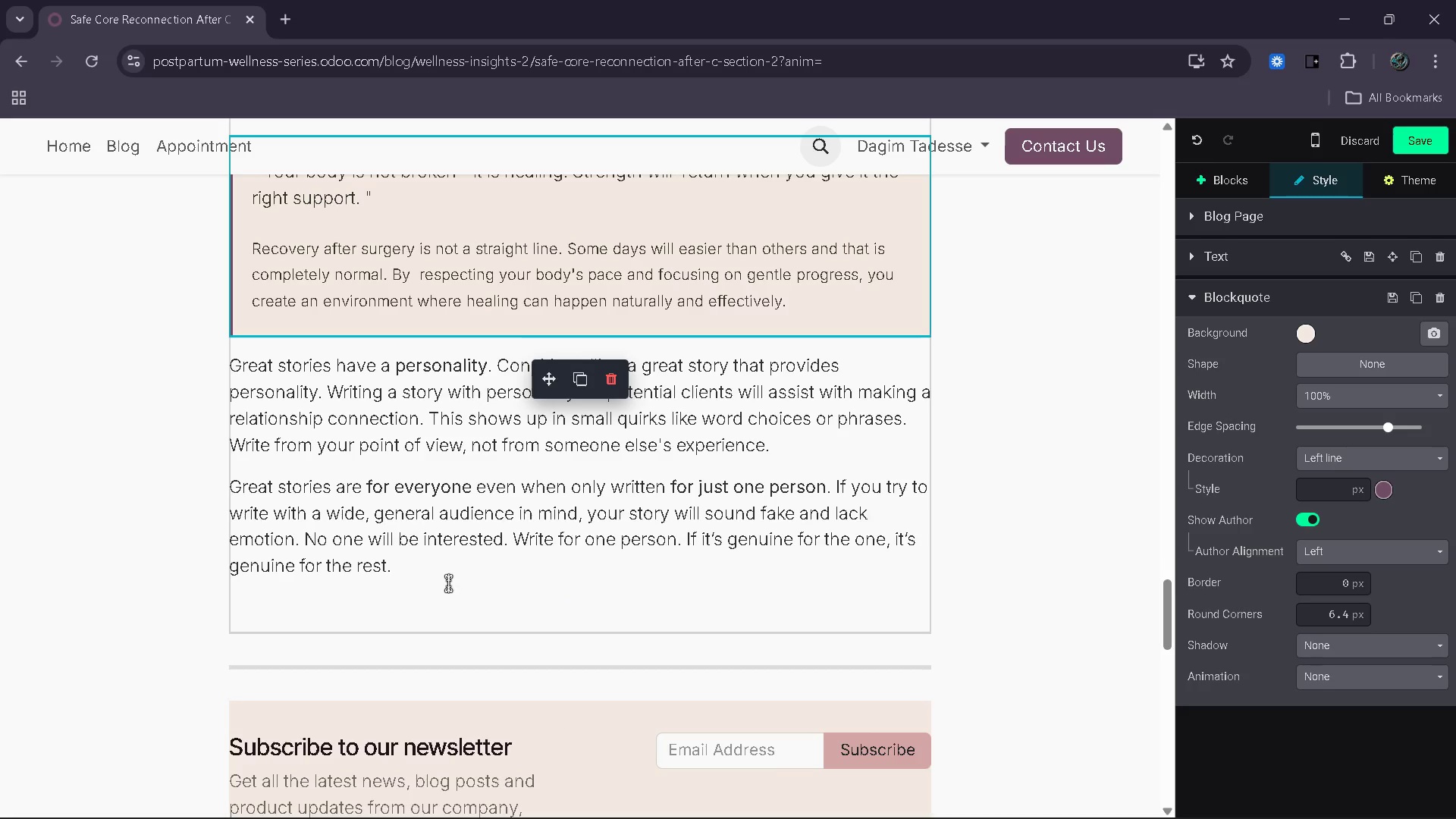 
left_click_drag(start_coordinate=[419, 570], to_coordinate=[220, 368])
 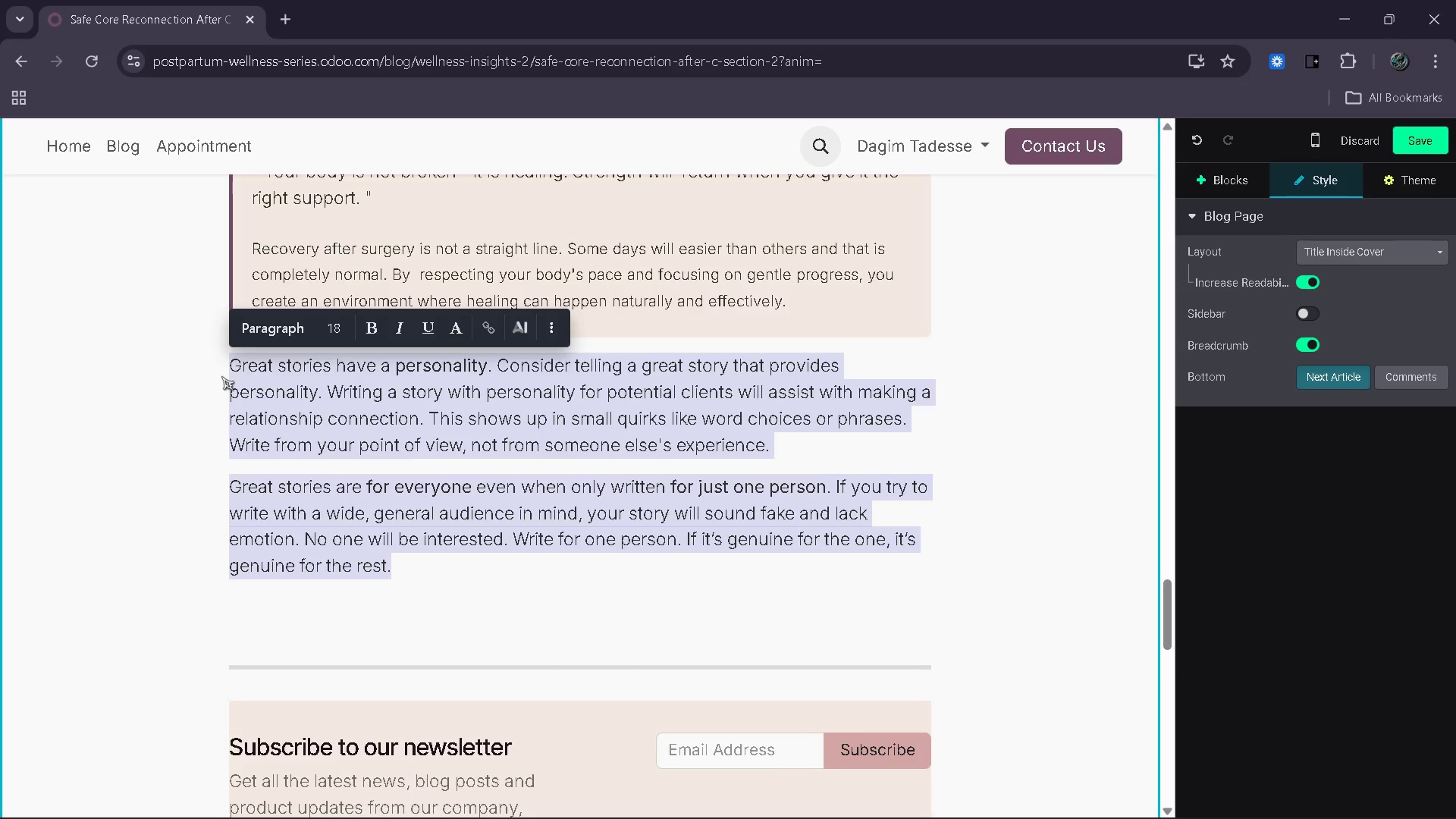 
type(Moving Forward w)
key(Backspace)
type(With Confidence)
 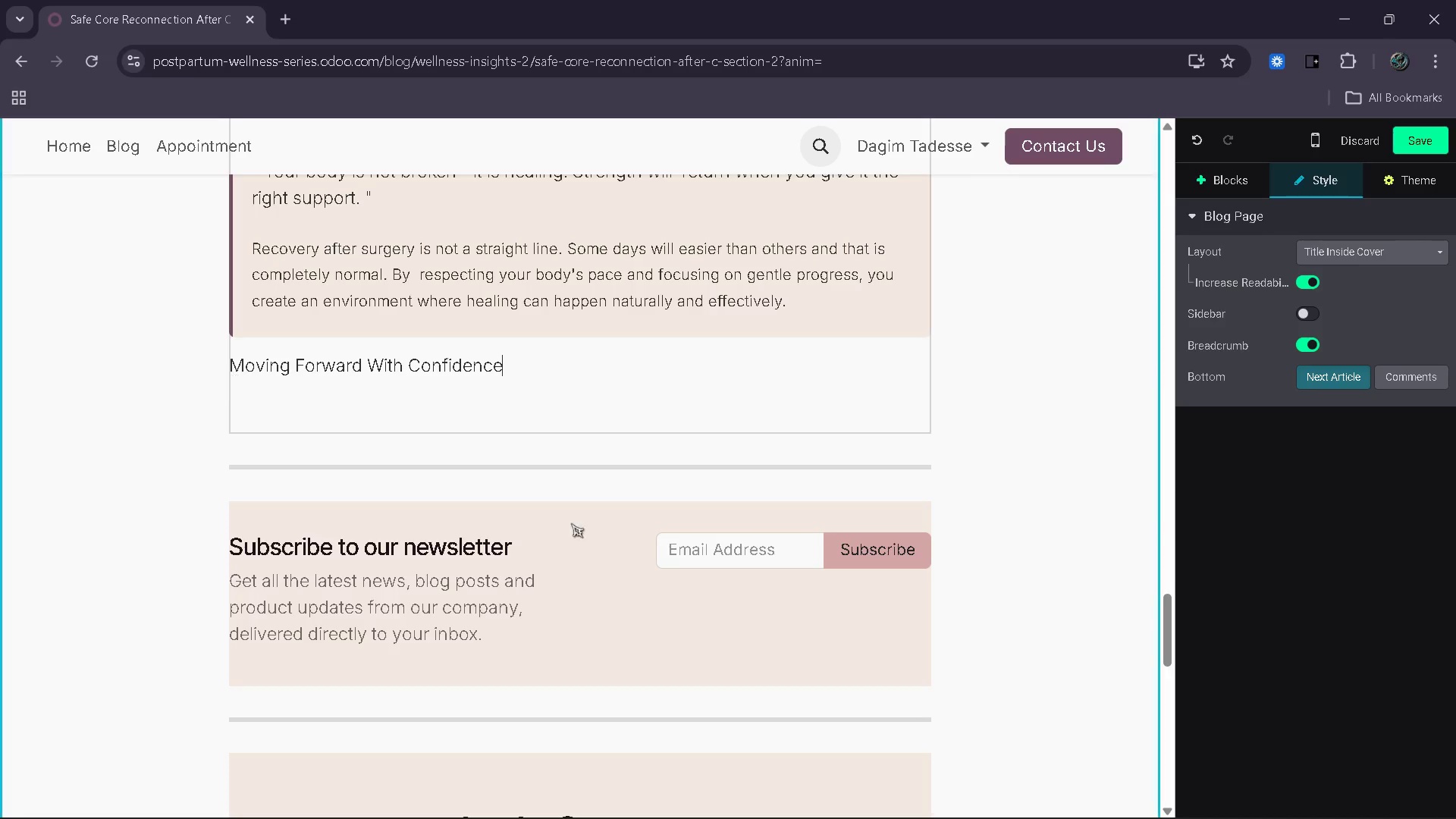 
left_click_drag(start_coordinate=[510, 371], to_coordinate=[225, 369])
 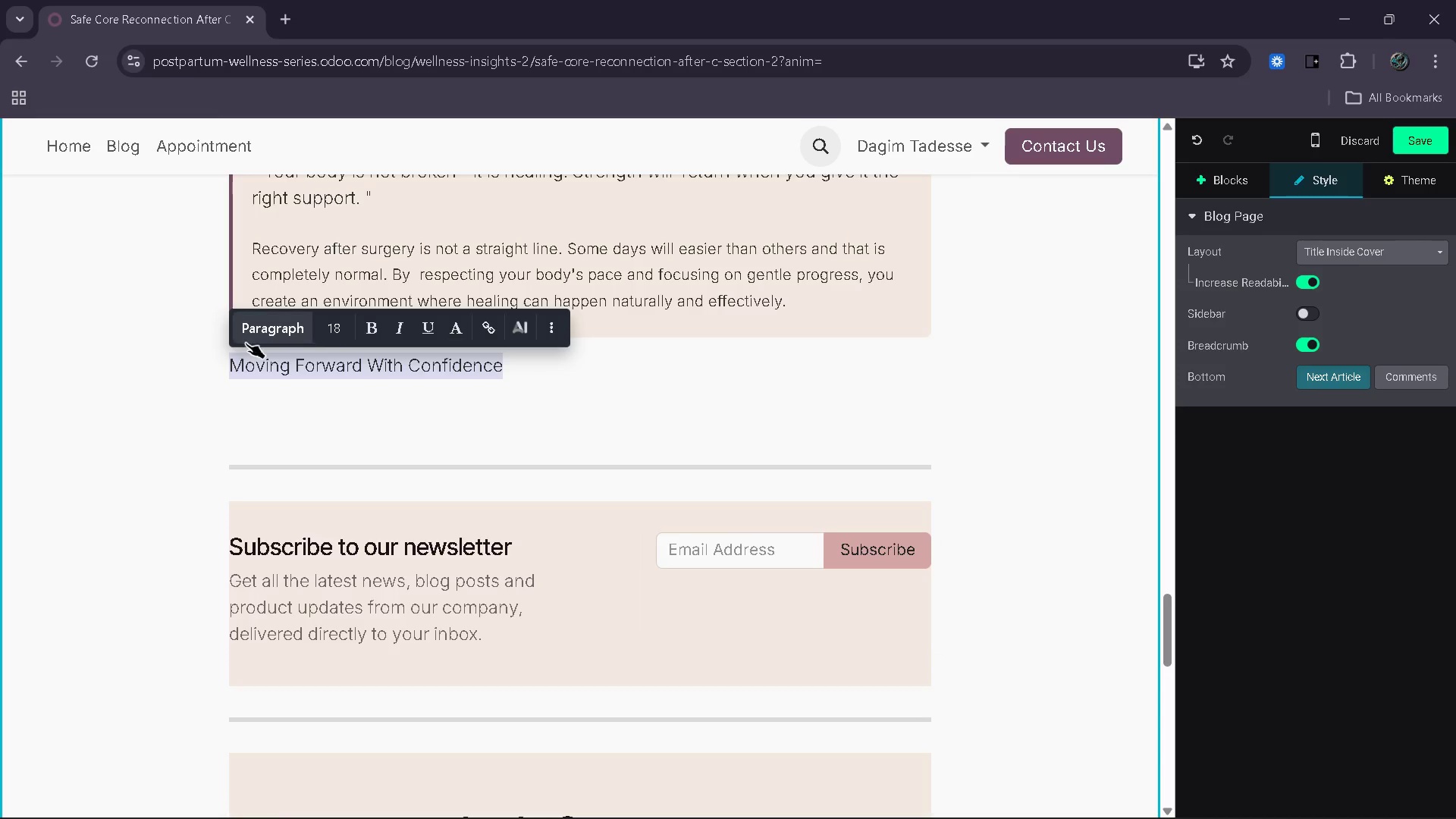 
left_click([246, 342])
 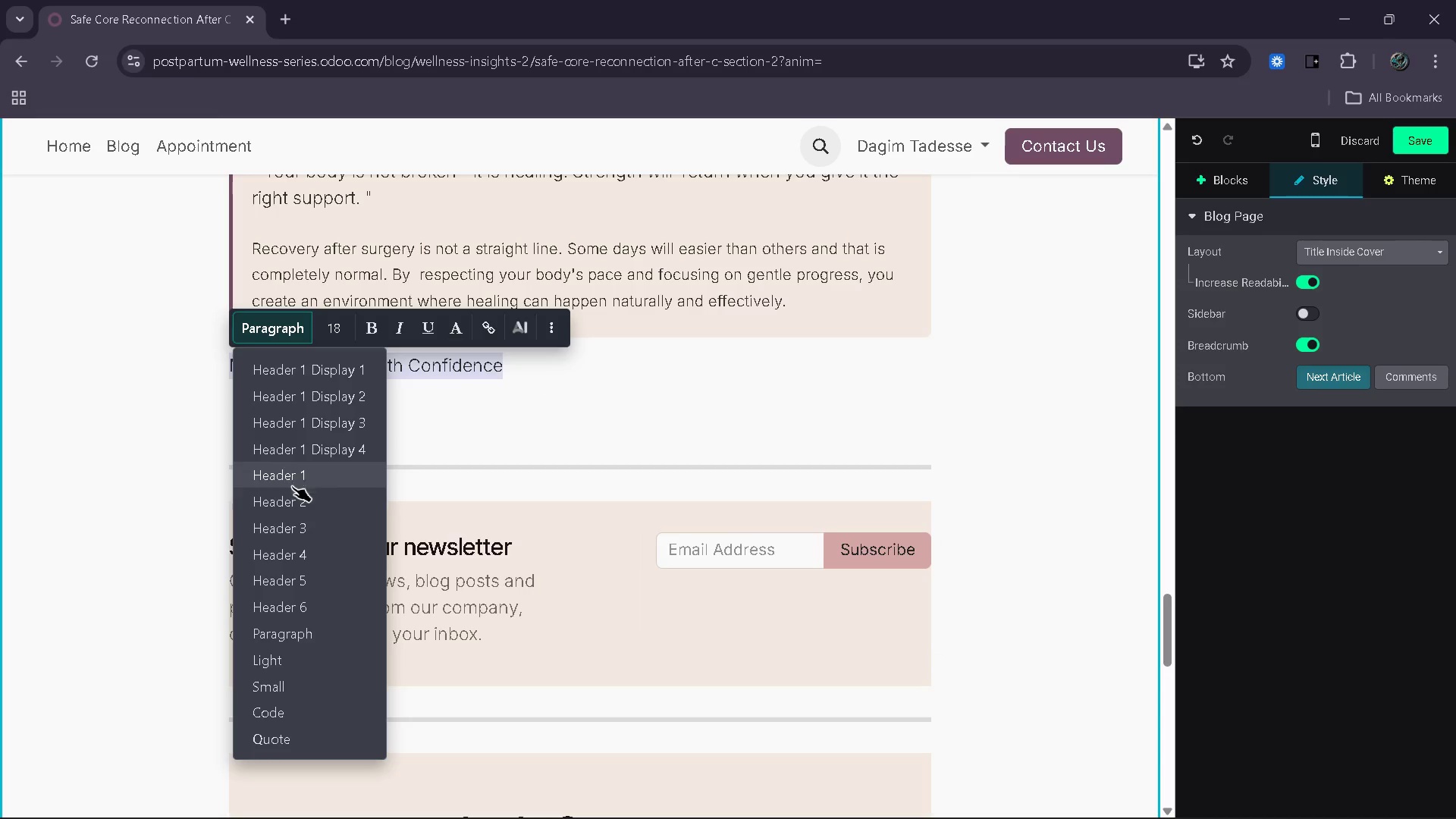 
left_click([292, 494])
 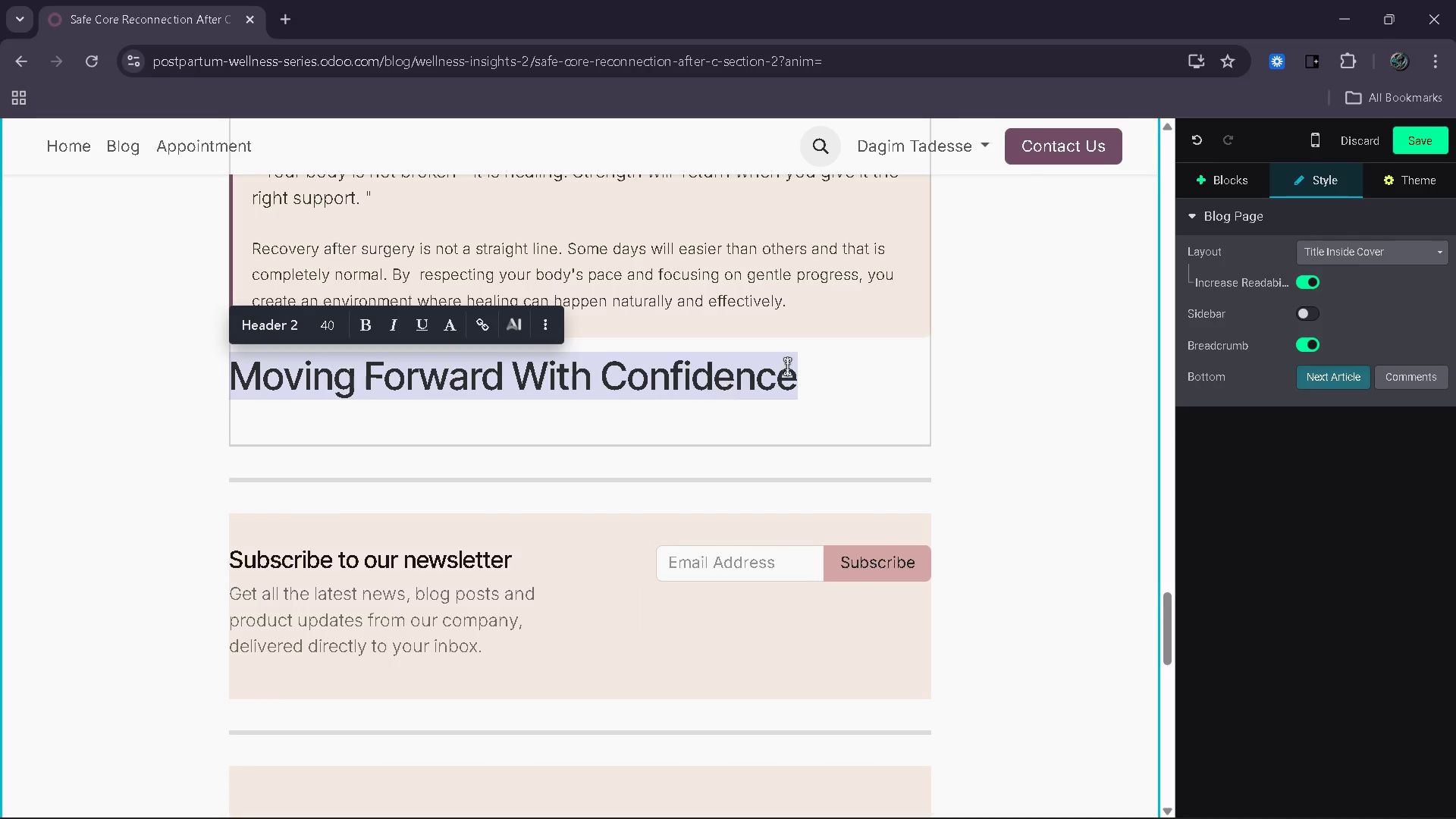 
left_click([822, 365])
 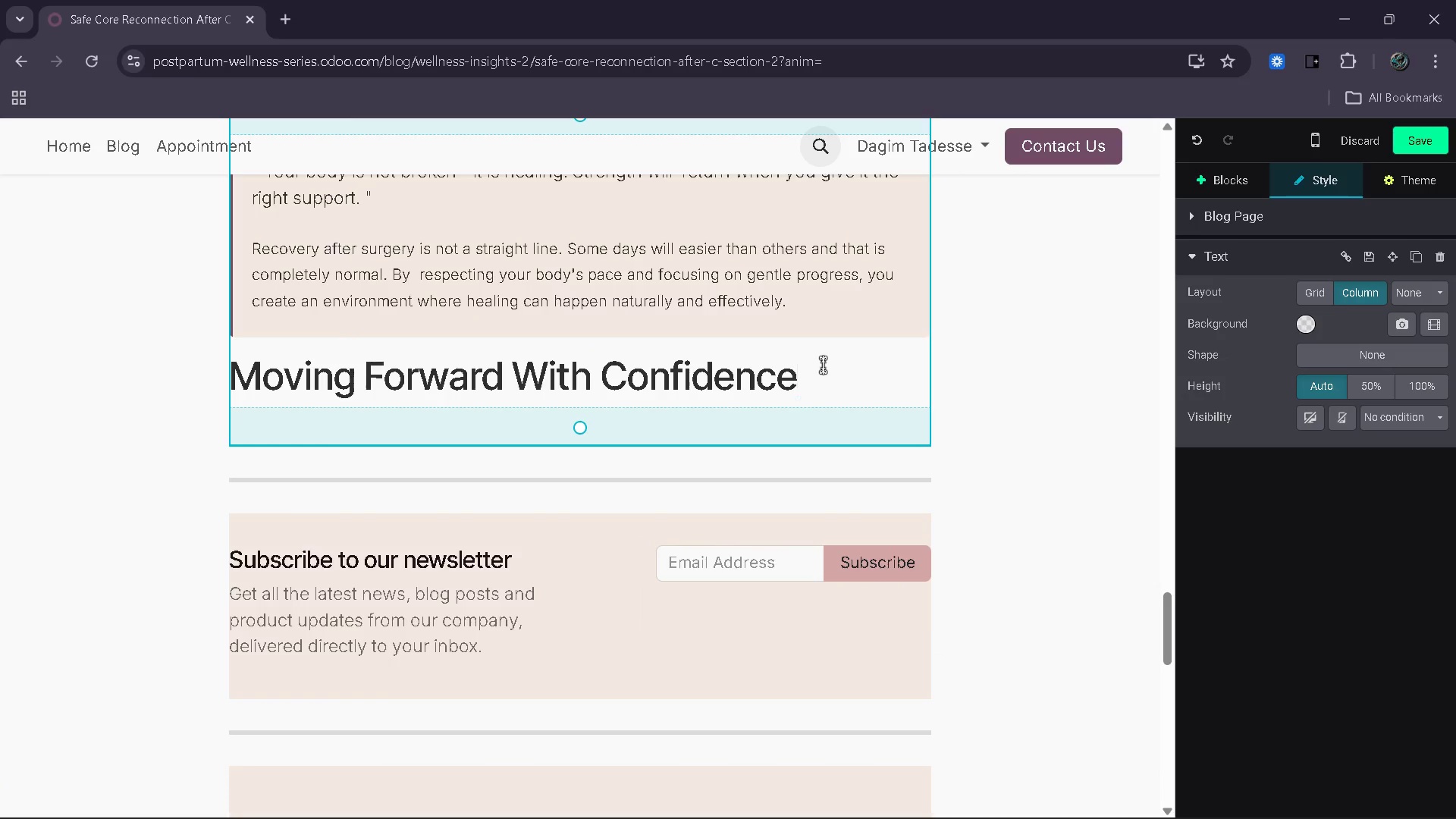 
key(Enter)
 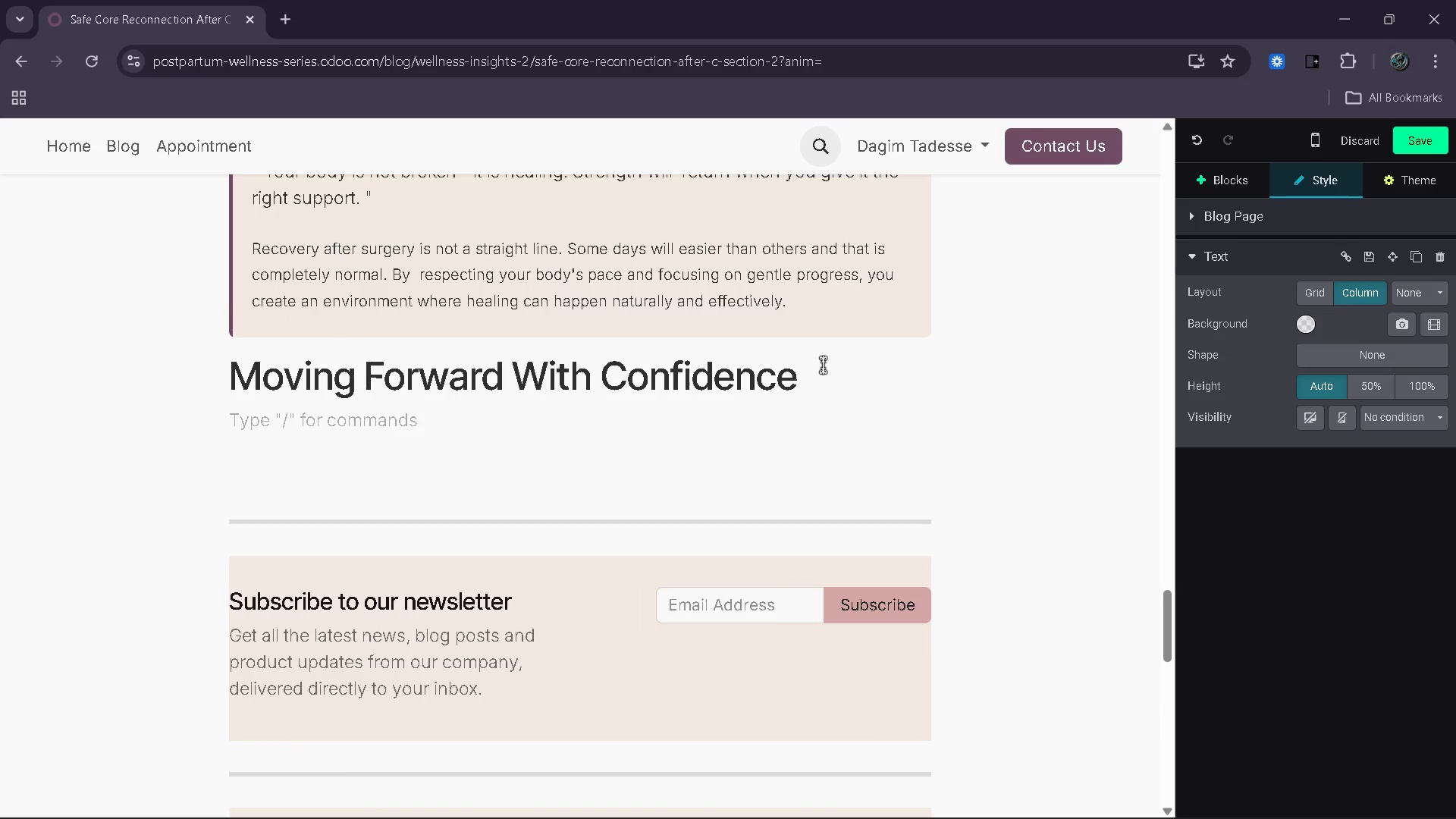 
type(It is common to feel hesitant about movement after a C-c)
key(Backspace)
type(sekection)
key(Backspace)
key(Backspace)
key(Backspace)
key(Backspace)
key(Backspace)
key(Backspace)
key(Backspace)
type(lection )
key(Backspace)
key(Backspace)
key(Backspace)
key(Backspace)
key(Backspace)
key(Backspace)
key(Backspace)
key(Backspace)
type(ction. You may worry about doing too much or causing )
 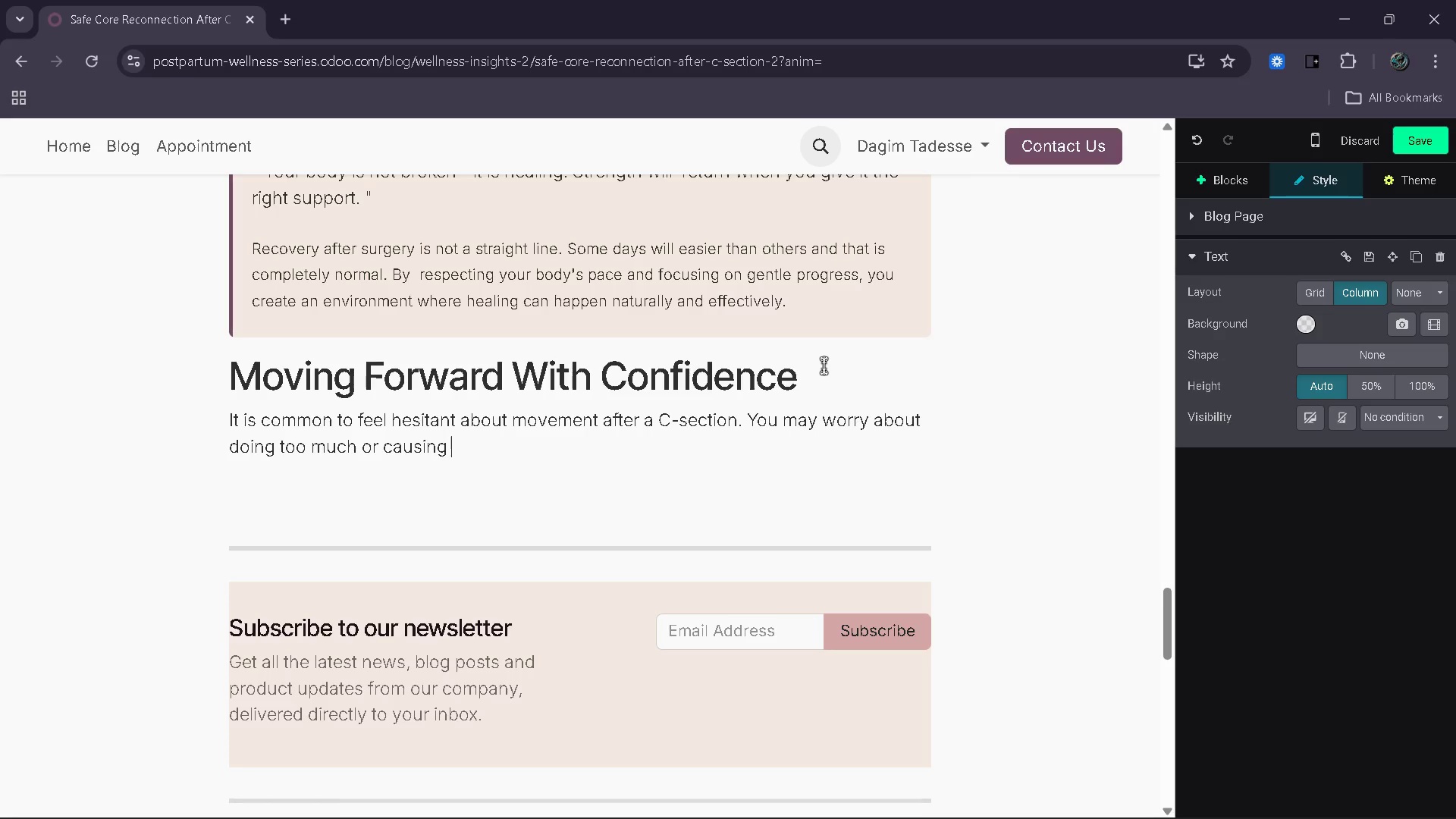 
type(discomfort)
 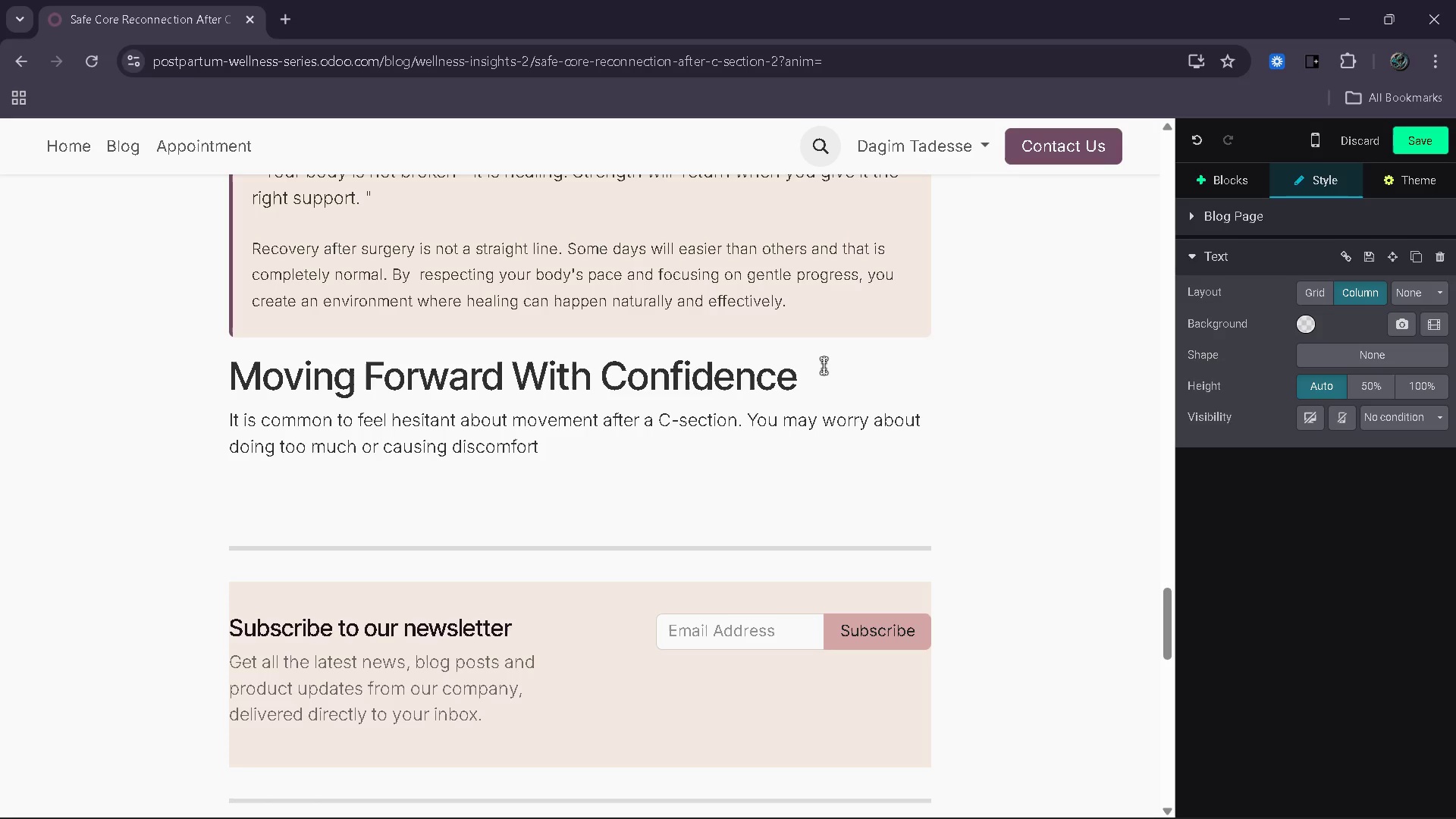 
key(Period)
 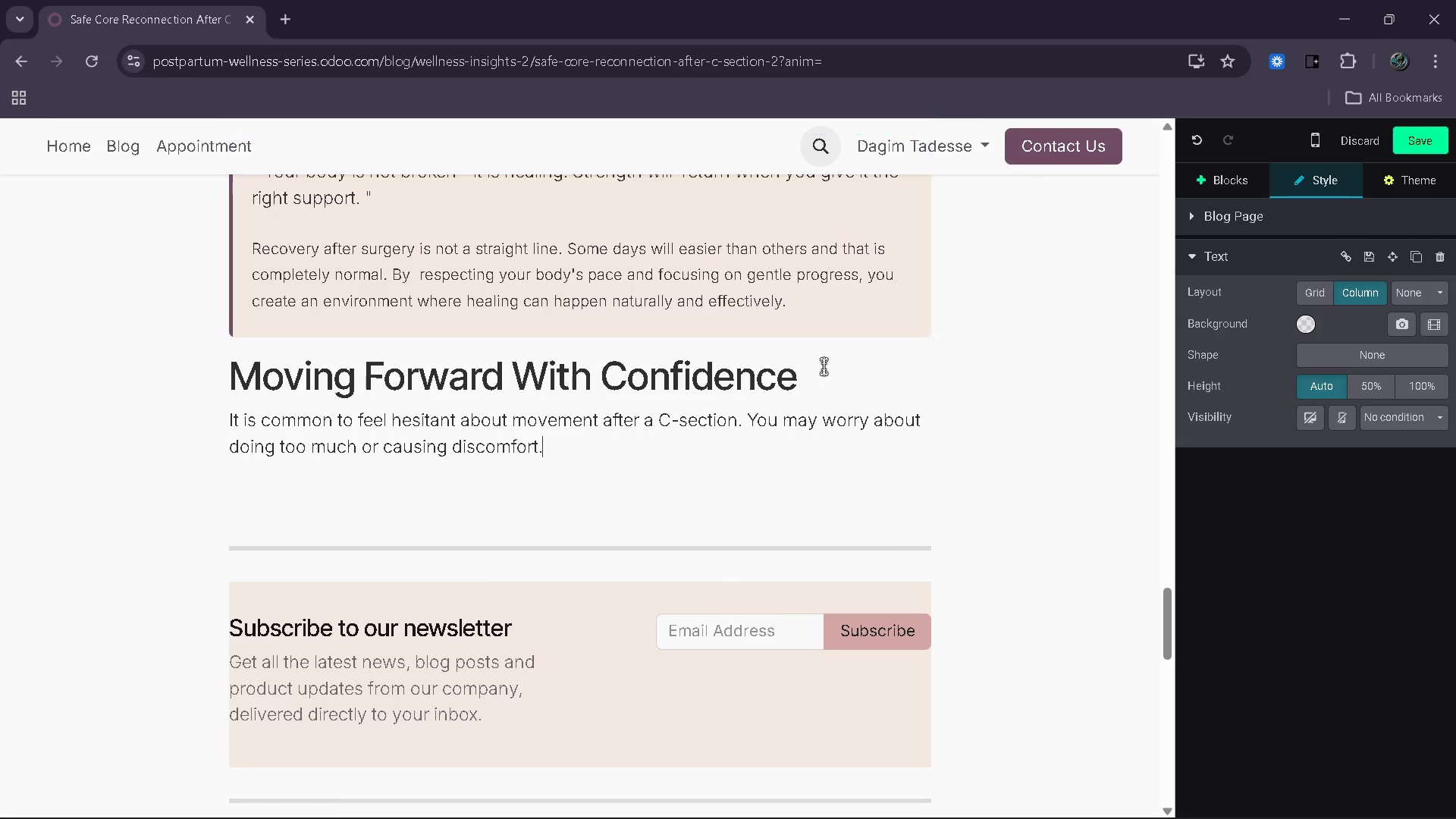 
key(Space)
 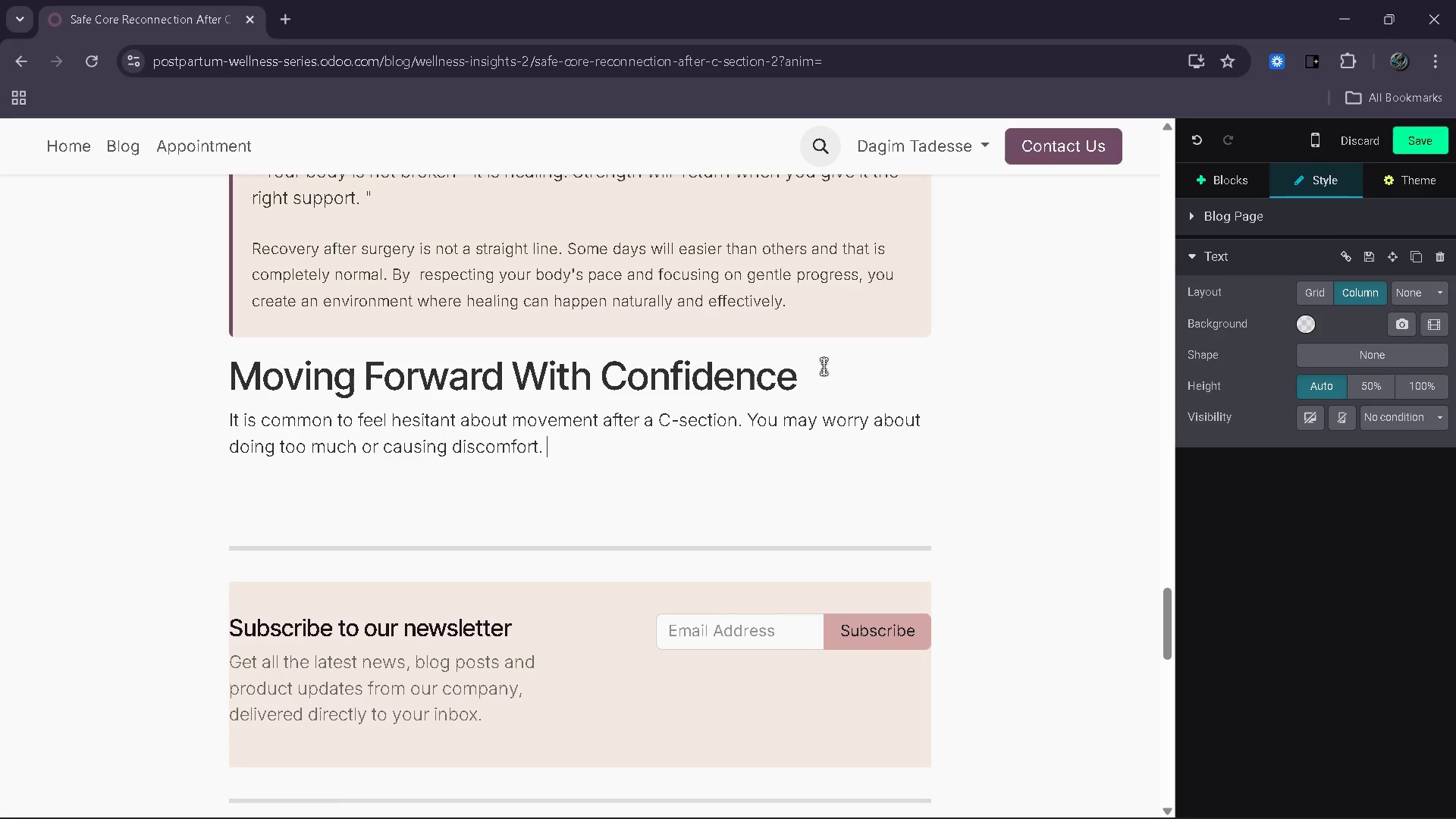 
wait(5.88)
 